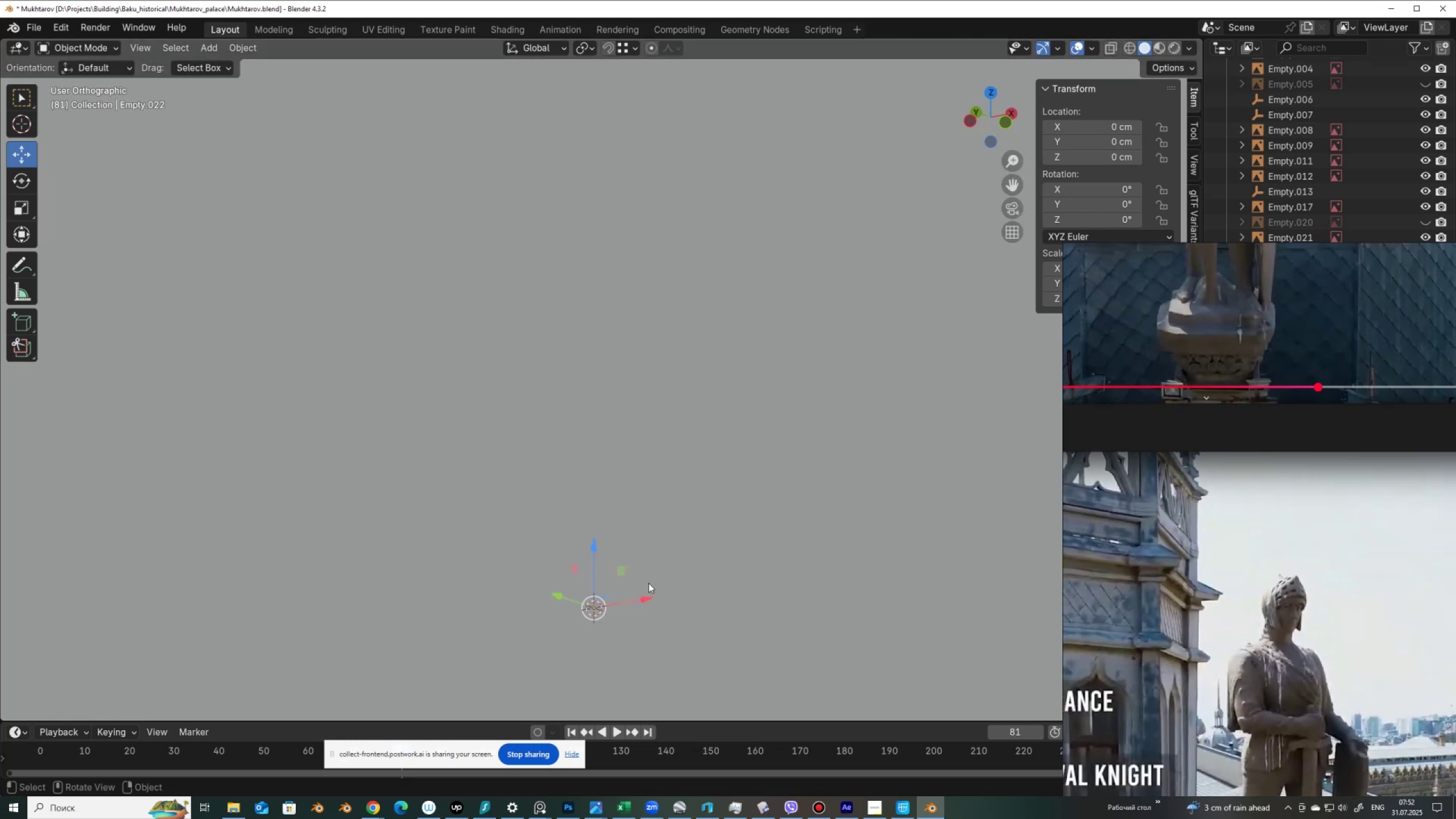 
scroll: coordinate [614, 394], scroll_direction: down, amount: 18.0
 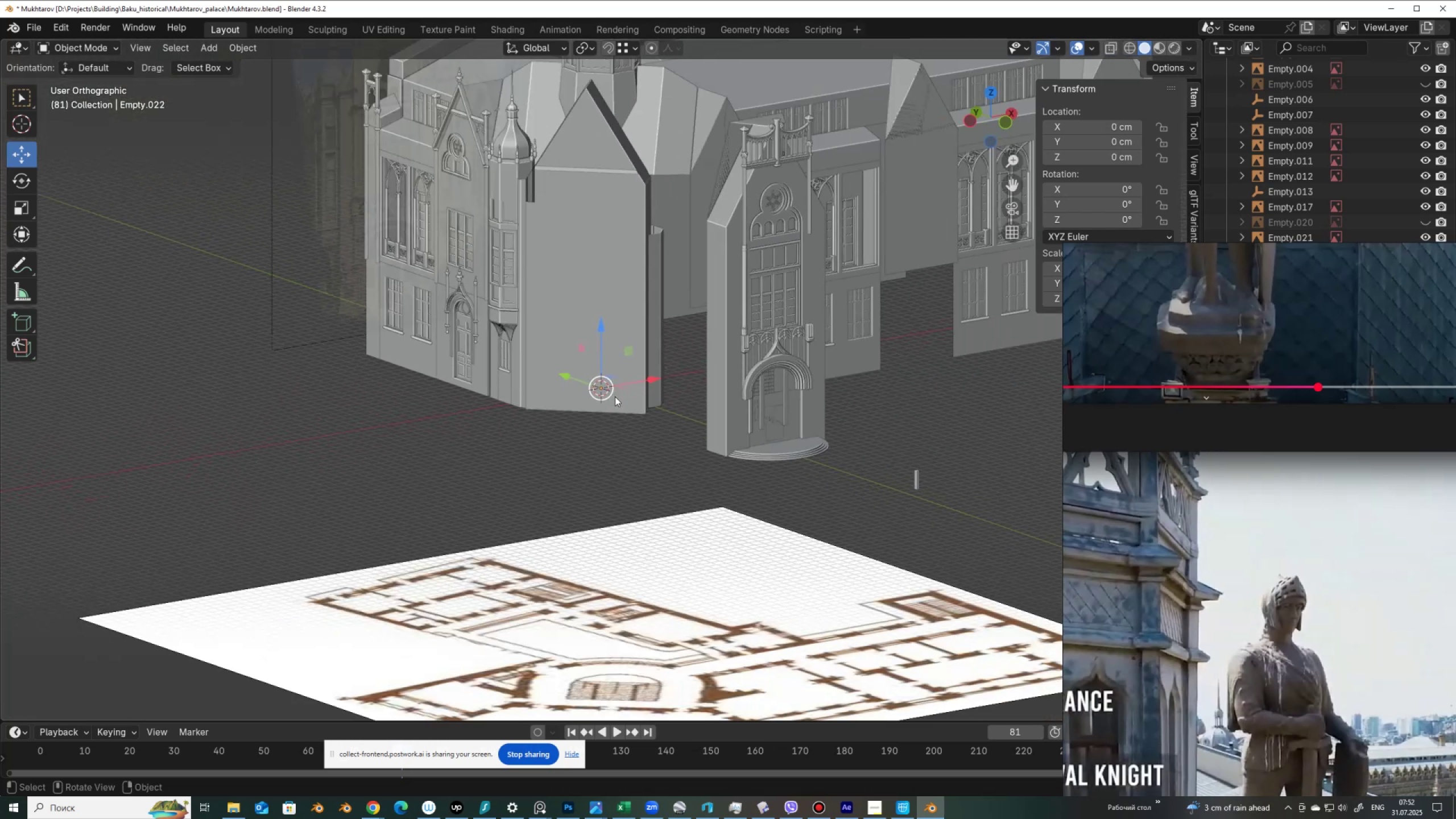 
hold_key(key=ShiftLeft, duration=0.45)
 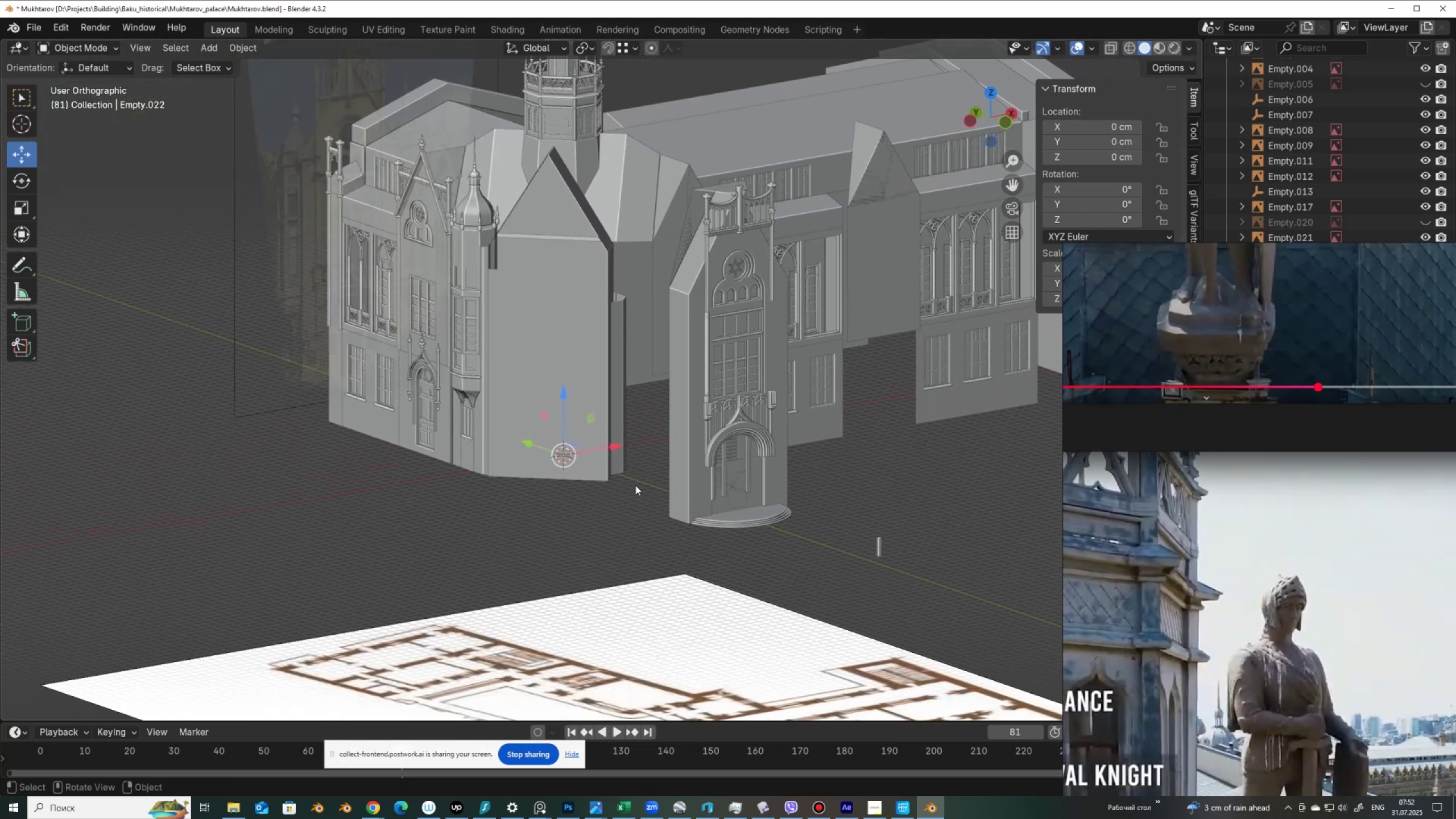 
hold_key(key=ShiftLeft, duration=0.65)
 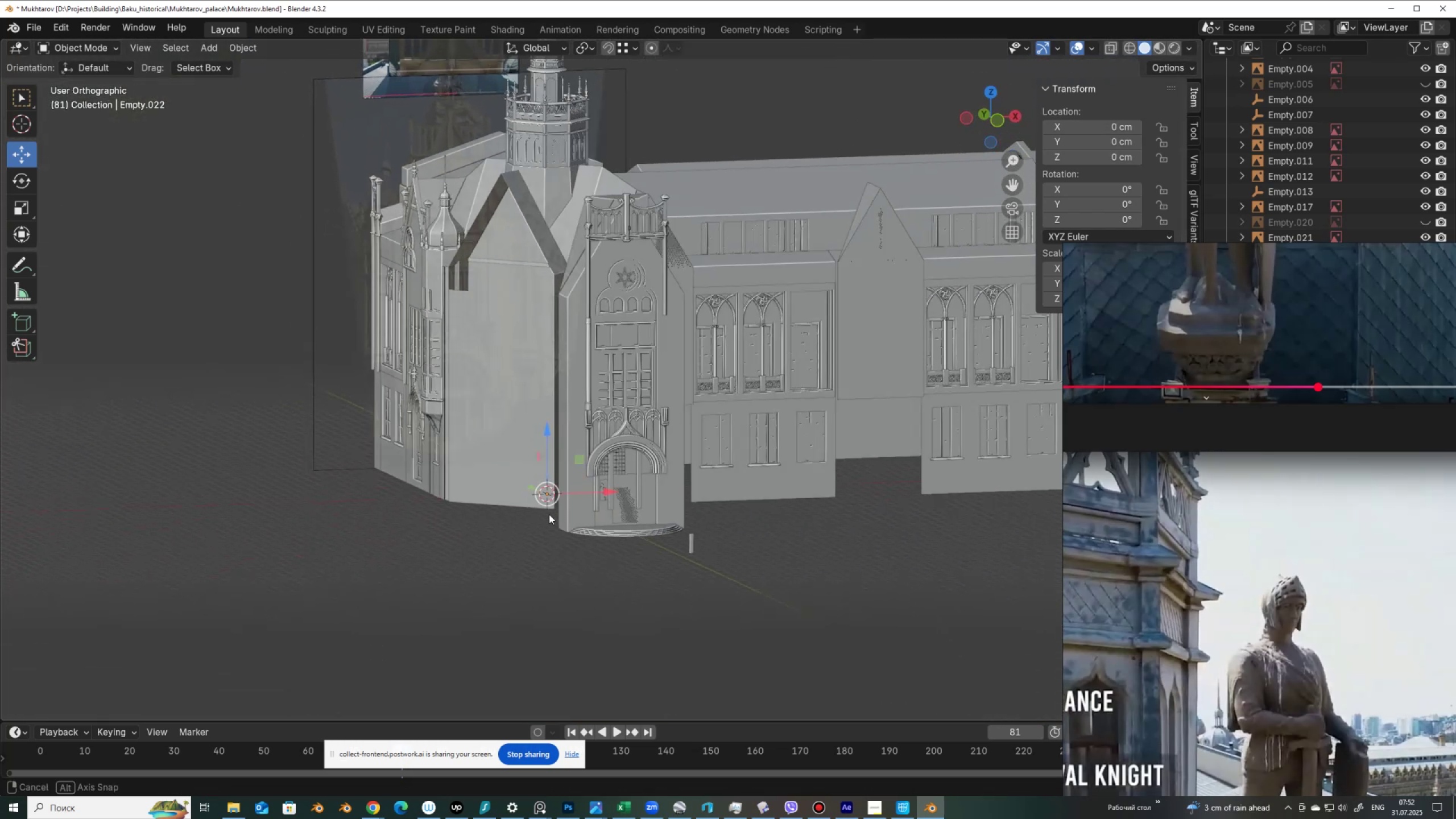 
hold_key(key=AltLeft, duration=0.63)
 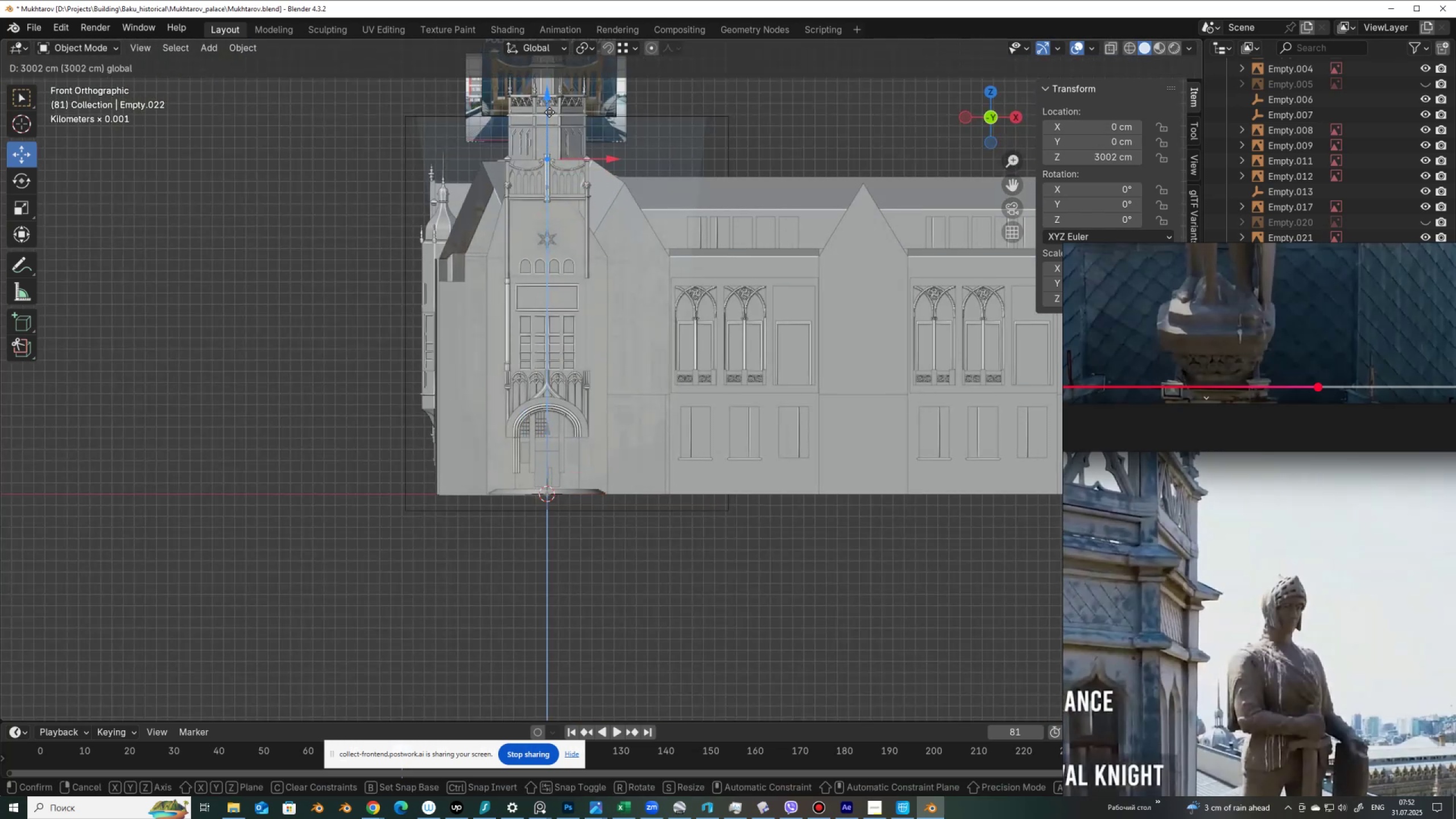 
hold_key(key=ShiftLeft, duration=0.41)
 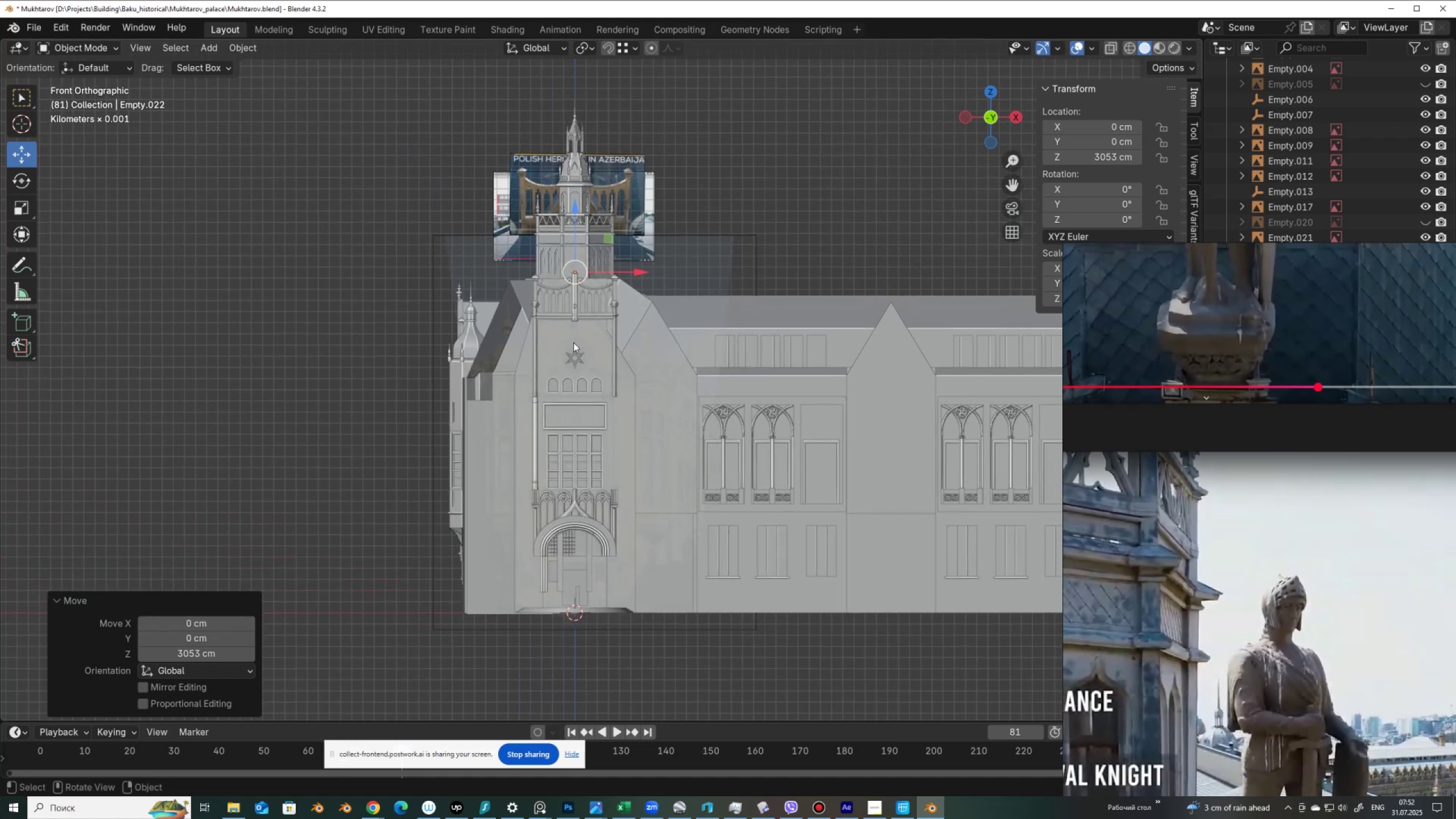 
scroll: coordinate [574, 338], scroll_direction: up, amount: 3.0
 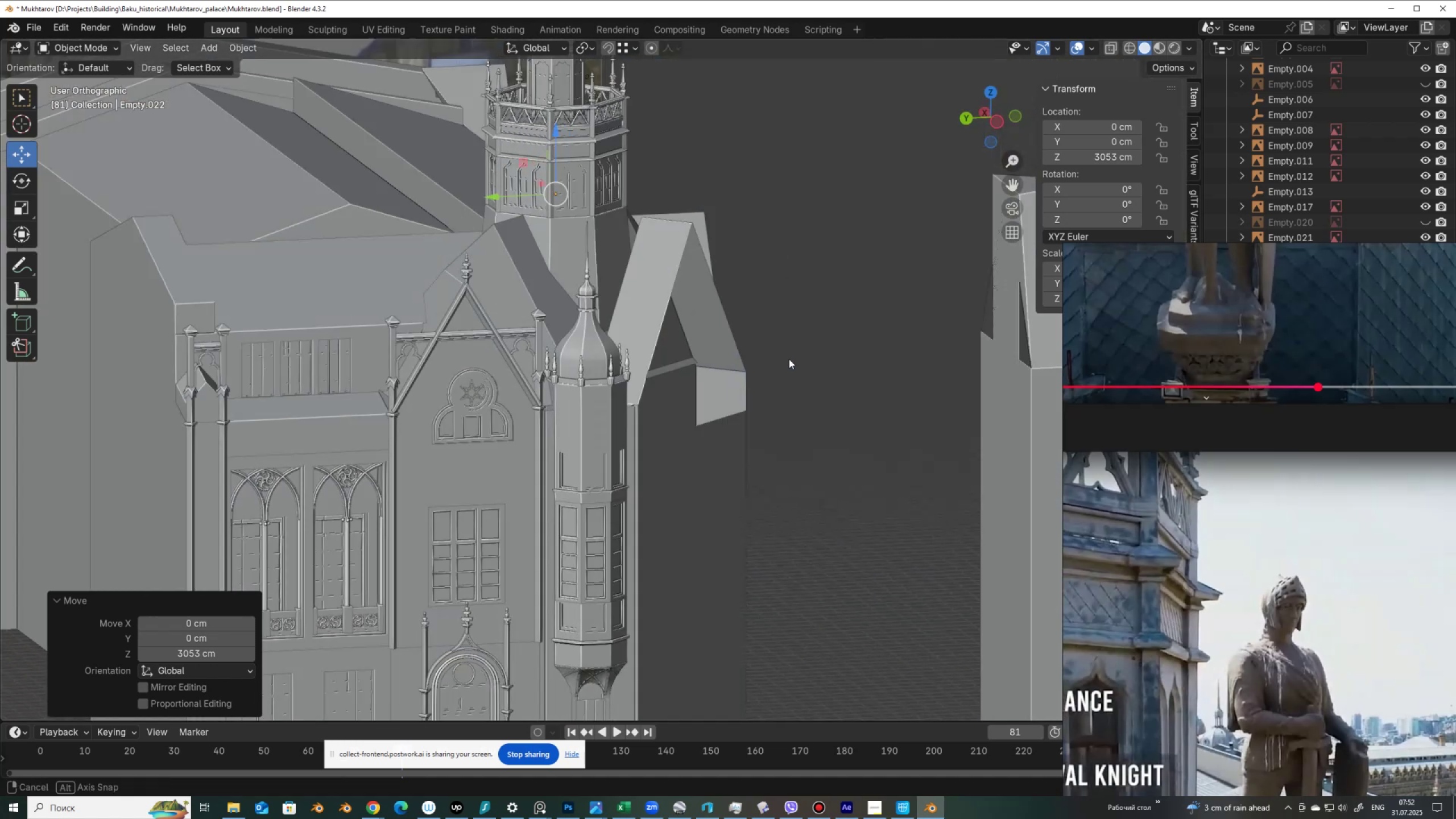 
hold_key(key=AltLeft, duration=0.46)
 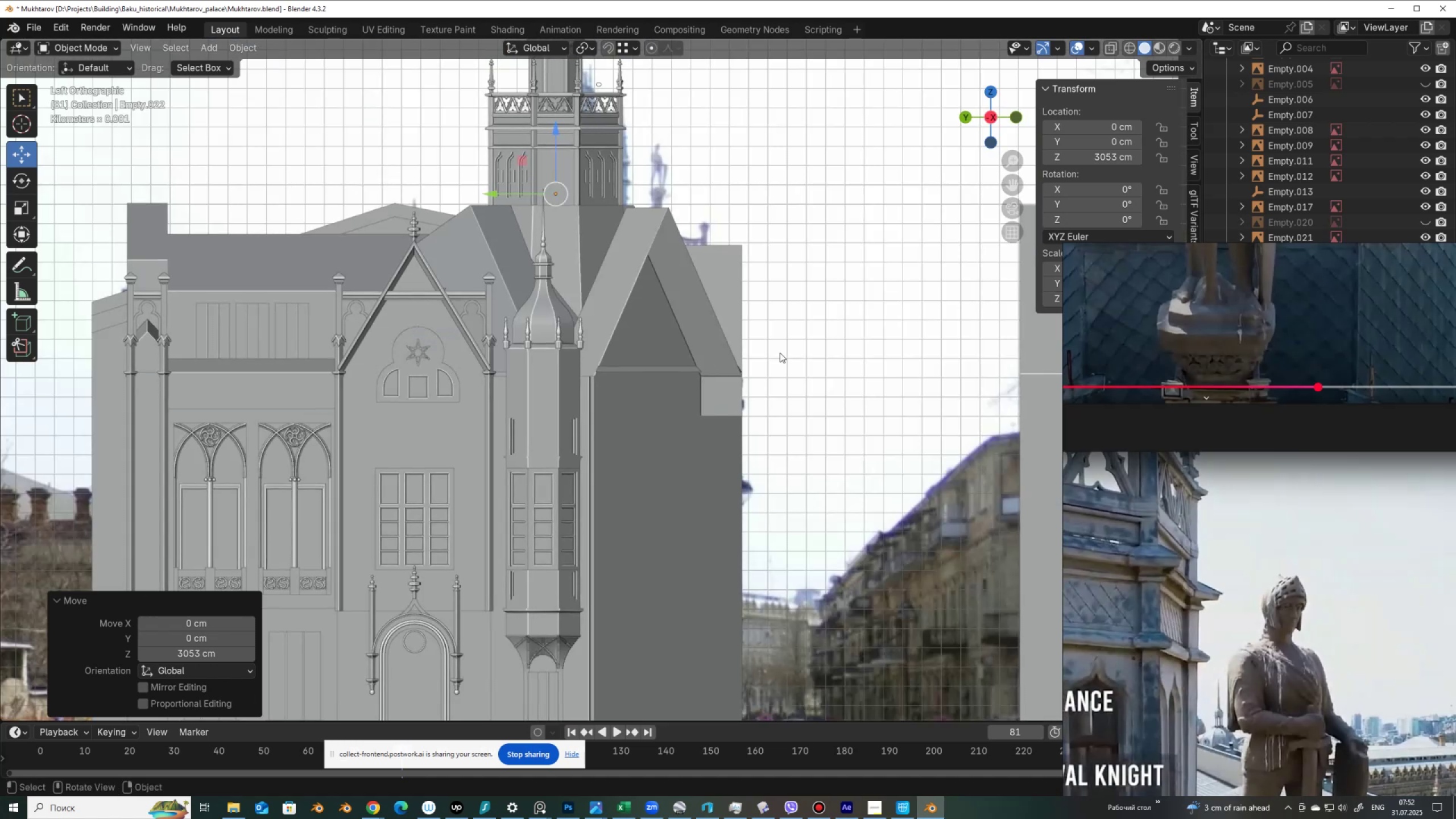 
hold_key(key=ShiftLeft, duration=0.69)
 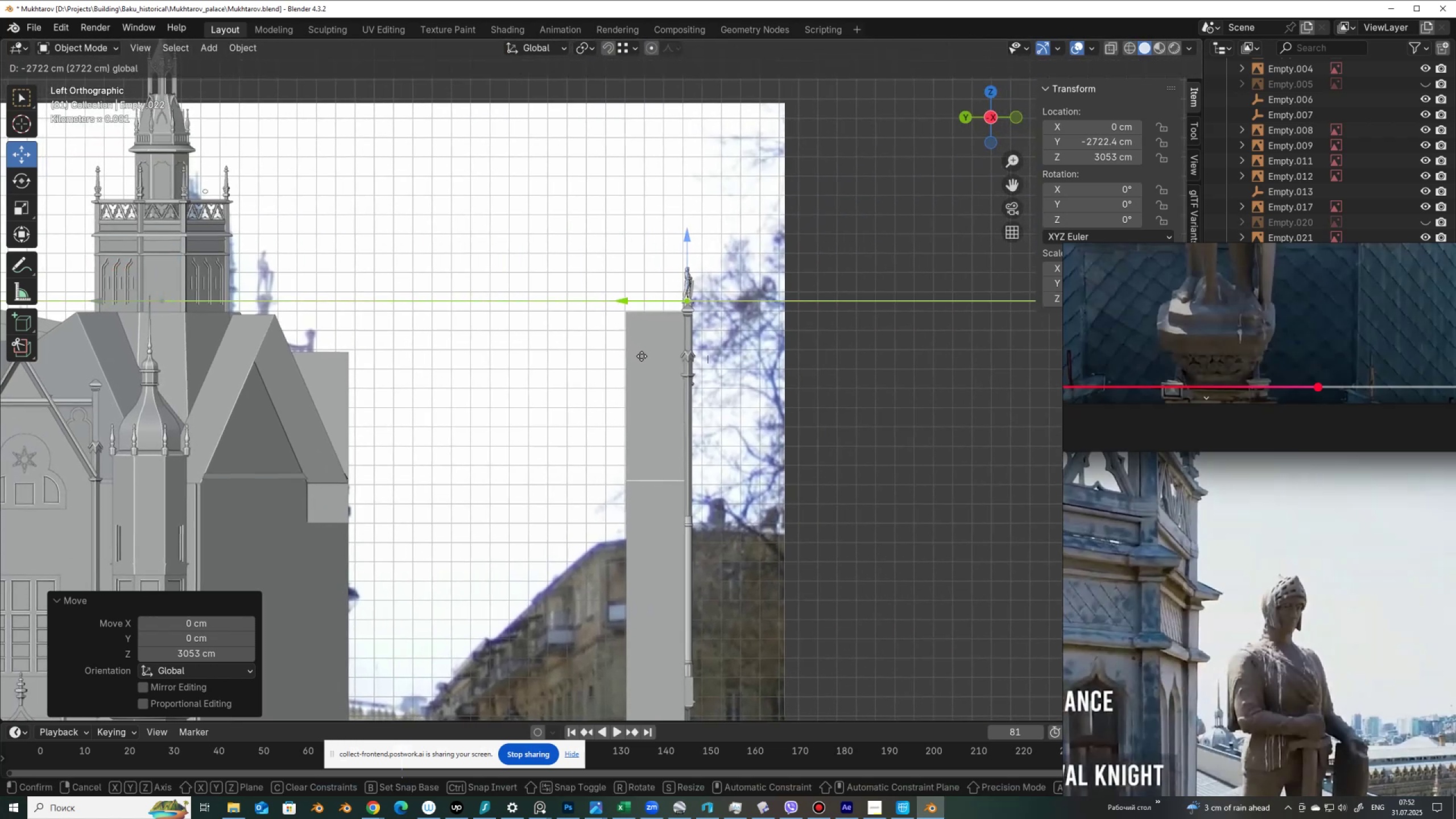 
scroll: coordinate [598, 362], scroll_direction: up, amount: 7.0
 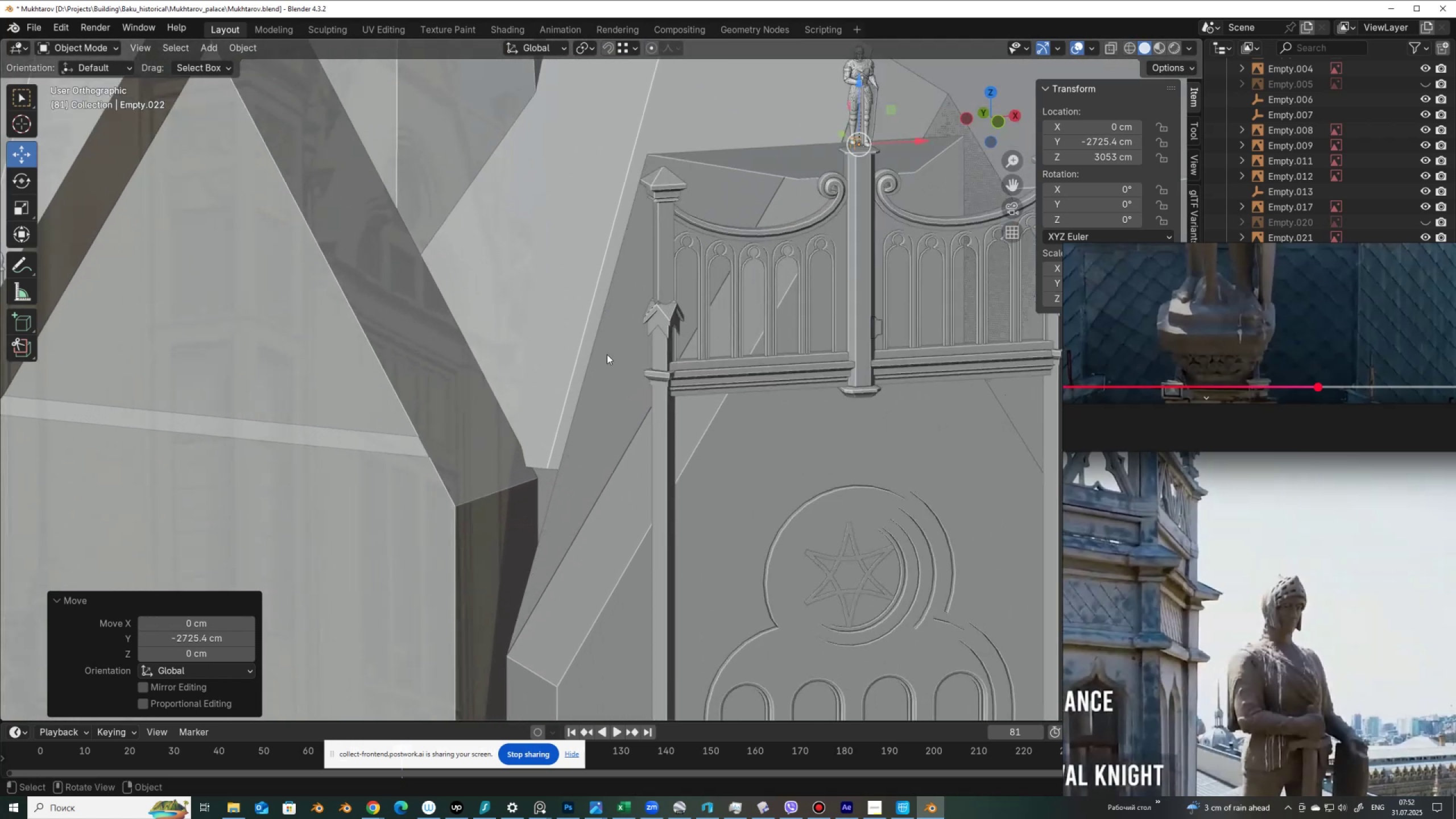 
hold_key(key=ShiftLeft, duration=0.6)
 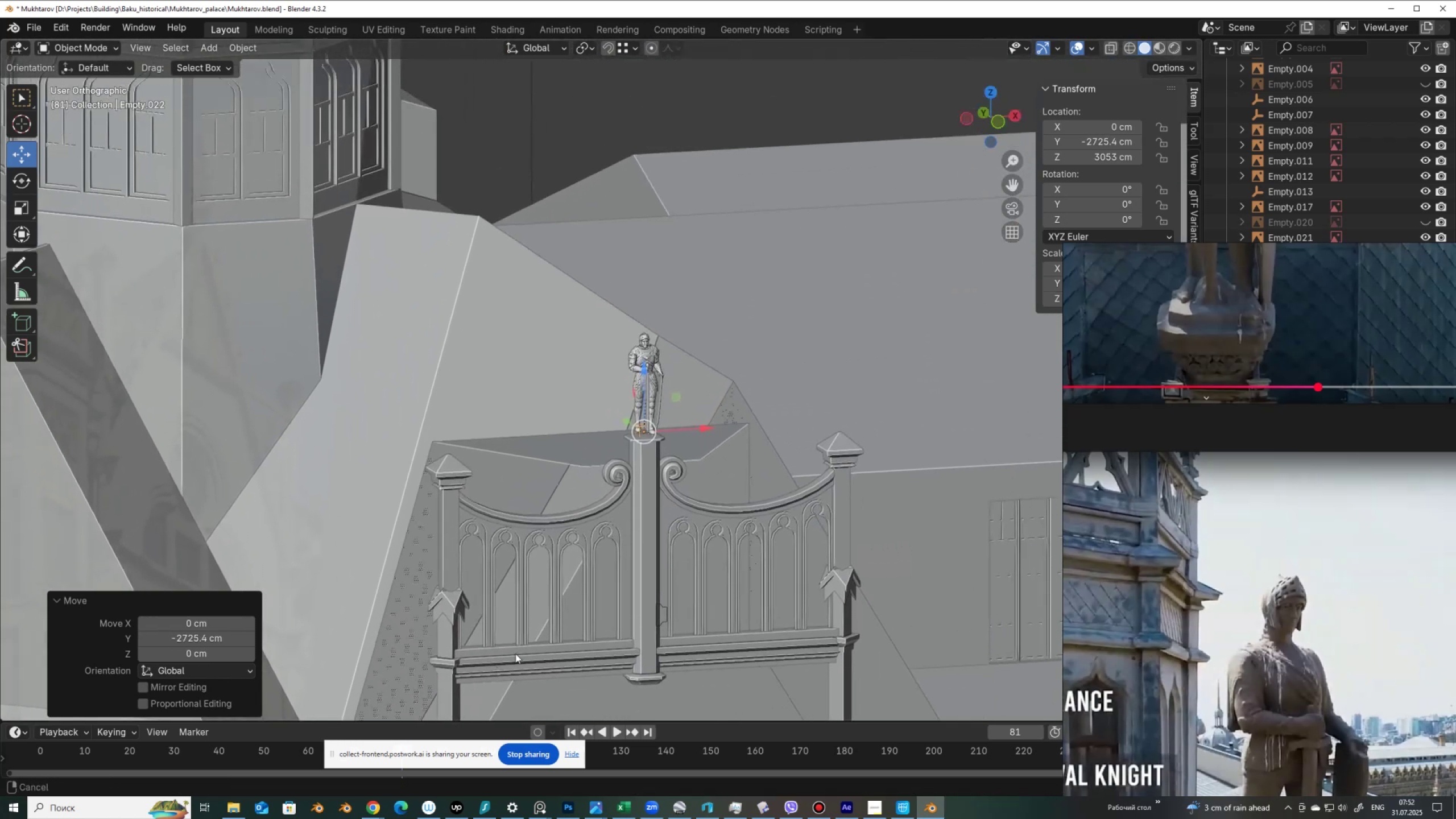 
scroll: coordinate [610, 634], scroll_direction: up, amount: 4.0
 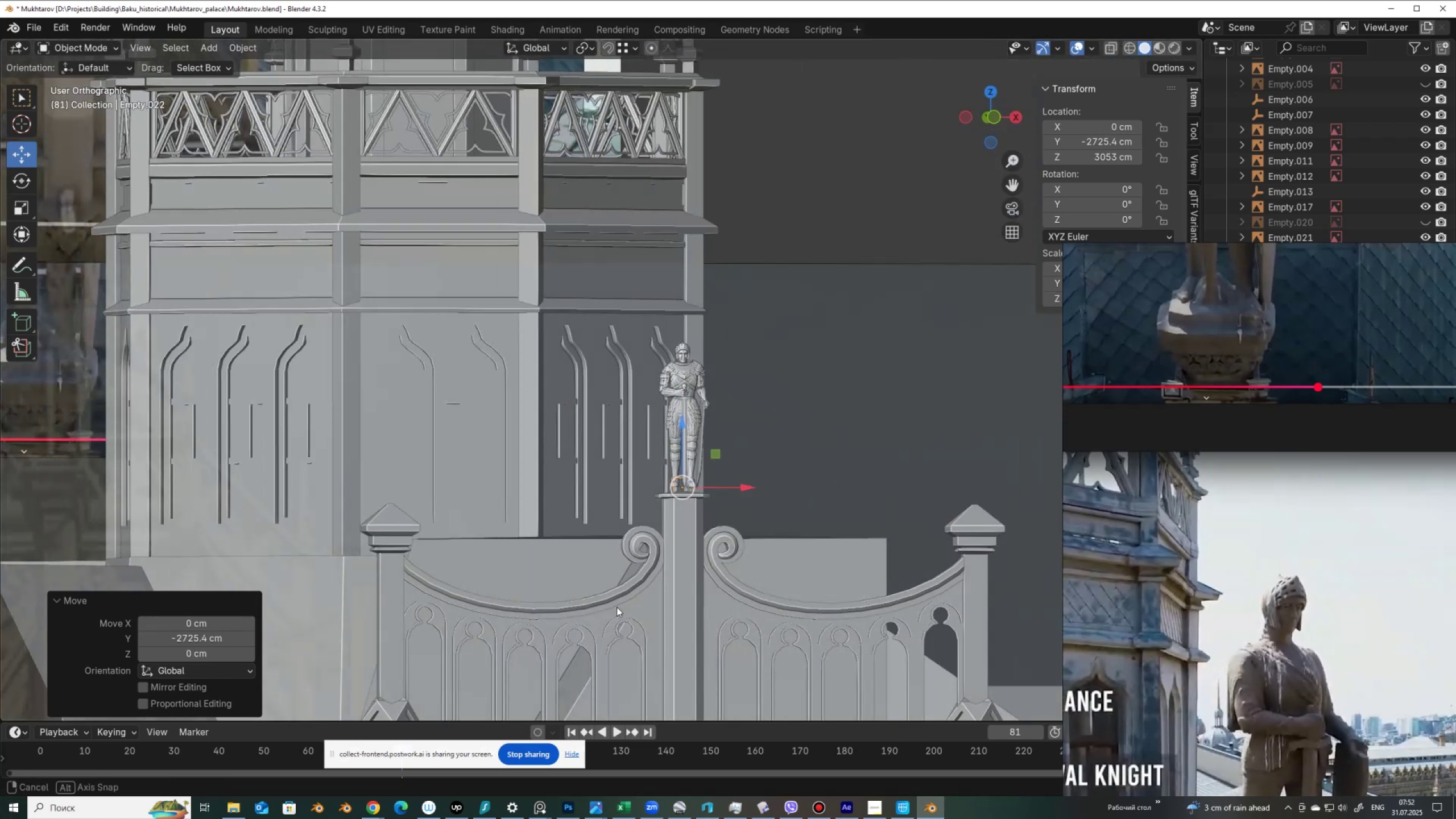 
hold_key(key=AltLeft, duration=0.36)
 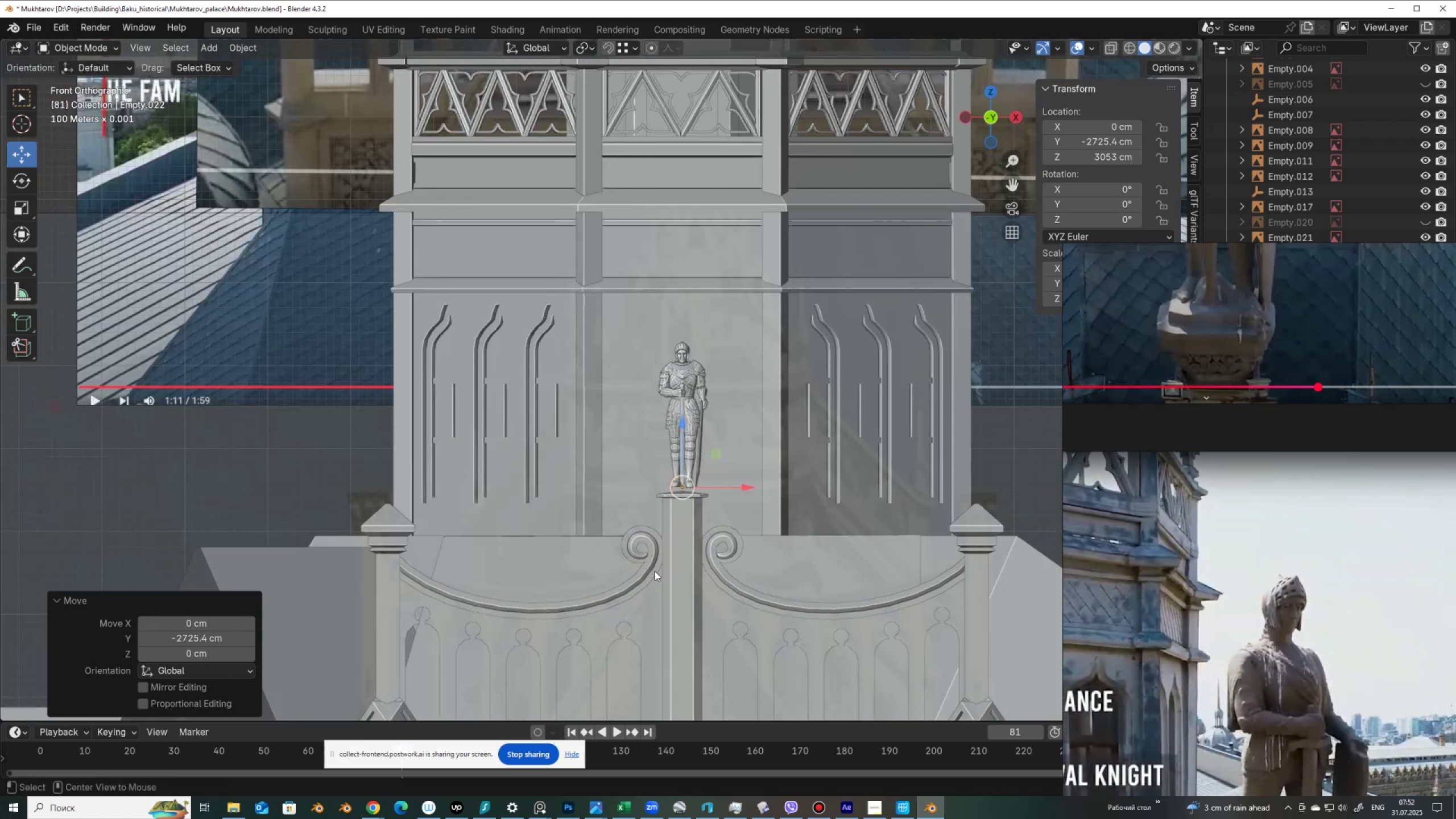 
scroll: coordinate [719, 549], scroll_direction: up, amount: 5.0
 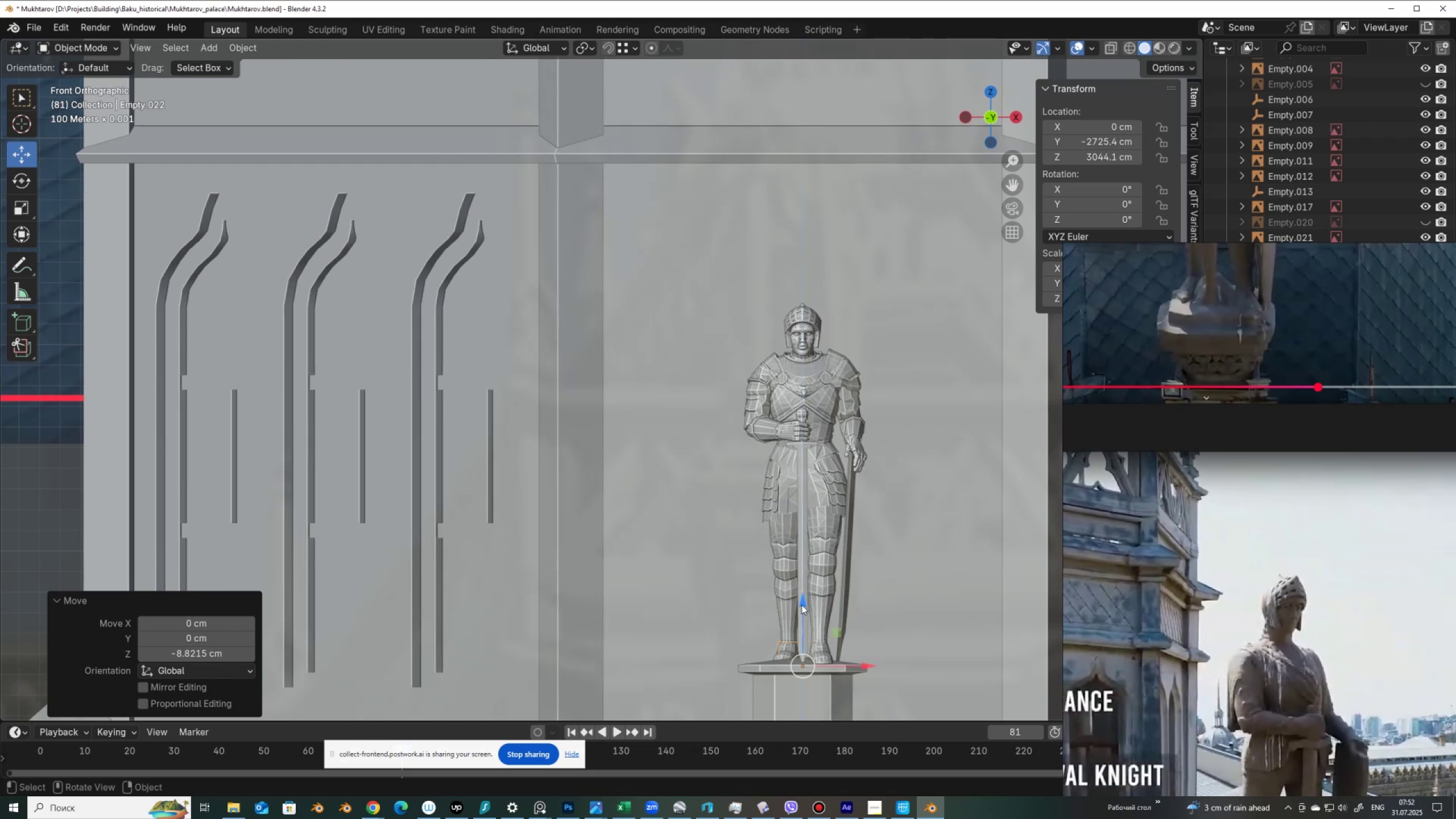 
scroll: coordinate [1408, 535], scroll_direction: down, amount: 1.0
 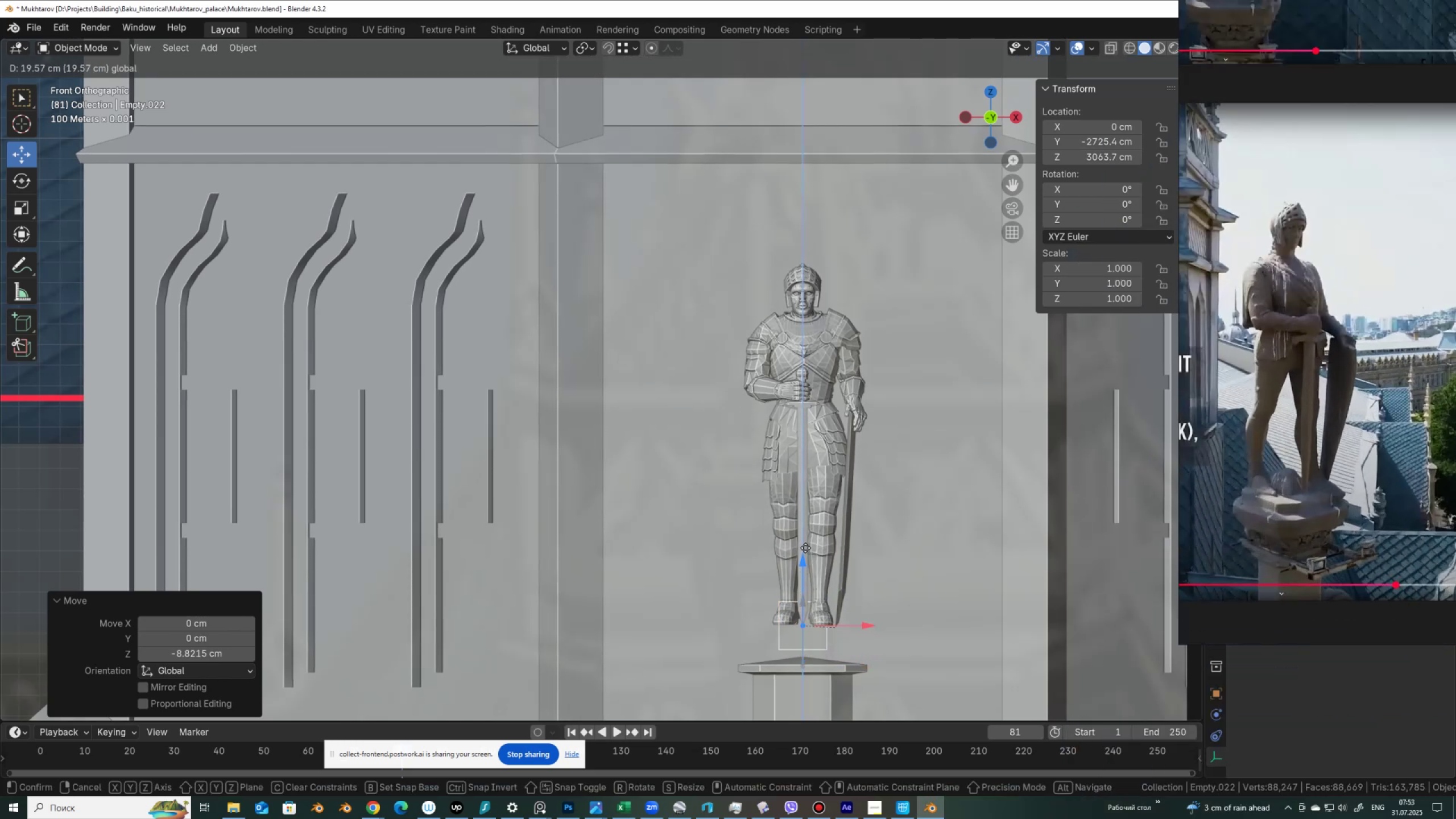 
wait(7.99)
 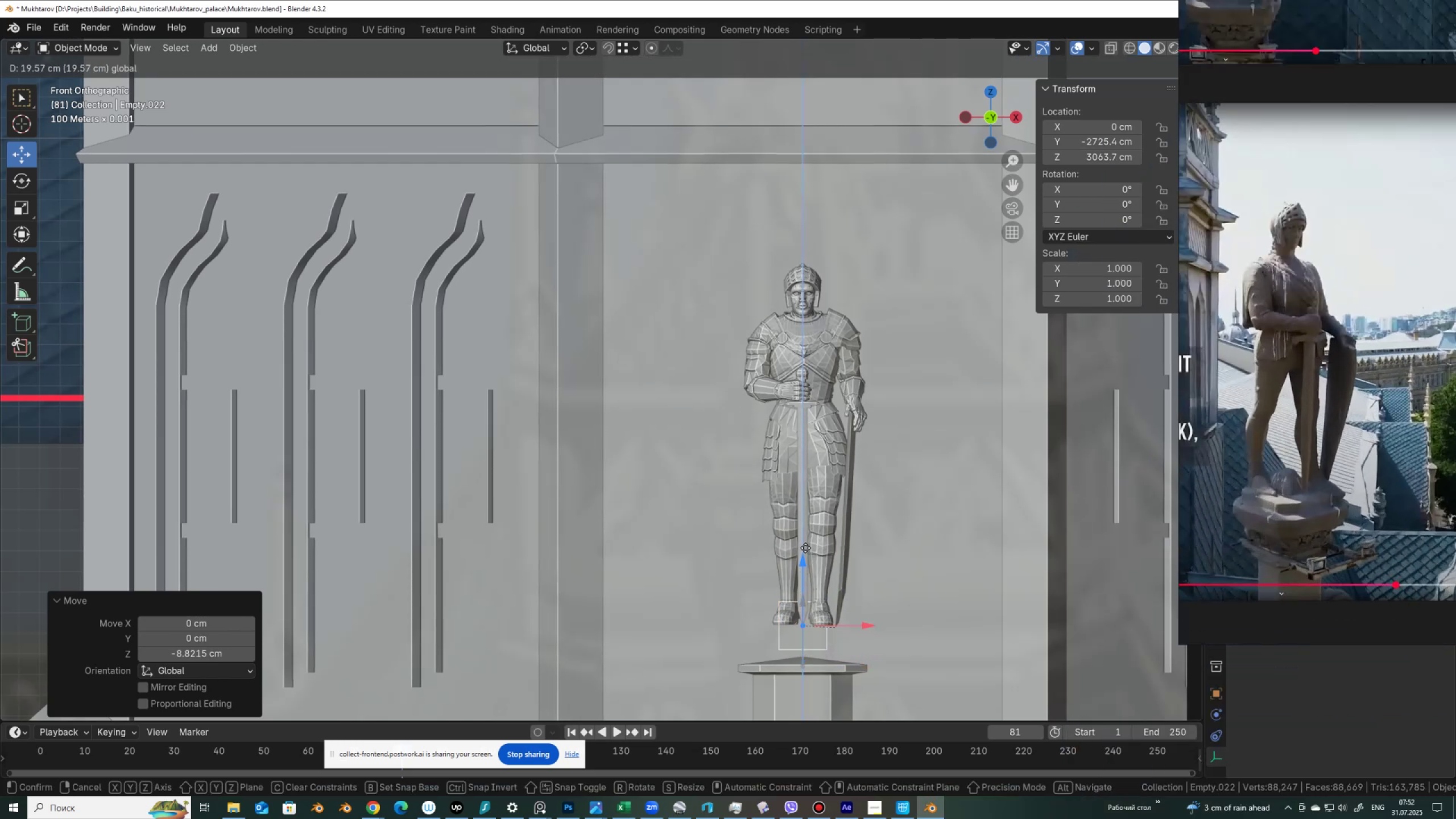 
scroll: coordinate [1281, 436], scroll_direction: down, amount: 16.0
 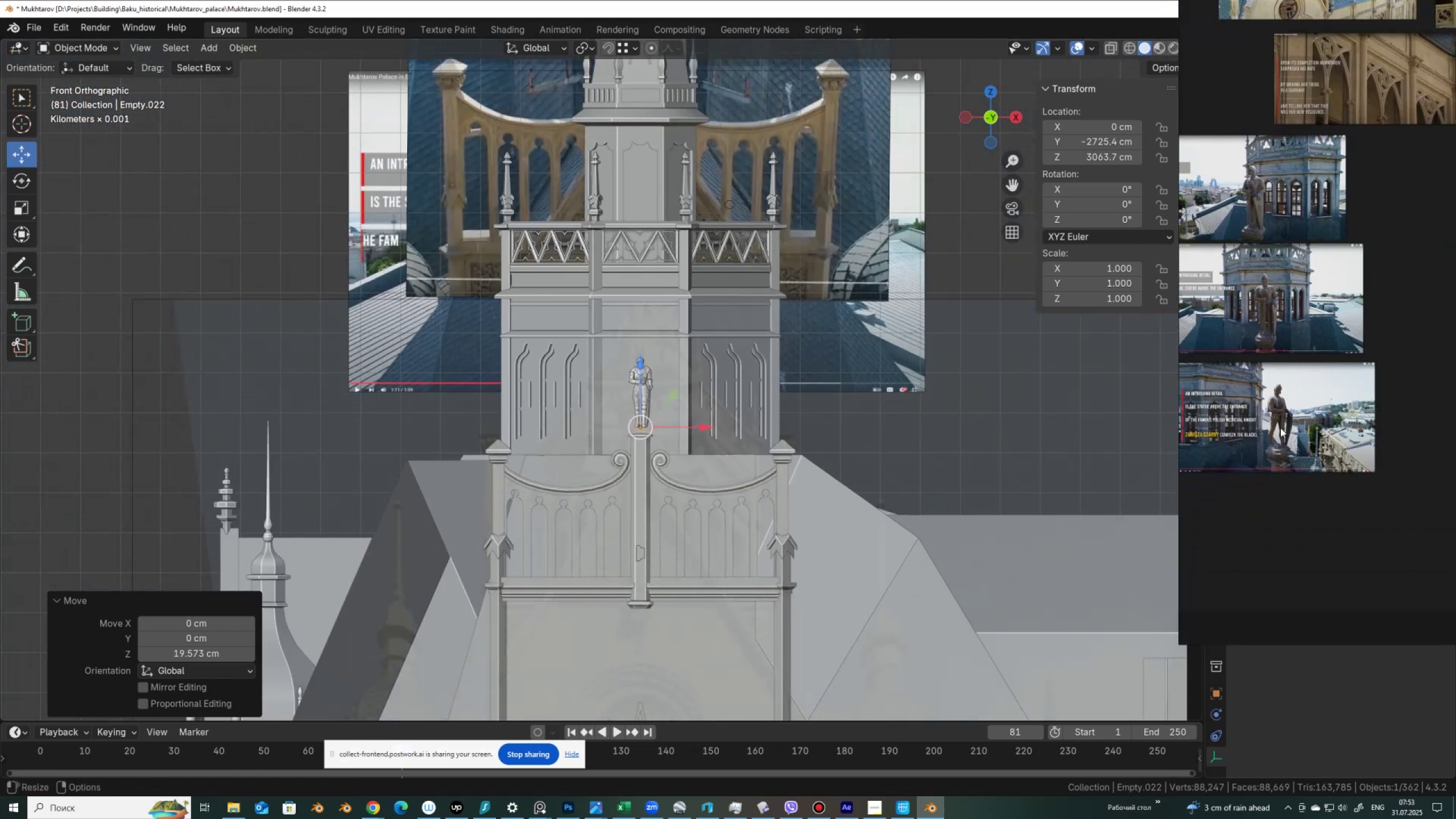 
scroll: coordinate [643, 458], scroll_direction: up, amount: 5.0
 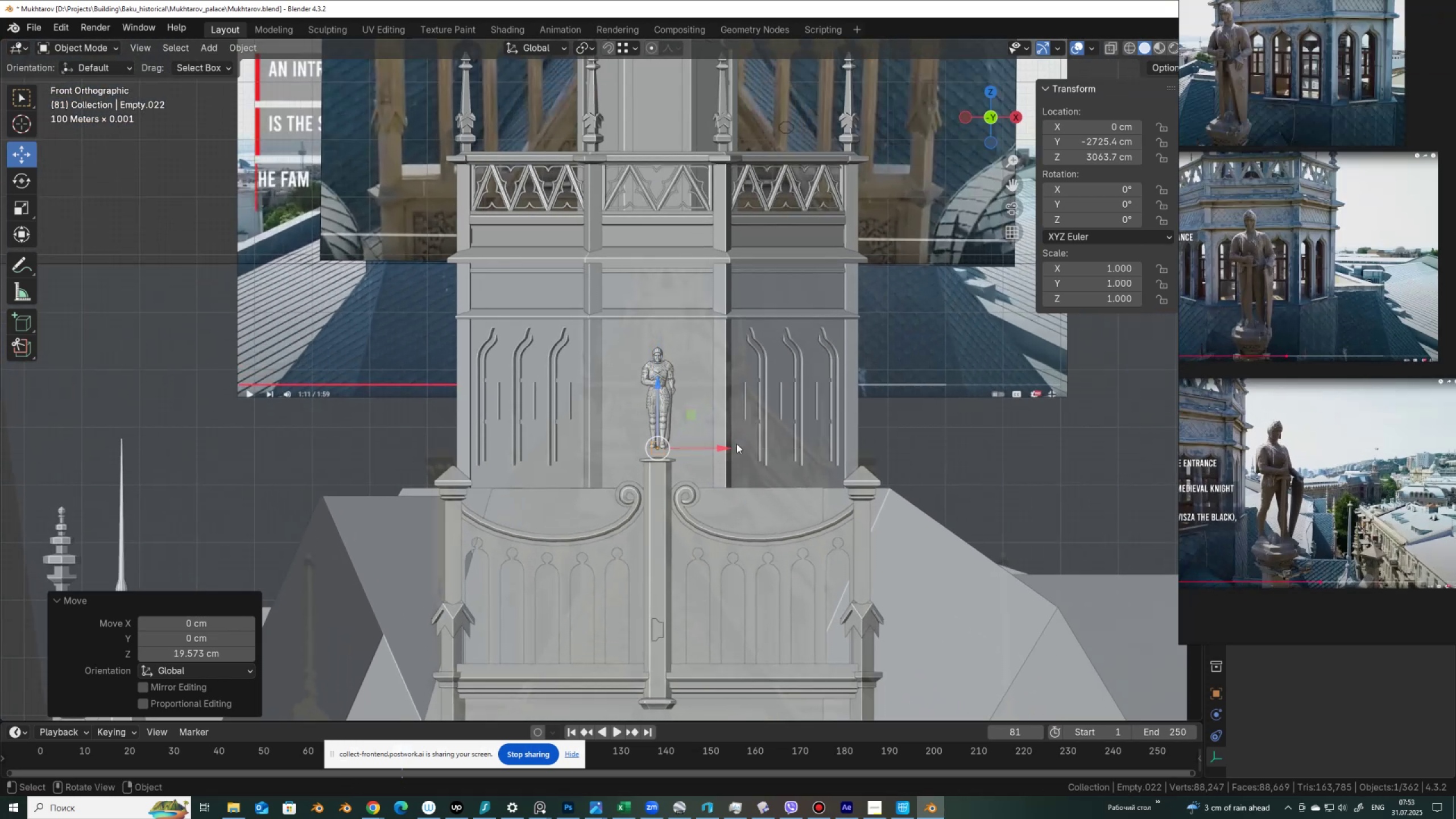 
key(S)
 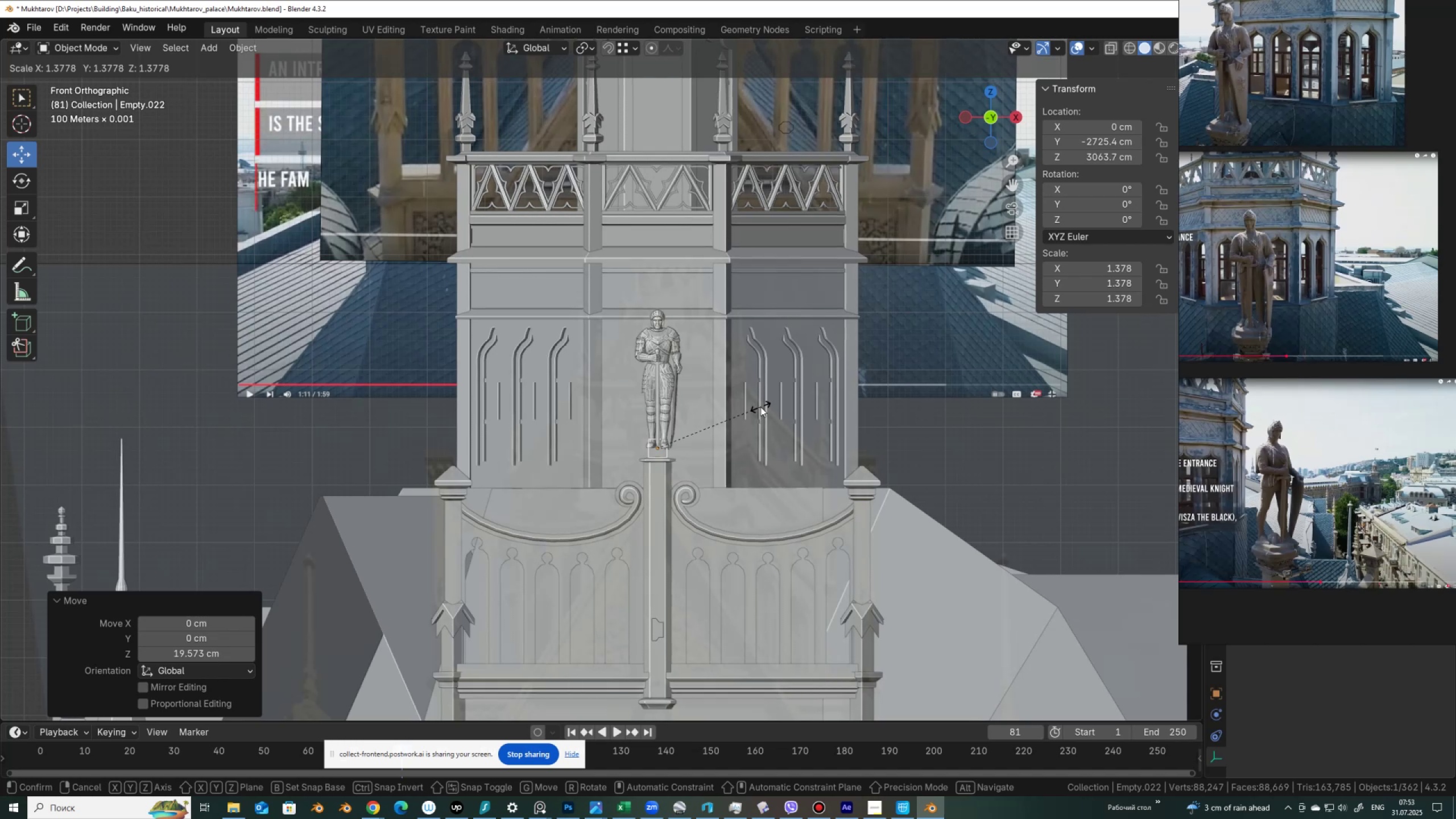 
left_click([760, 407])
 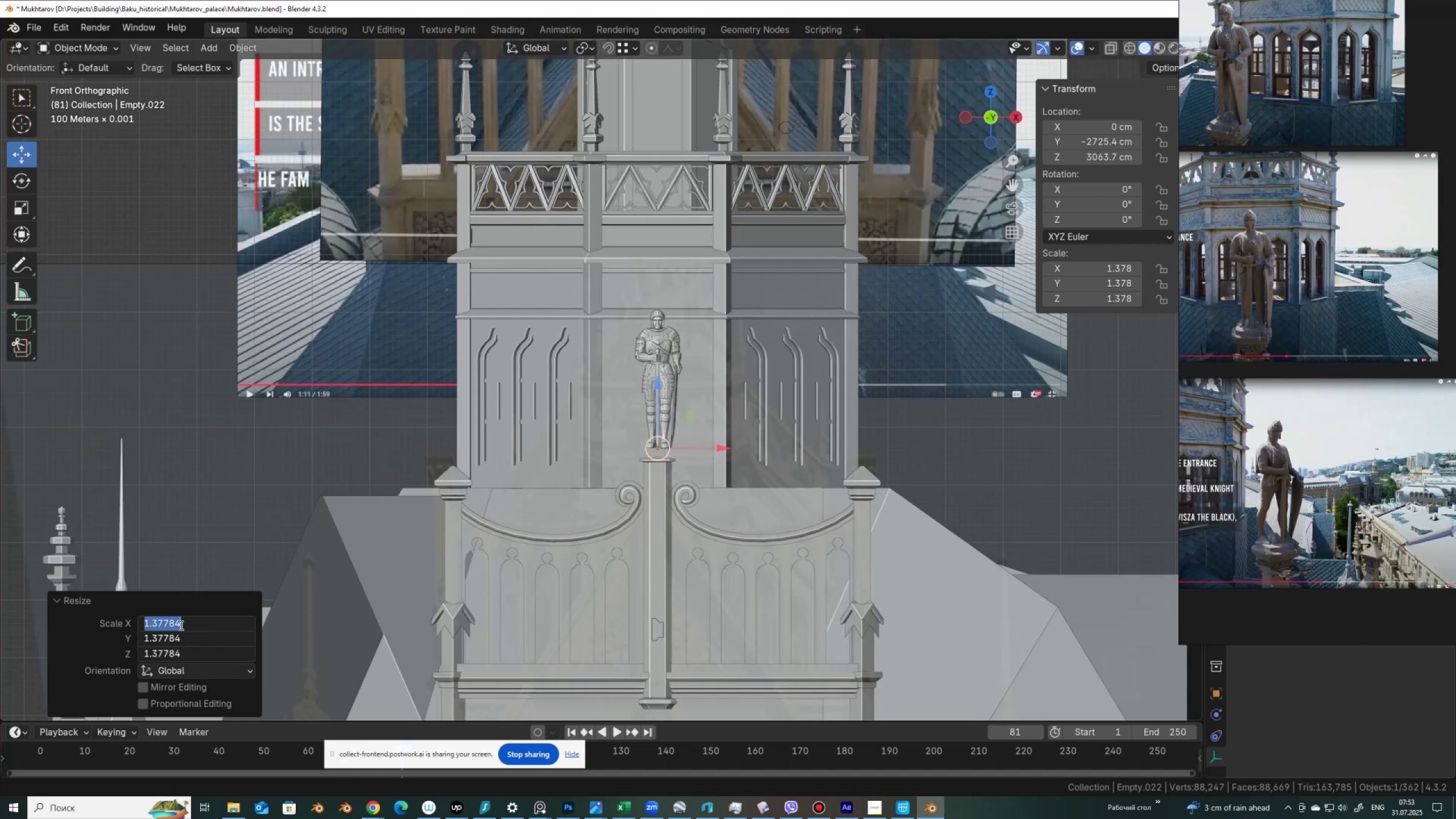 
key(Numpad1)
 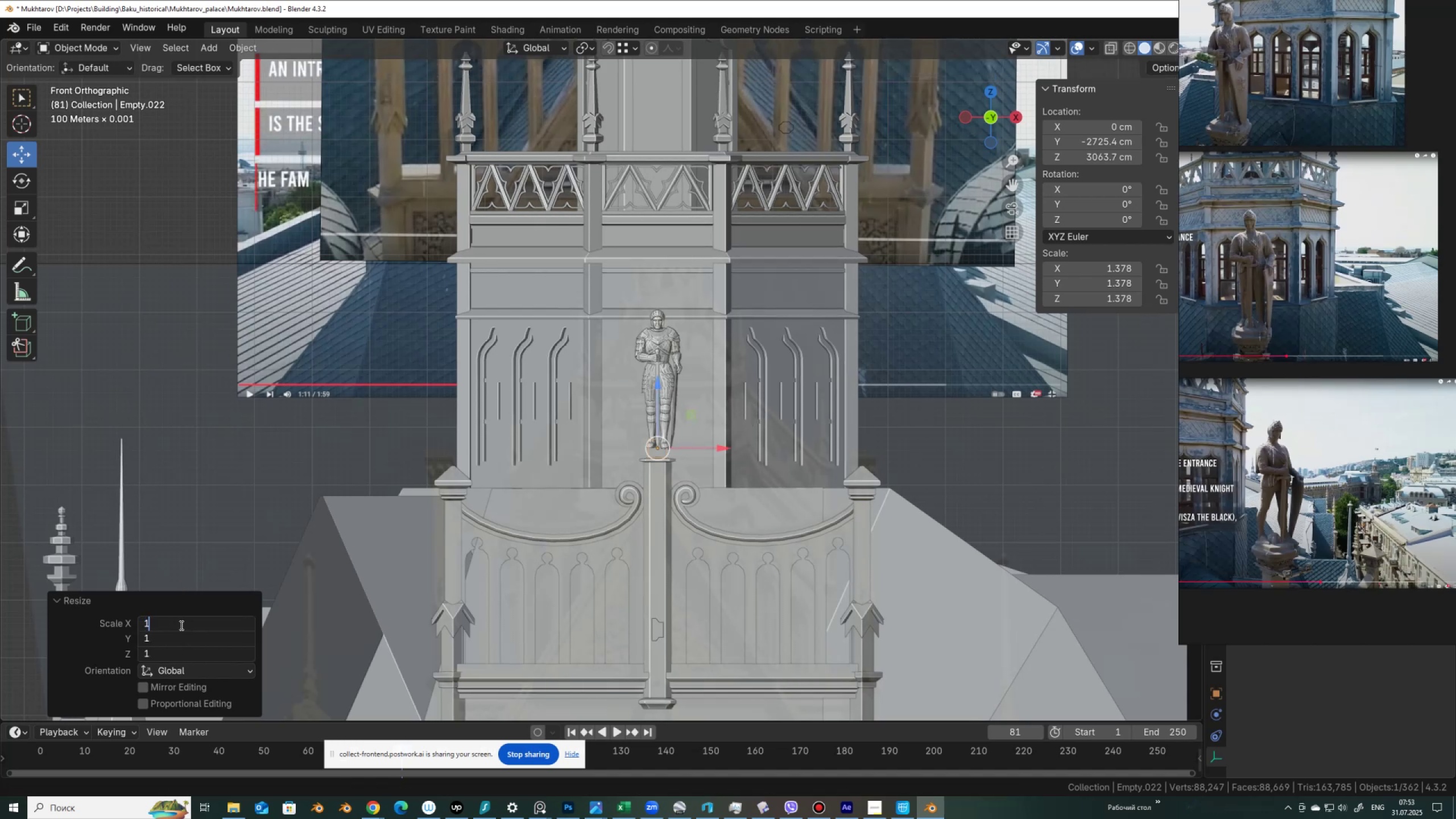 
key(NumpadDecimal)
 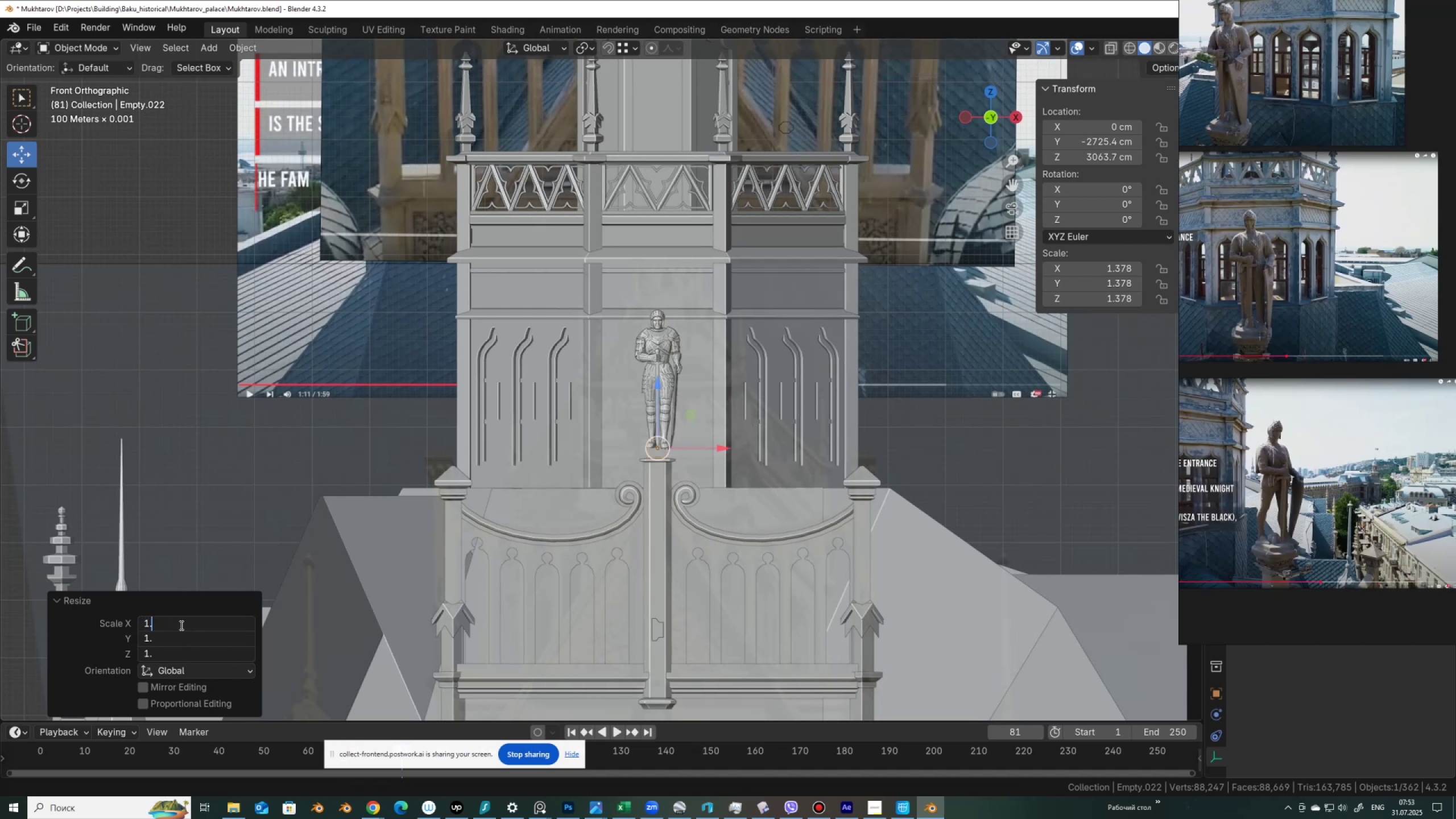 
key(Numpad5)
 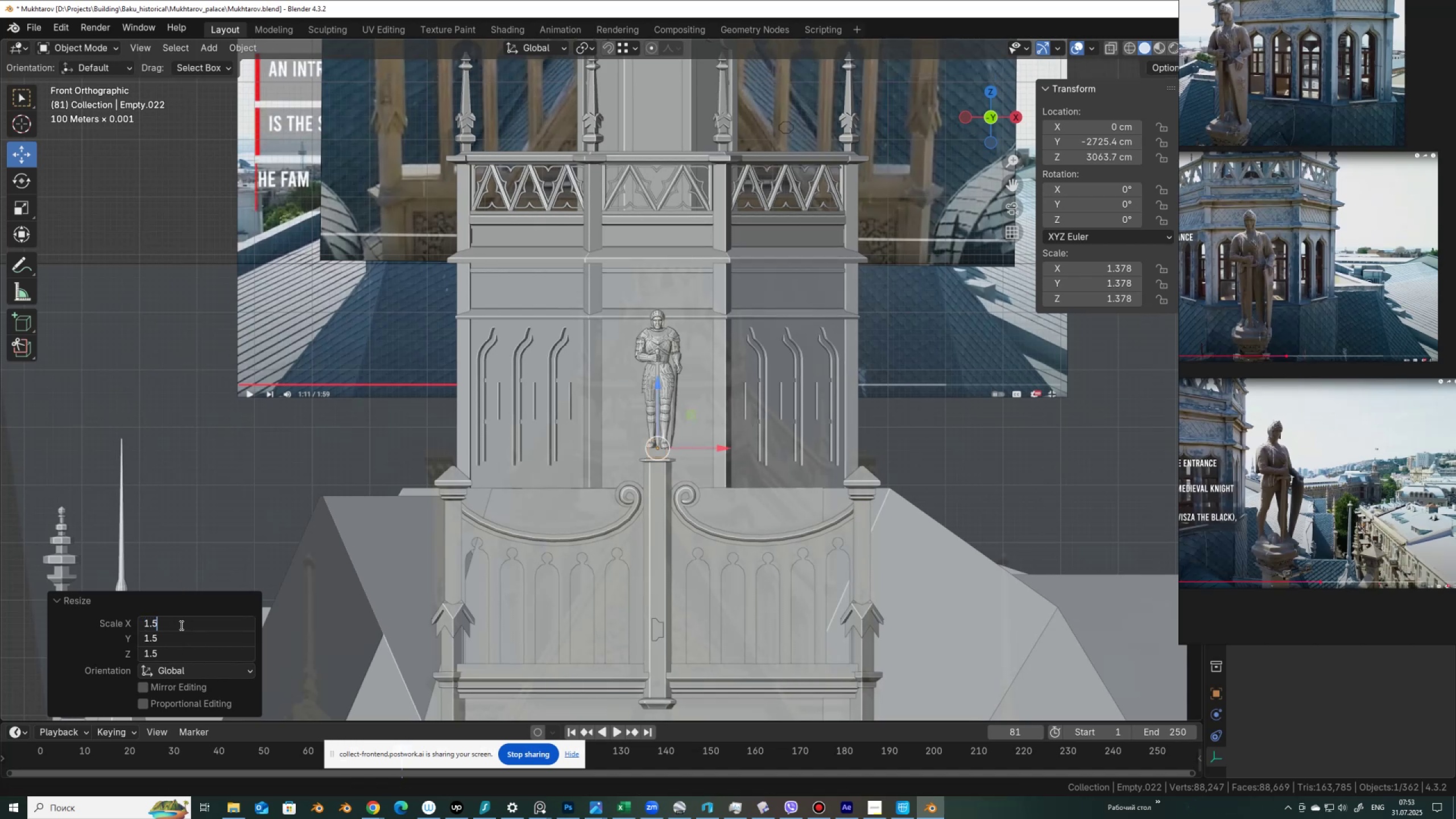 
key(NumpadEnter)
 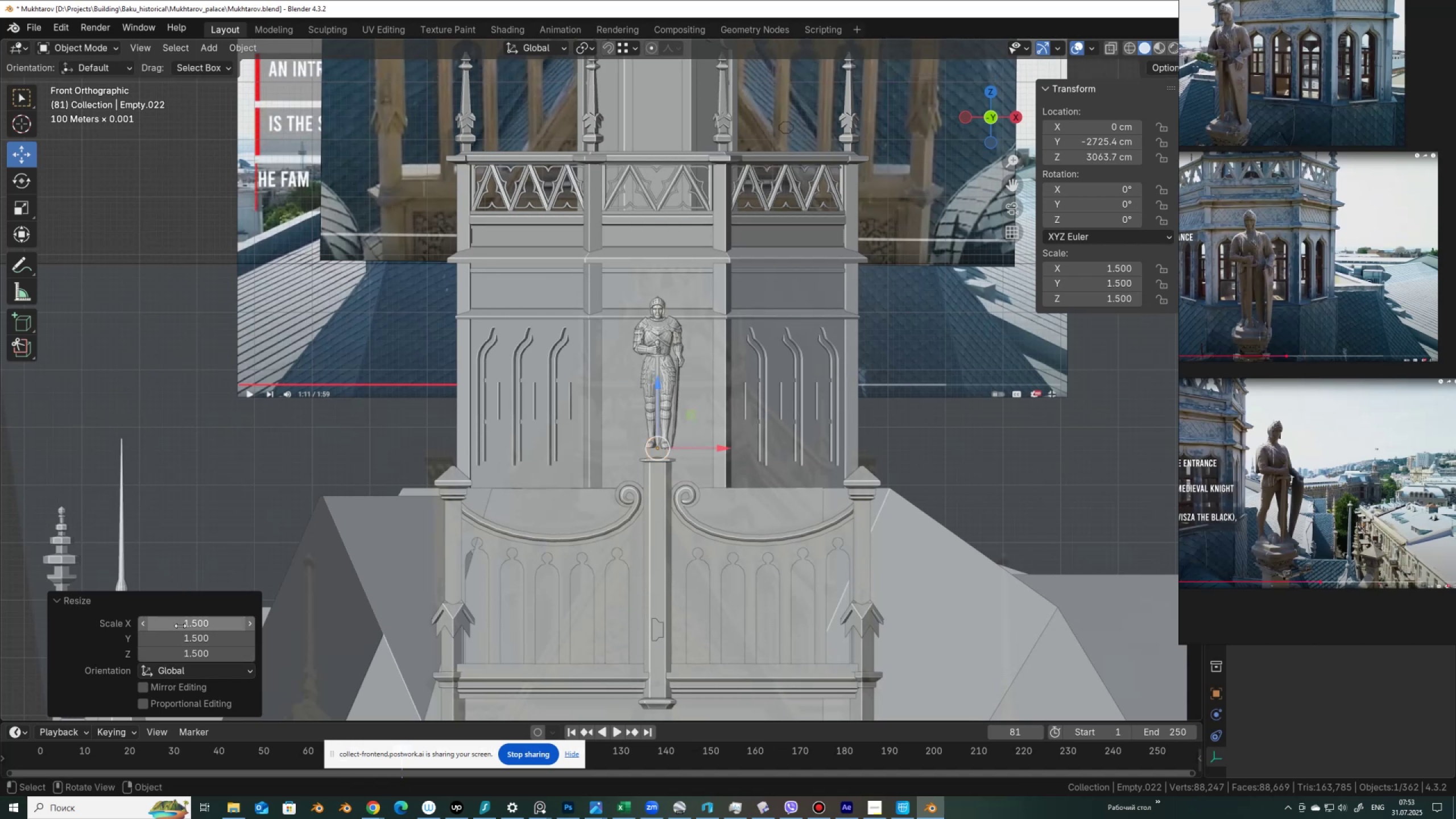 
scroll: coordinate [663, 382], scroll_direction: down, amount: 7.0
 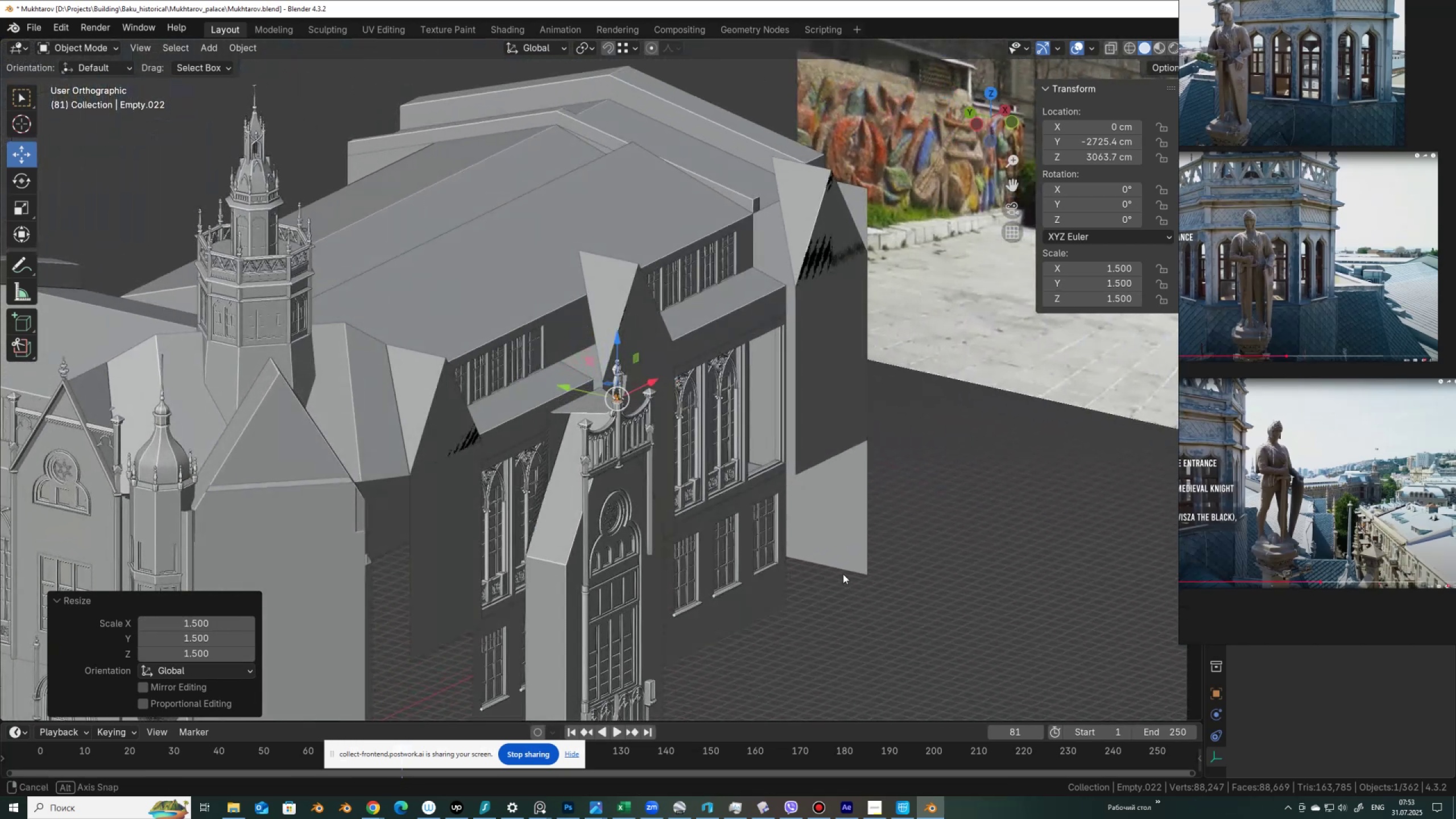 
left_click([869, 624])
 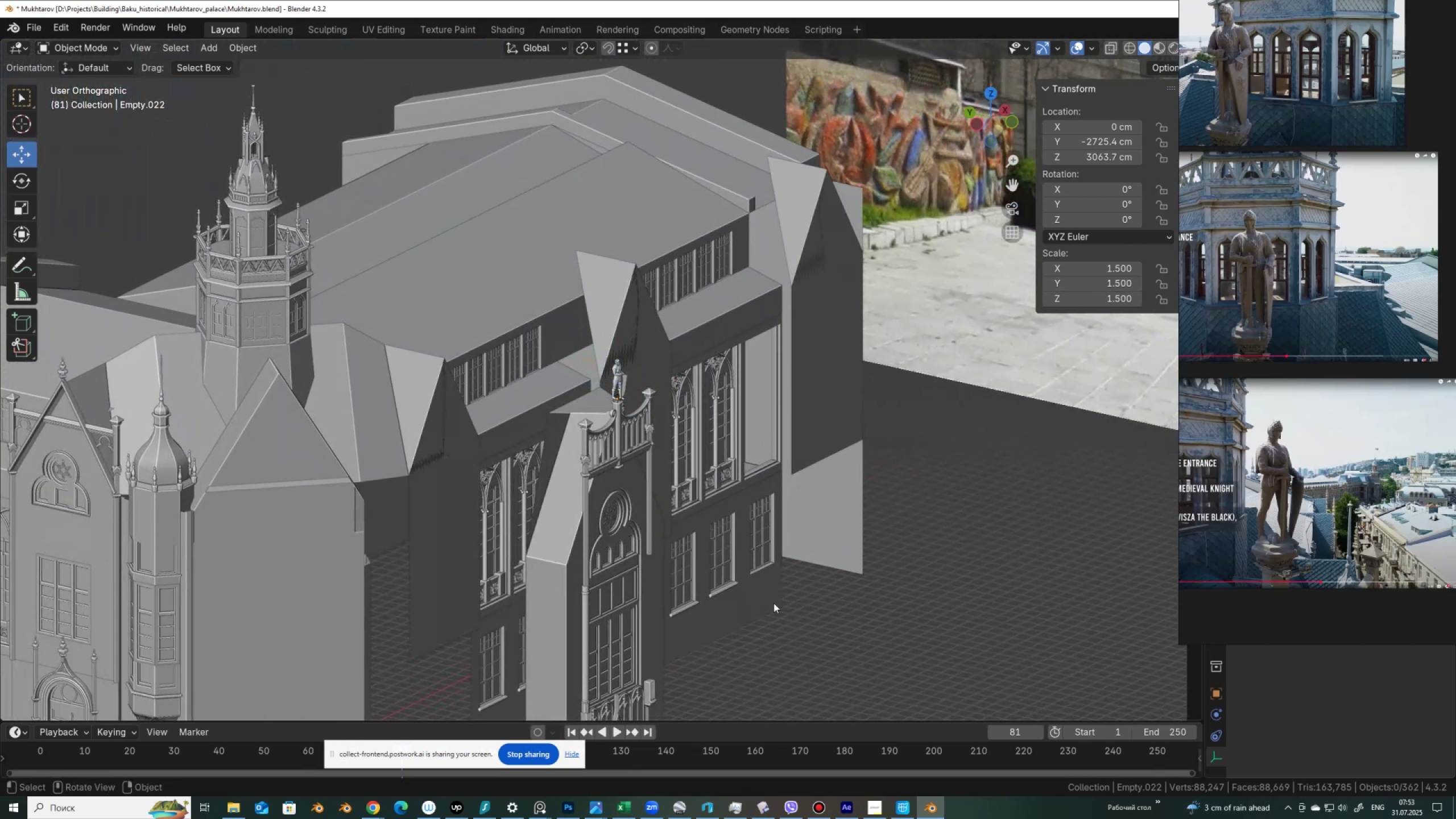 
scroll: coordinate [1280, 572], scroll_direction: up, amount: 13.0
 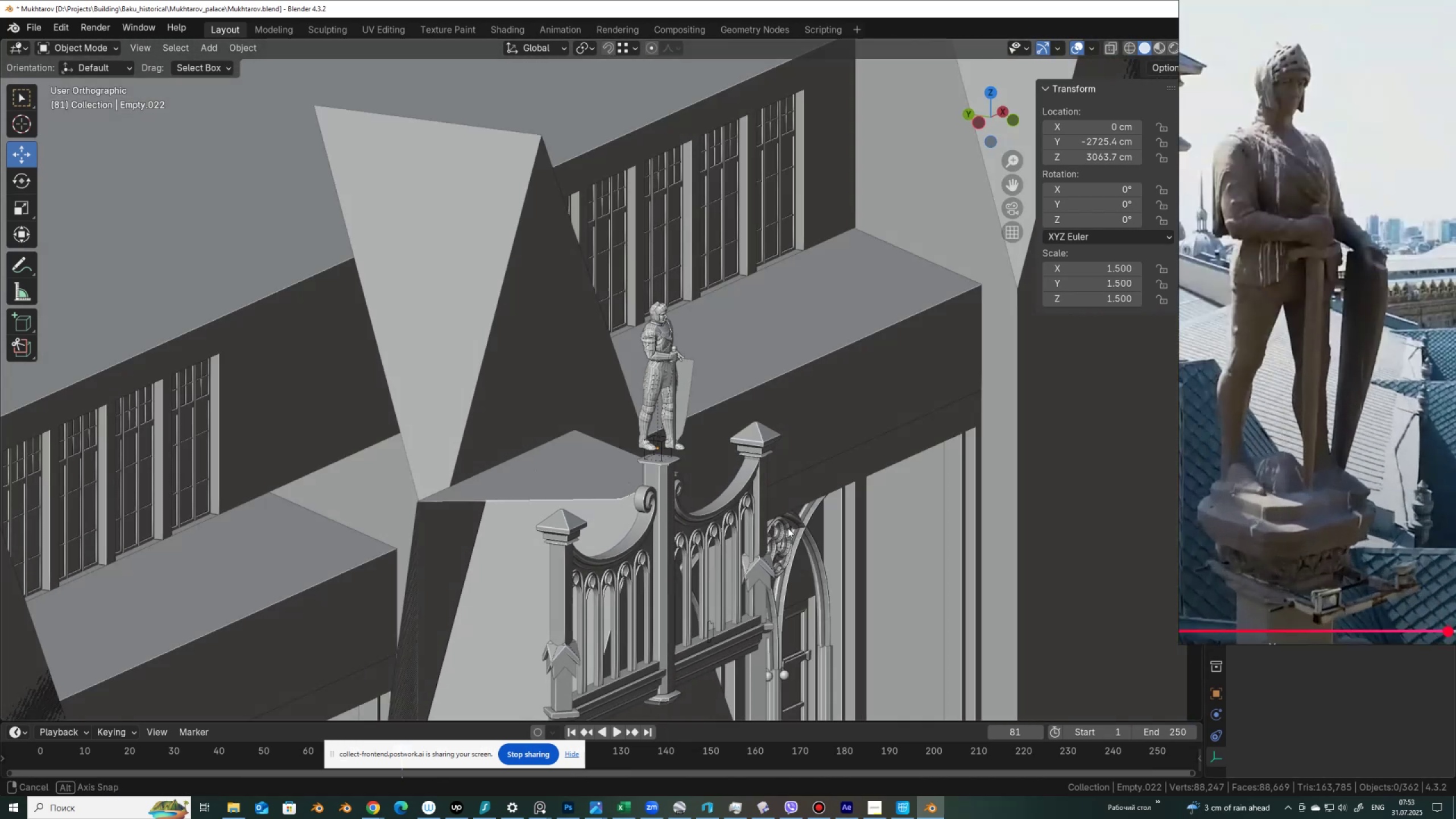 
wait(8.6)
 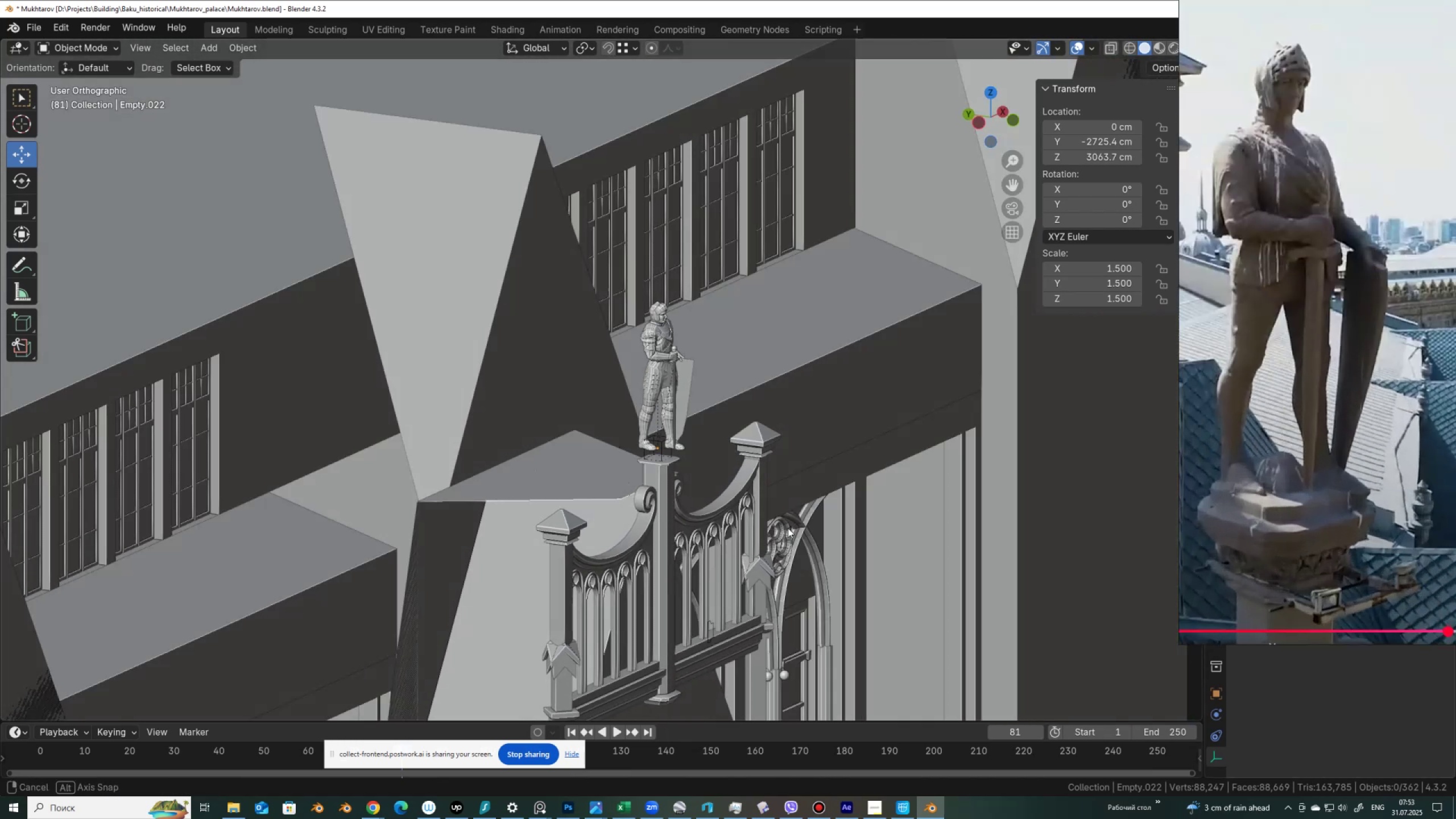 
scroll: coordinate [744, 536], scroll_direction: up, amount: 5.0
 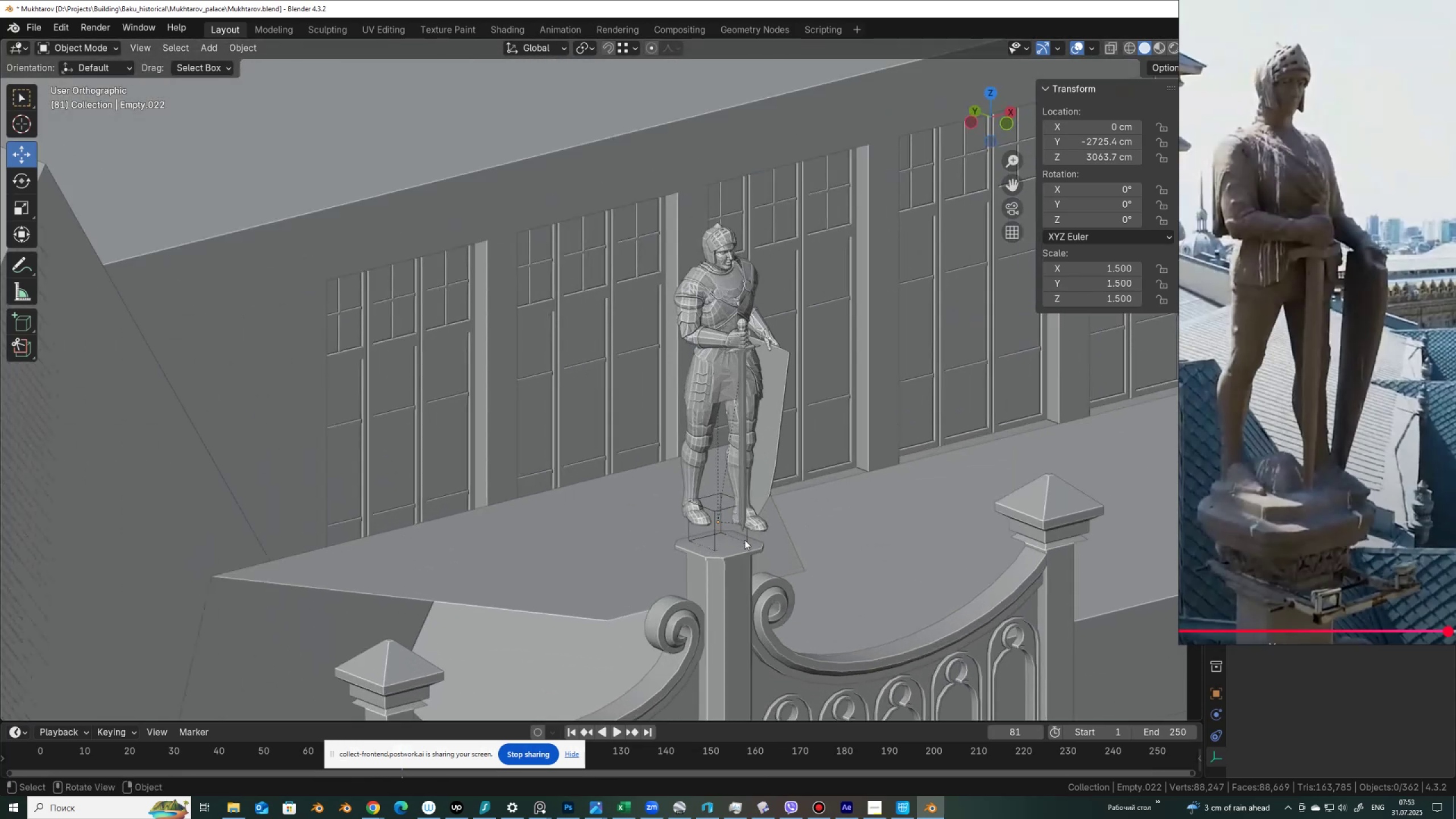 
hold_key(key=ShiftLeft, duration=0.48)
 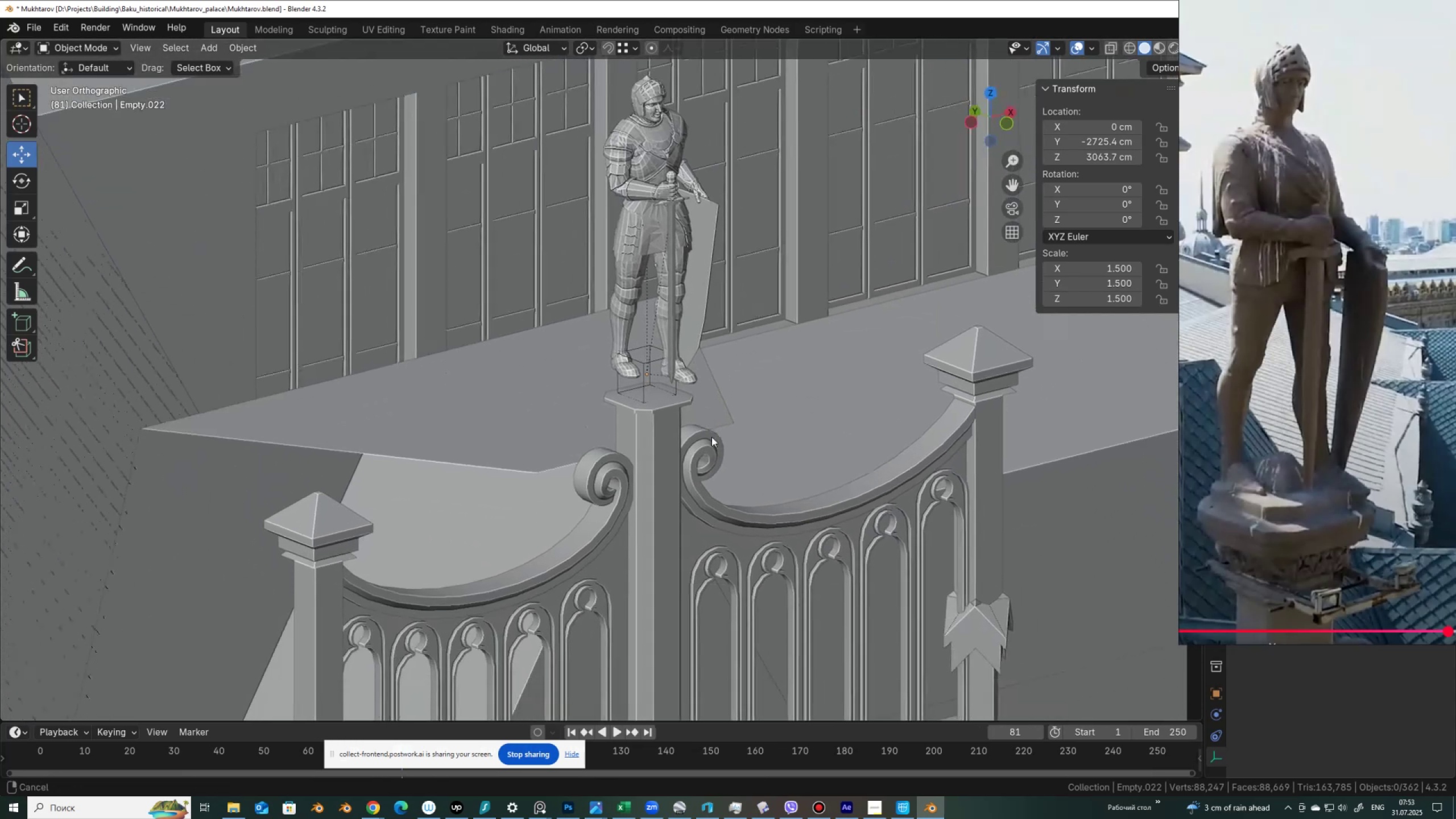 
scroll: coordinate [696, 439], scroll_direction: up, amount: 5.0
 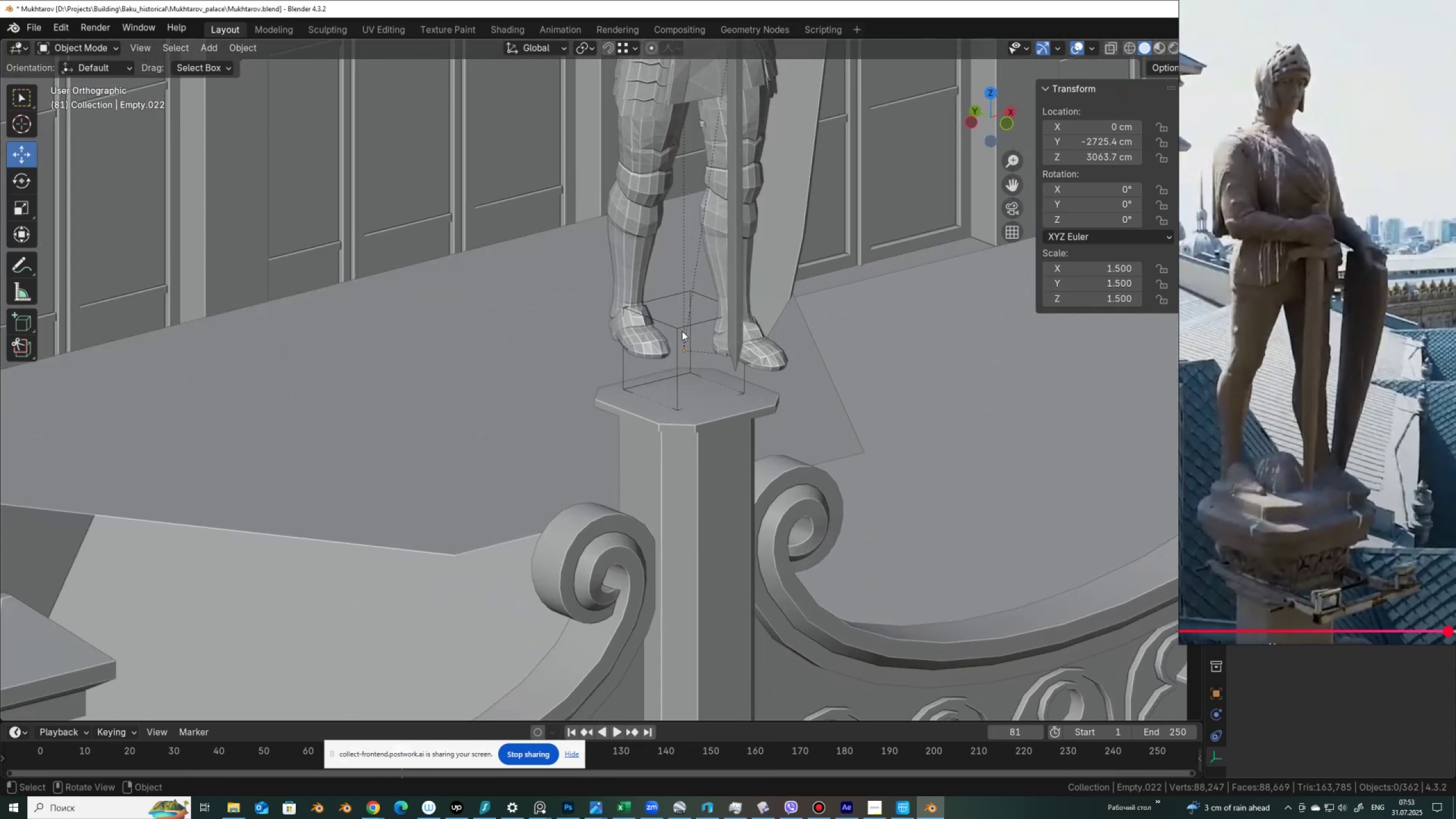 
left_click([681, 328])
 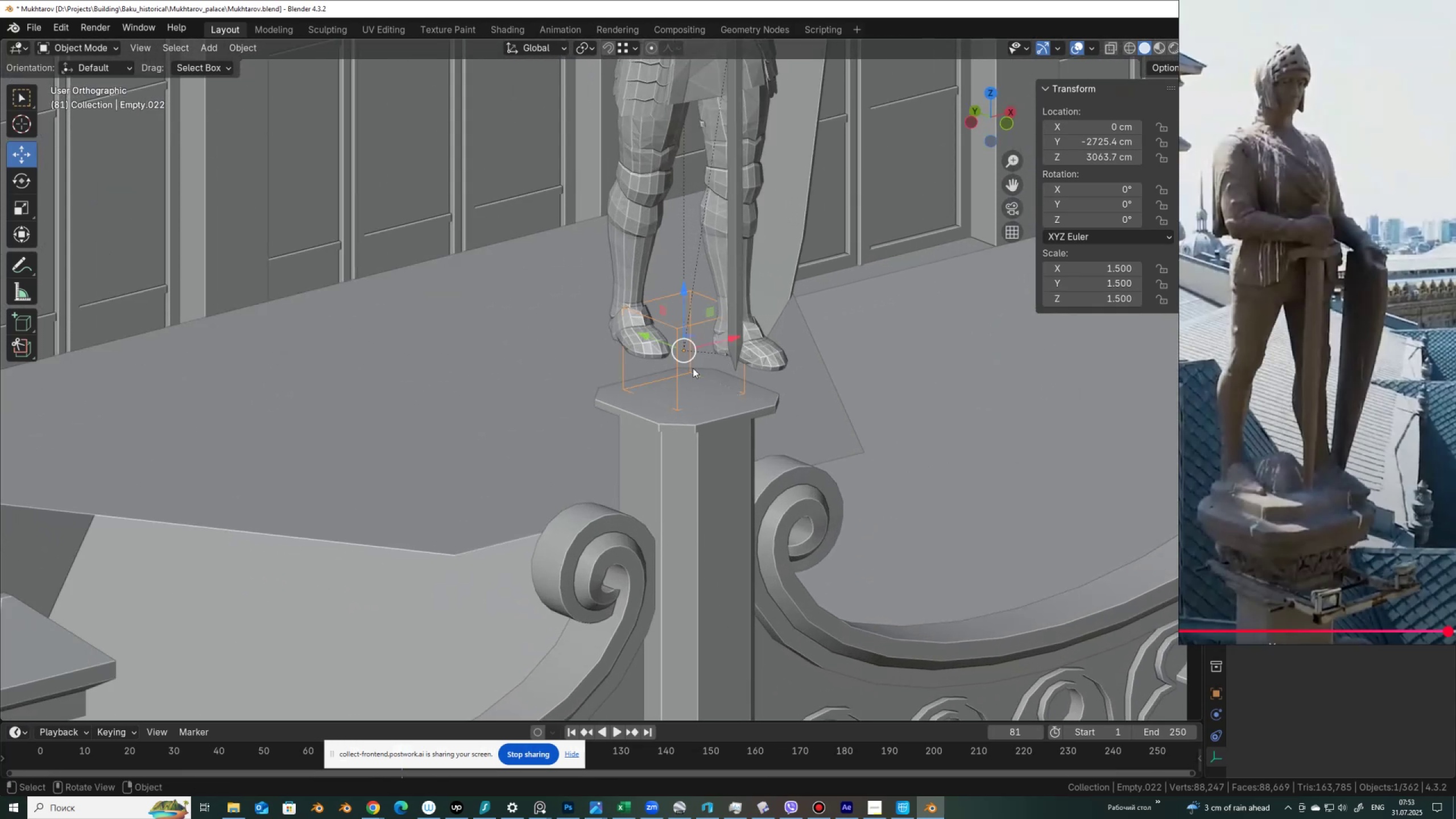 
hold_key(key=ShiftLeft, duration=1.98)
 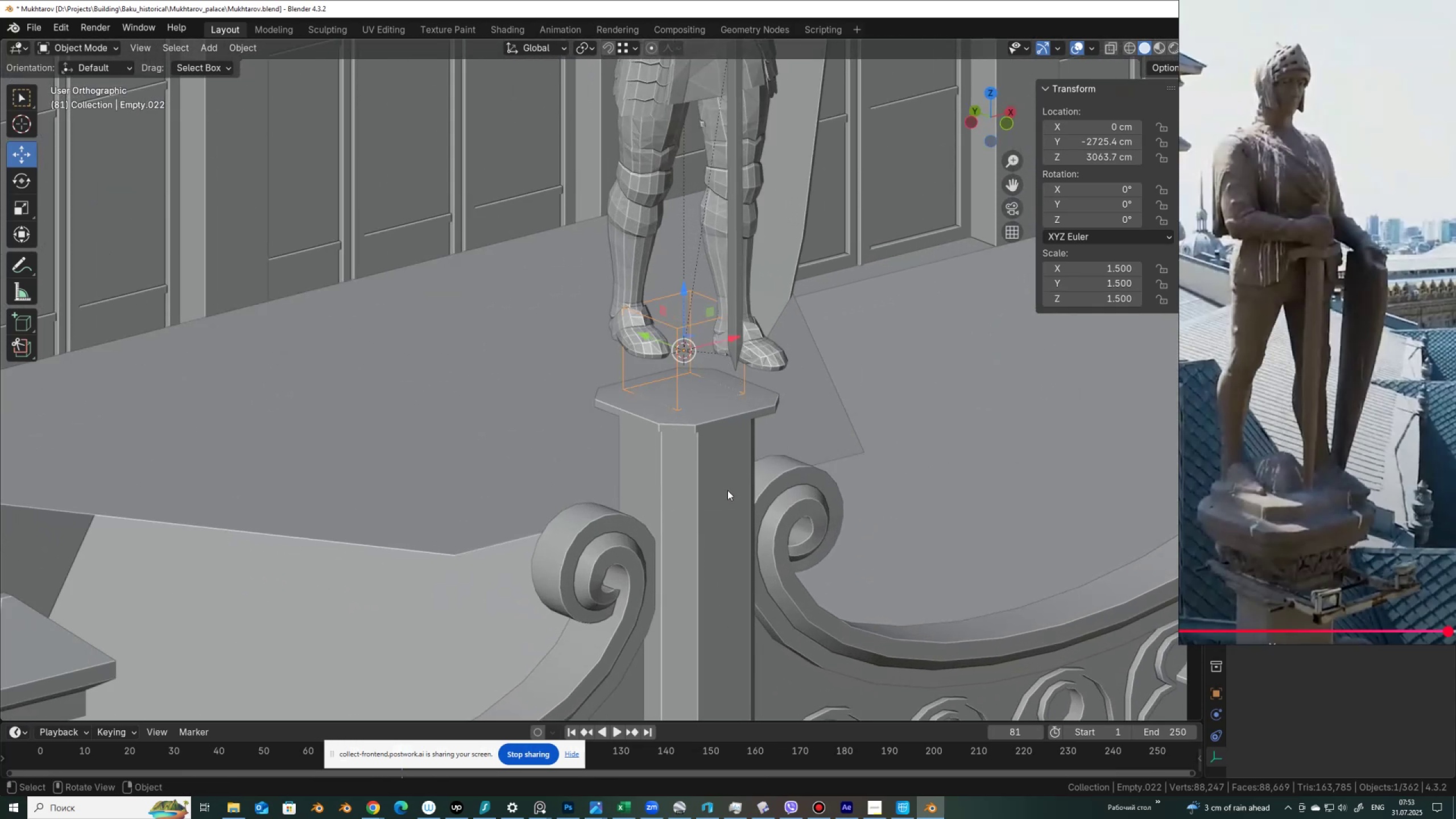 
hold_key(key=S, duration=0.75)
 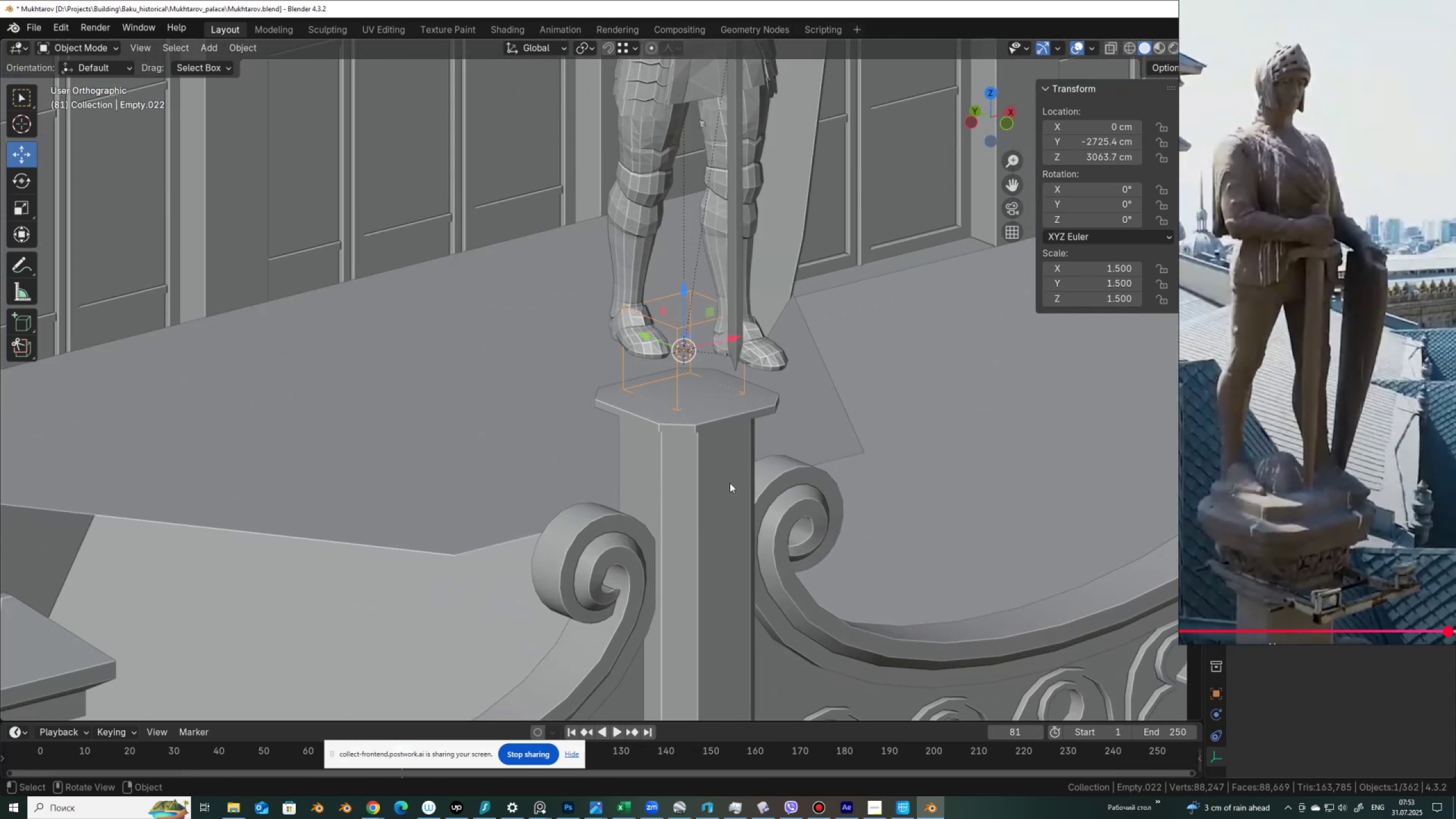 
key(Shift+ShiftLeft)
 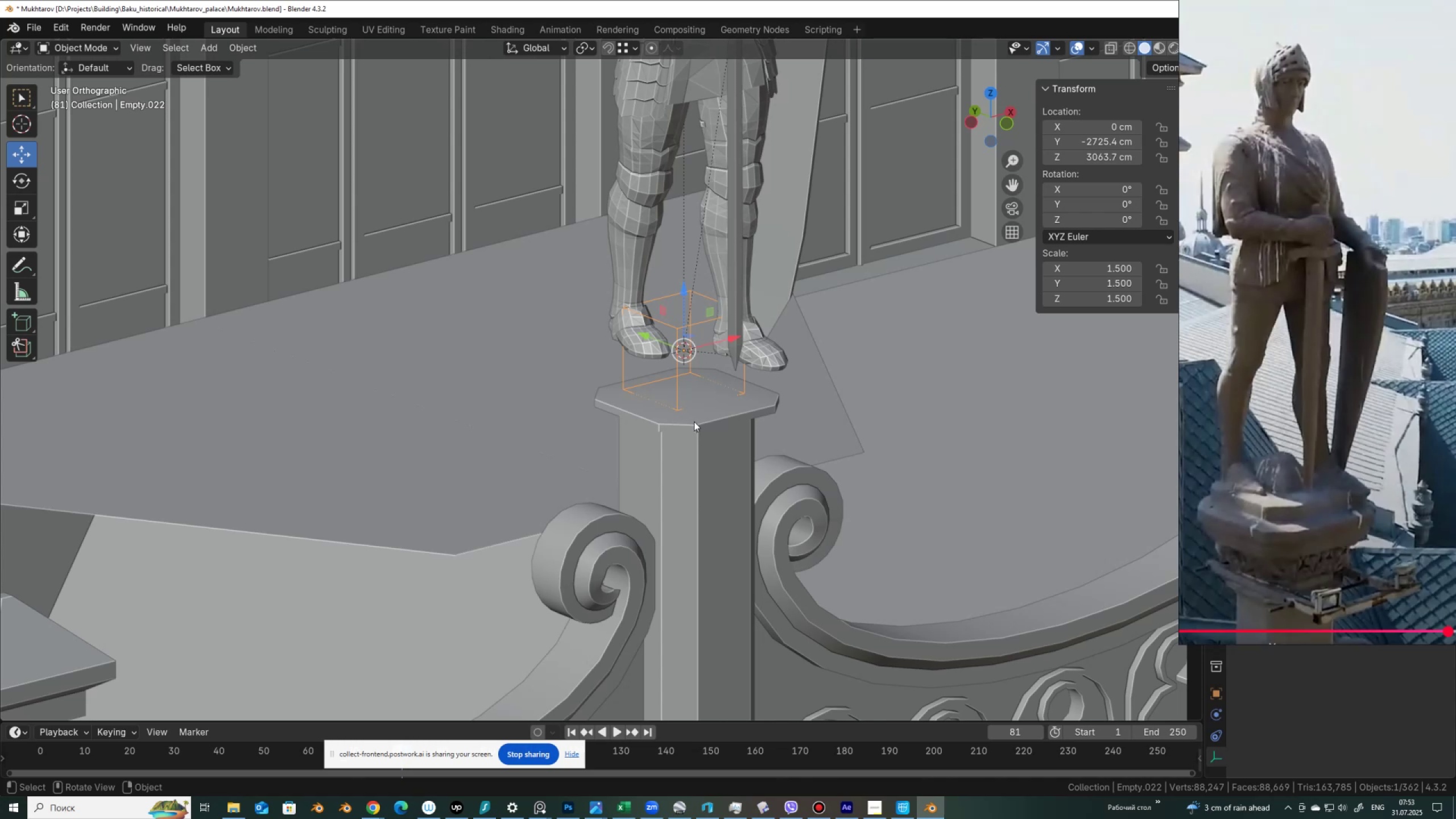 
left_click([695, 424])
 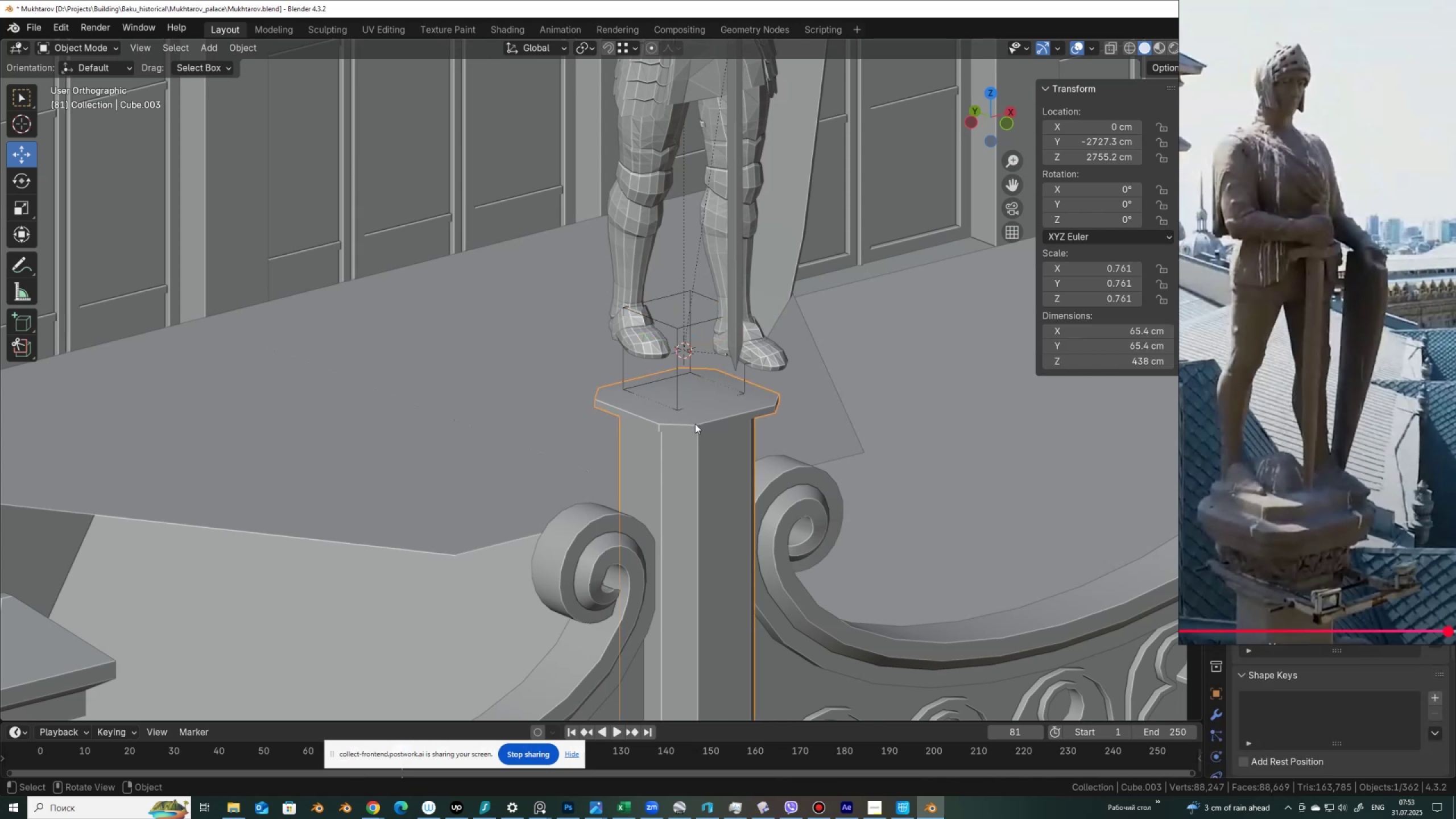 
key(Tab)
 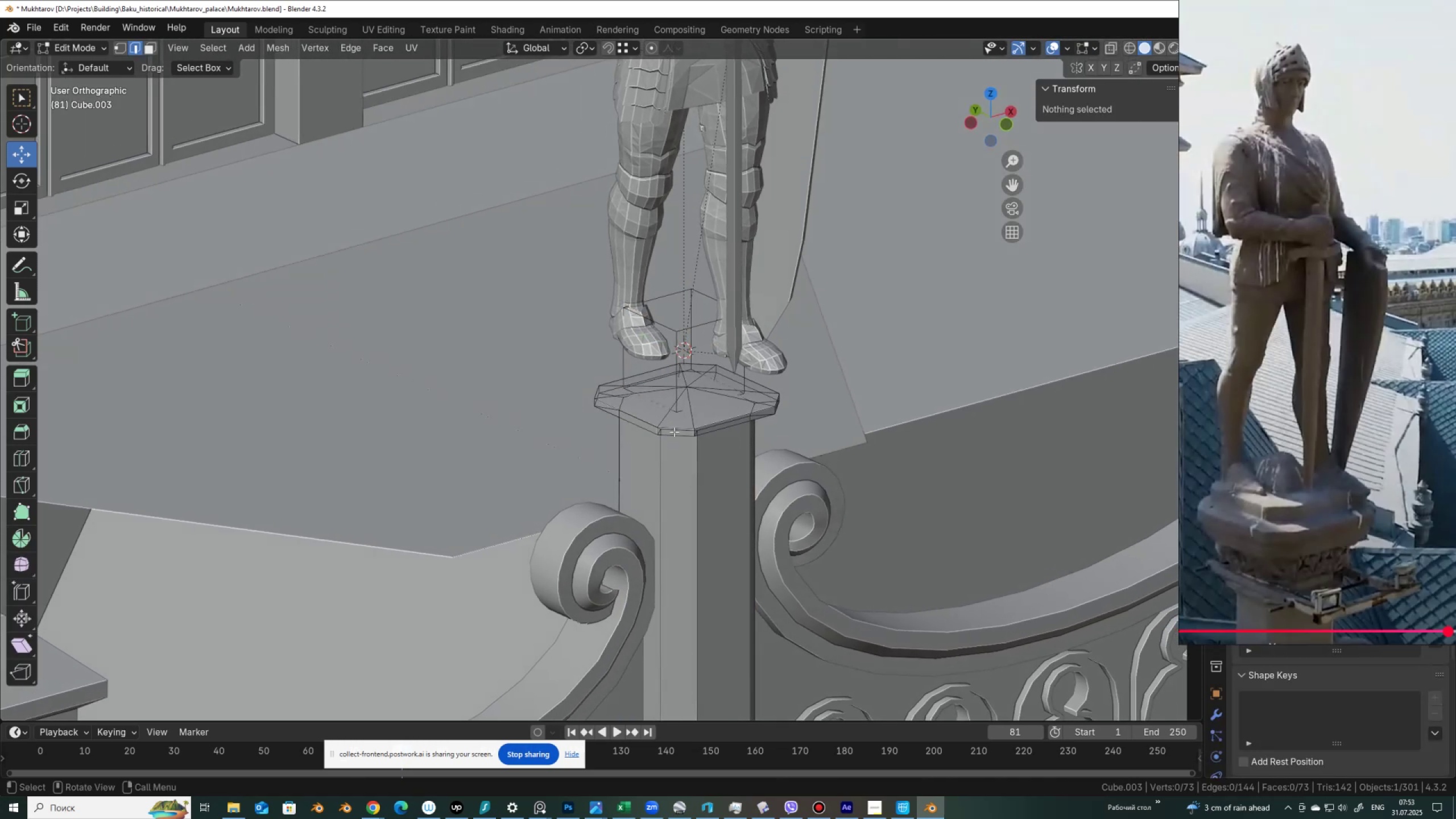 
key(1)
 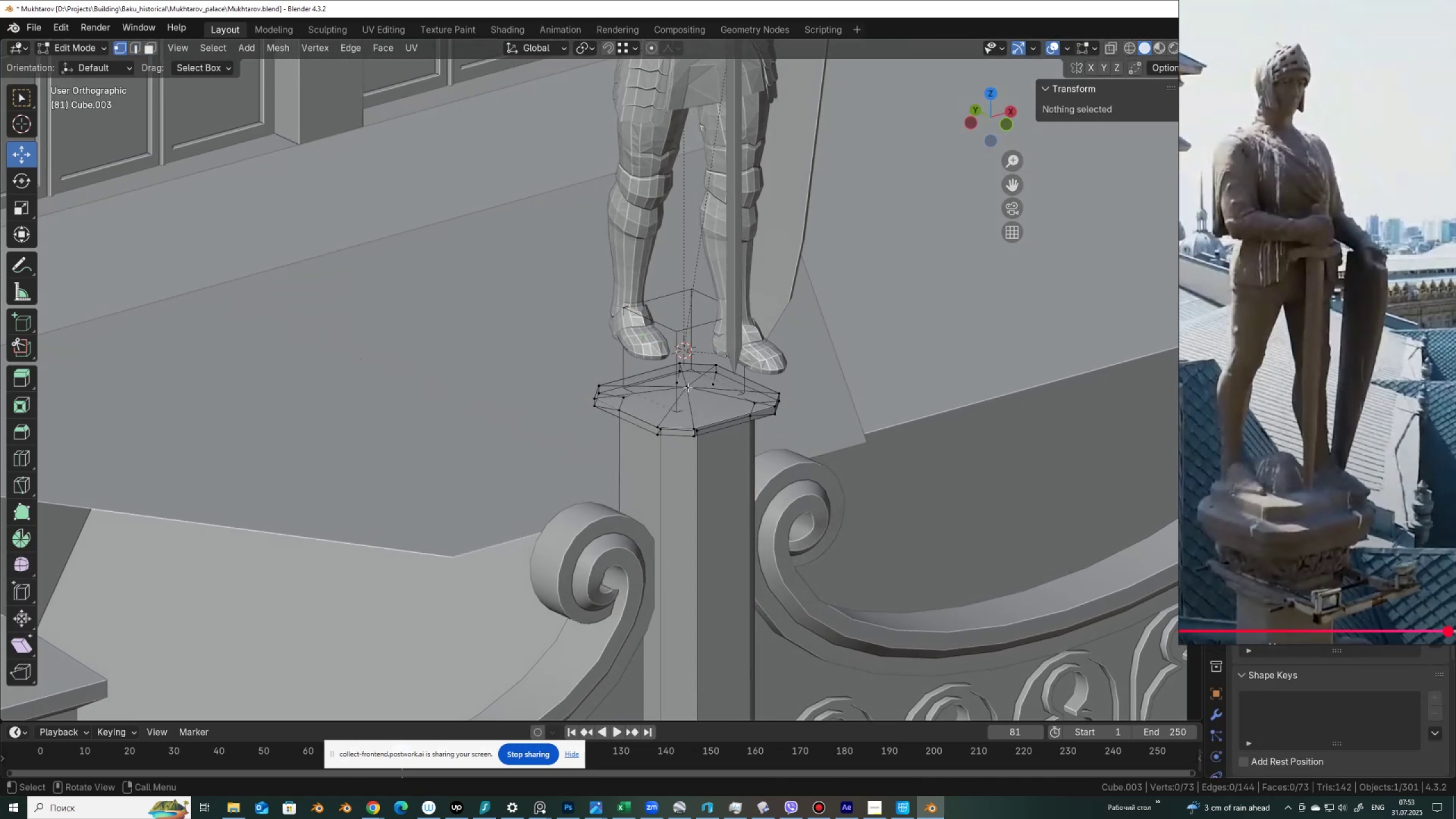 
left_click([688, 387])
 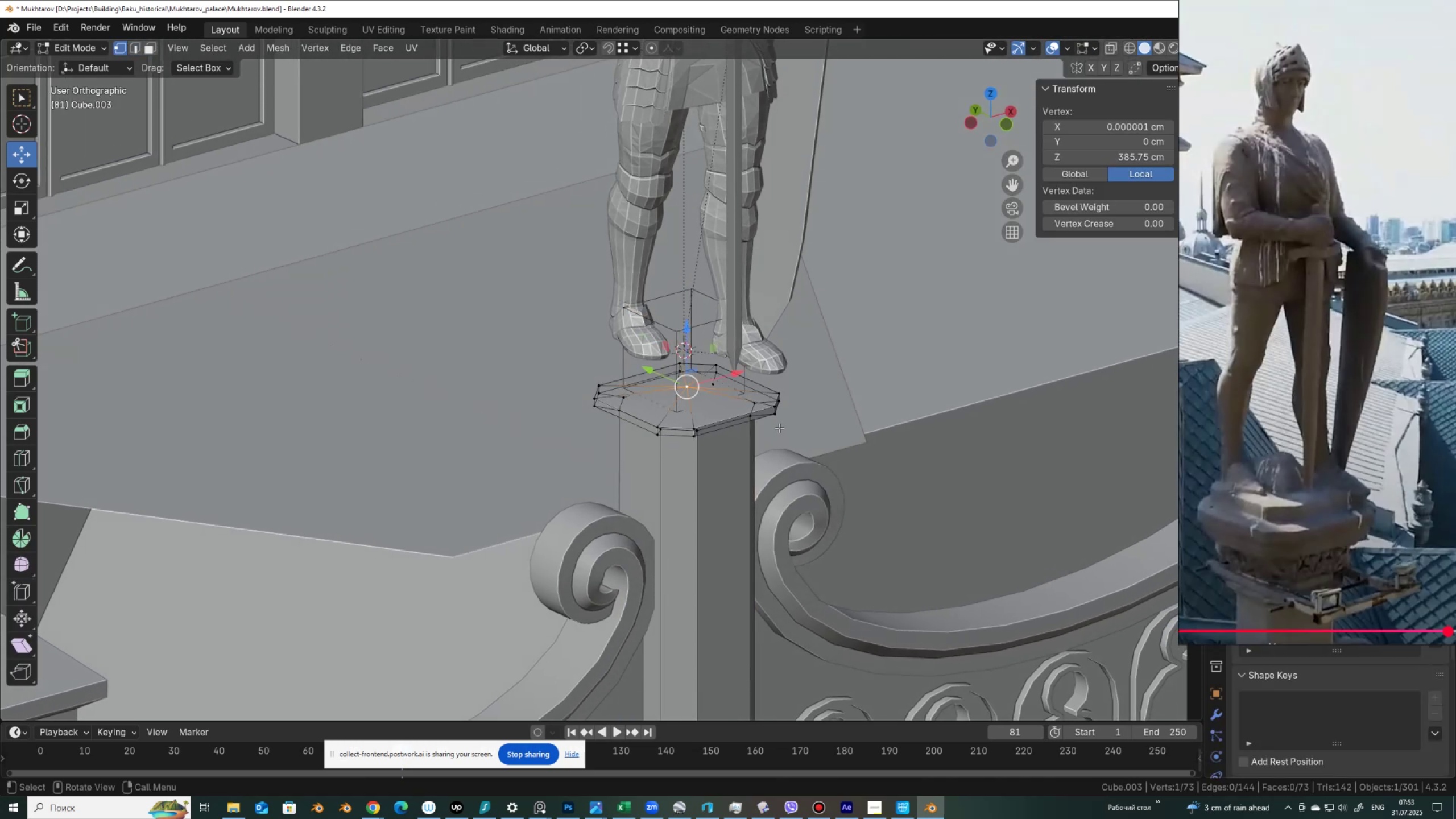 
type(x2)
 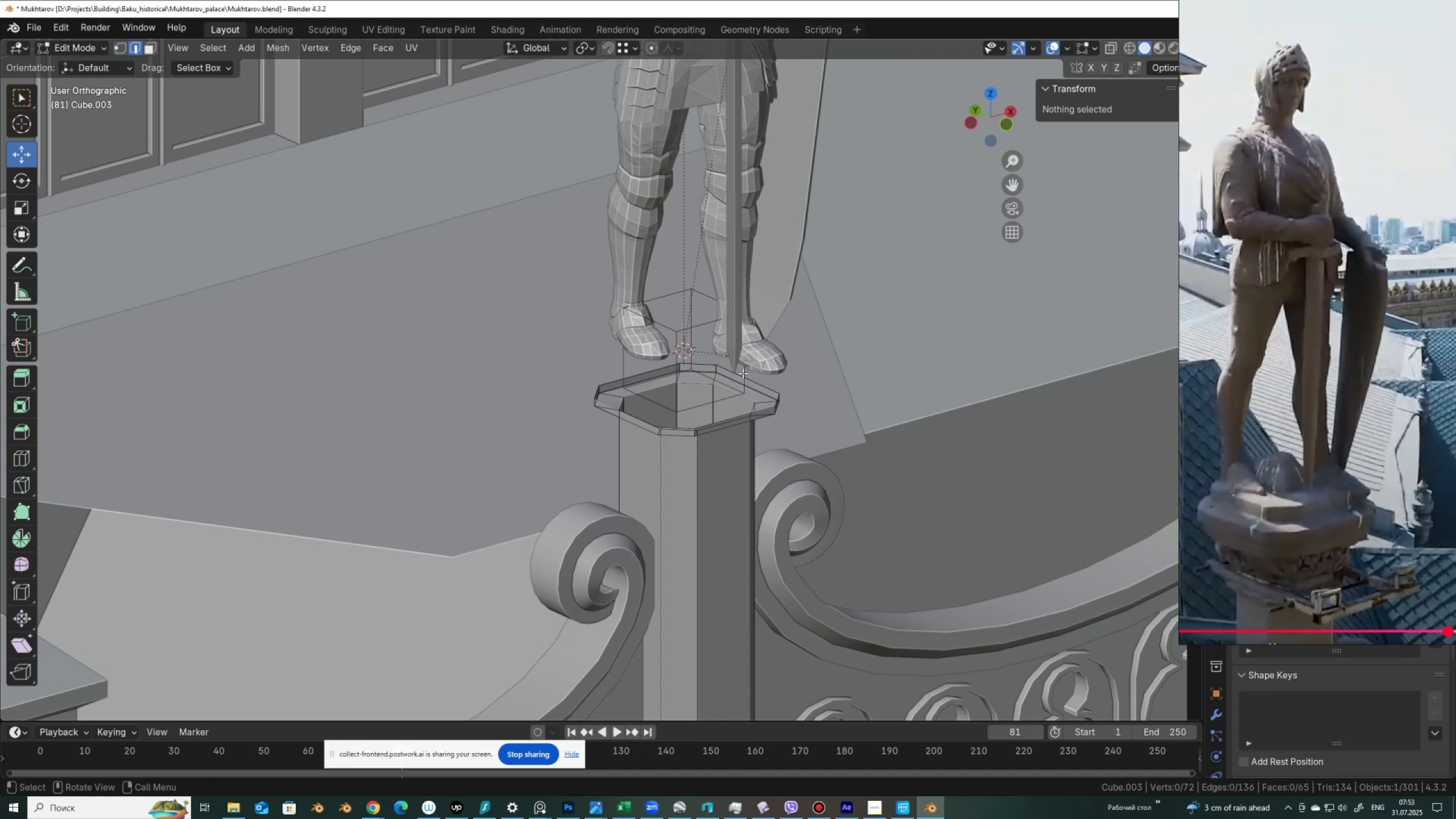 
key(Alt+AltLeft)
 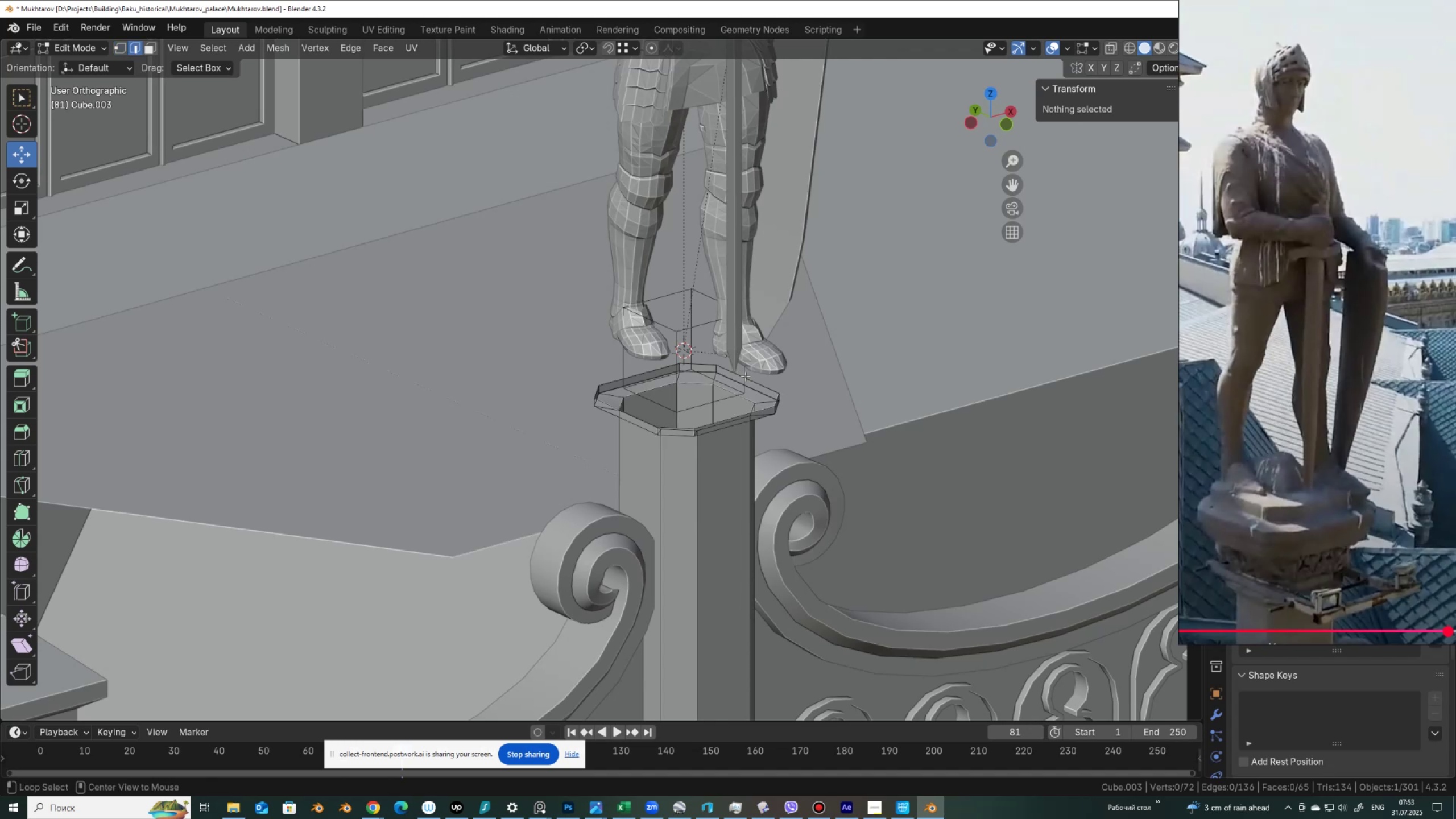 
left_click([745, 376])
 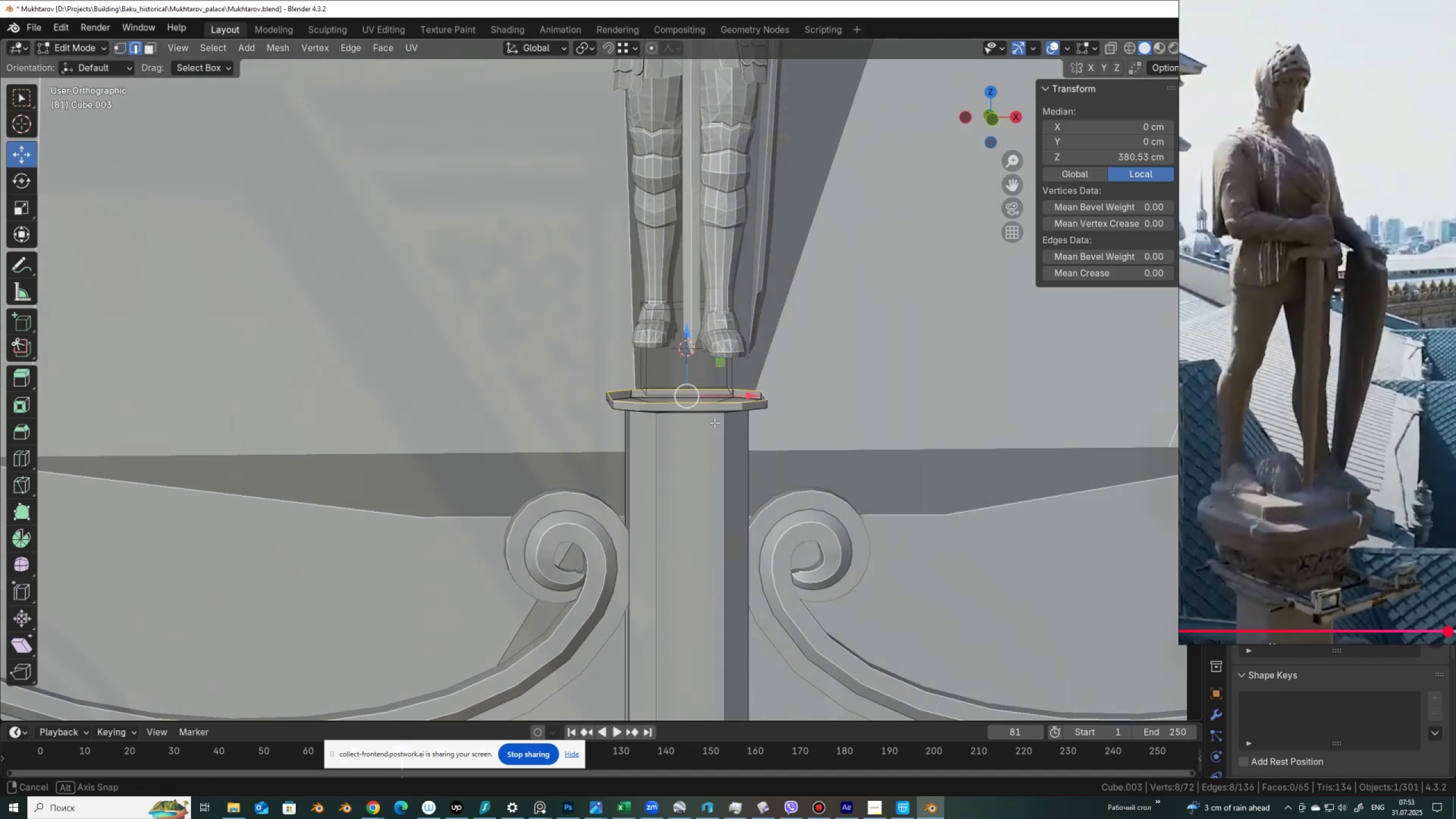 
hold_key(key=AltLeft, duration=0.63)
 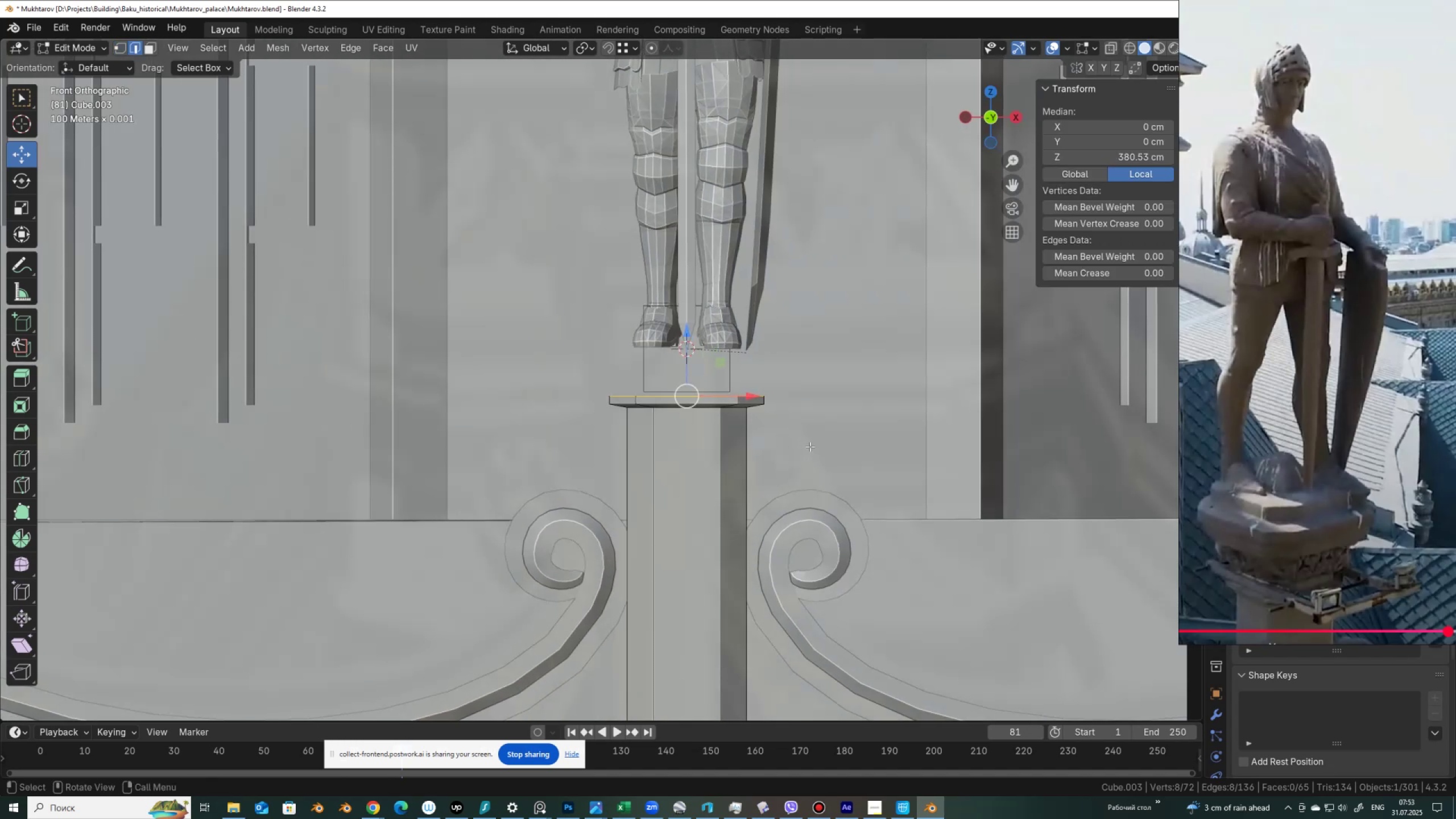 
key(E)
 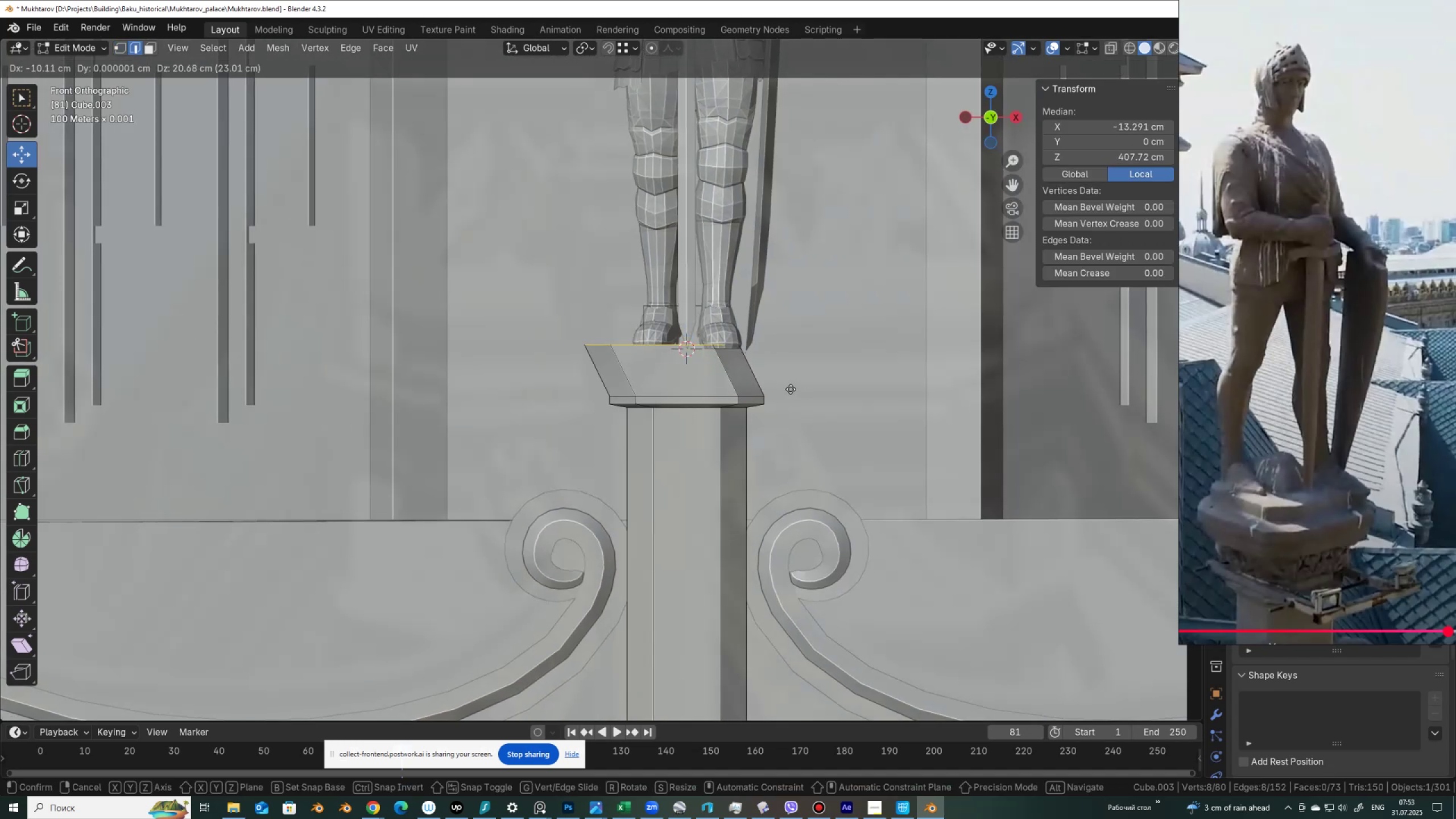 
right_click([791, 389])
 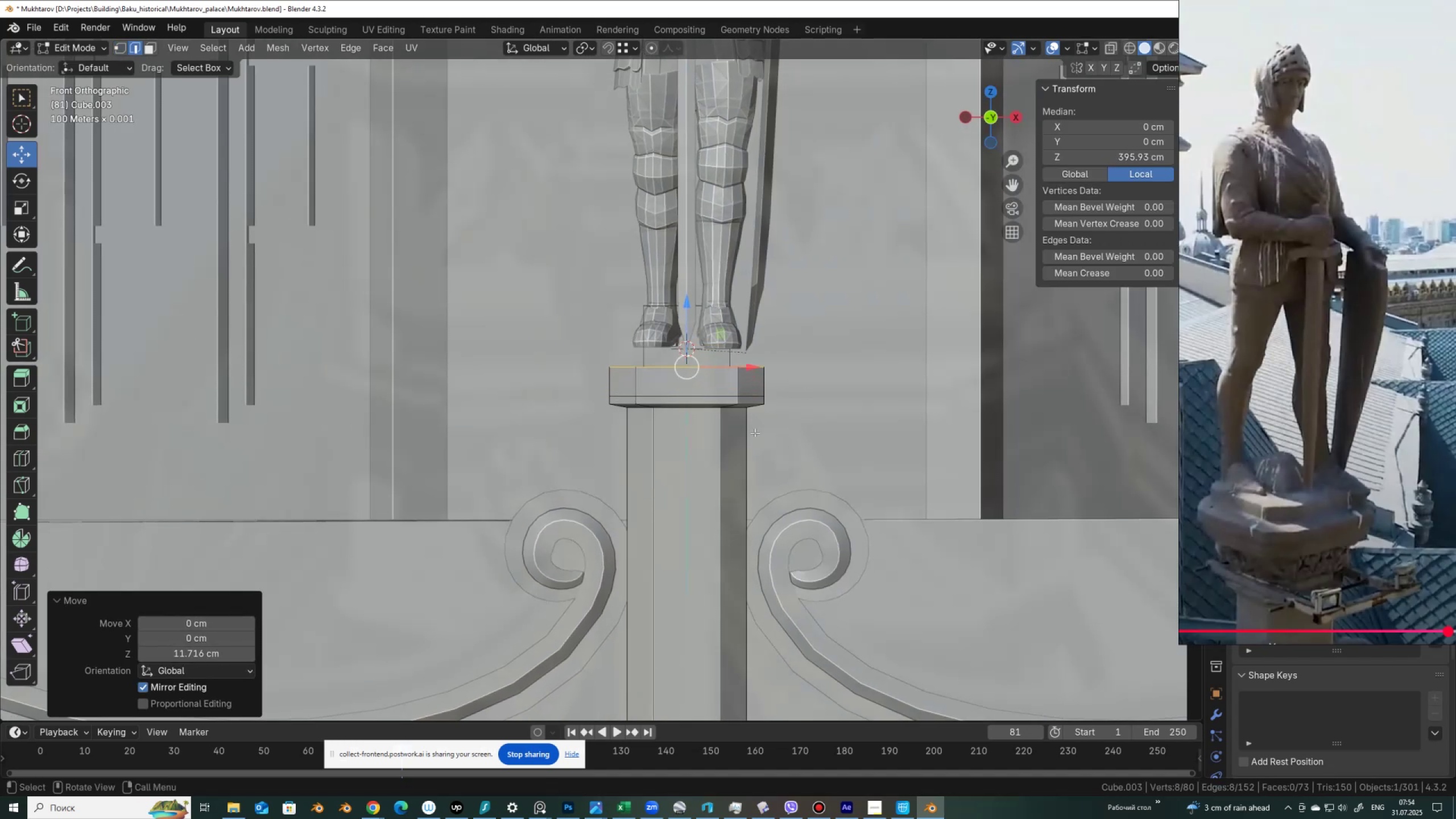 
key(S)
 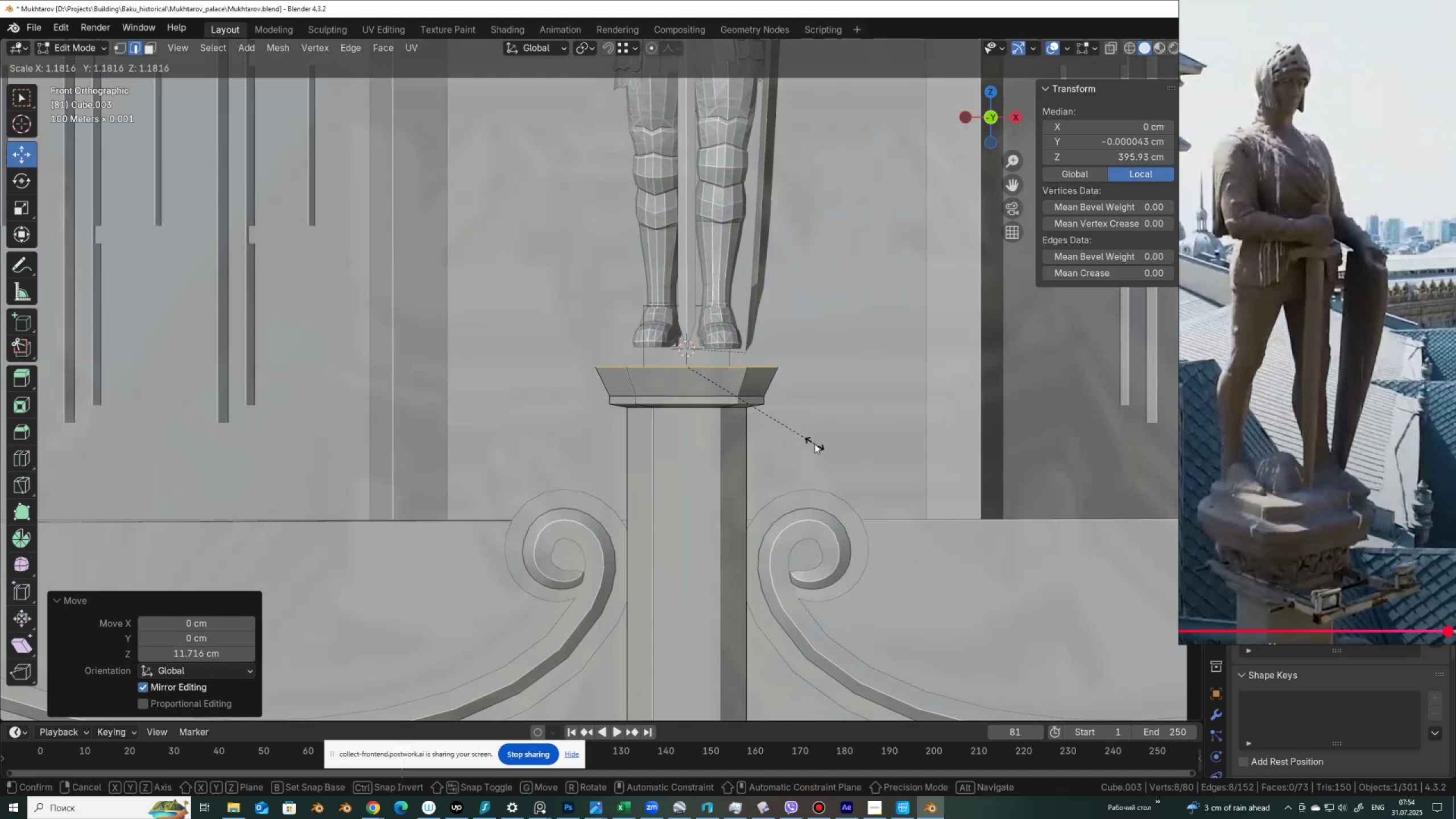 
left_click([814, 444])
 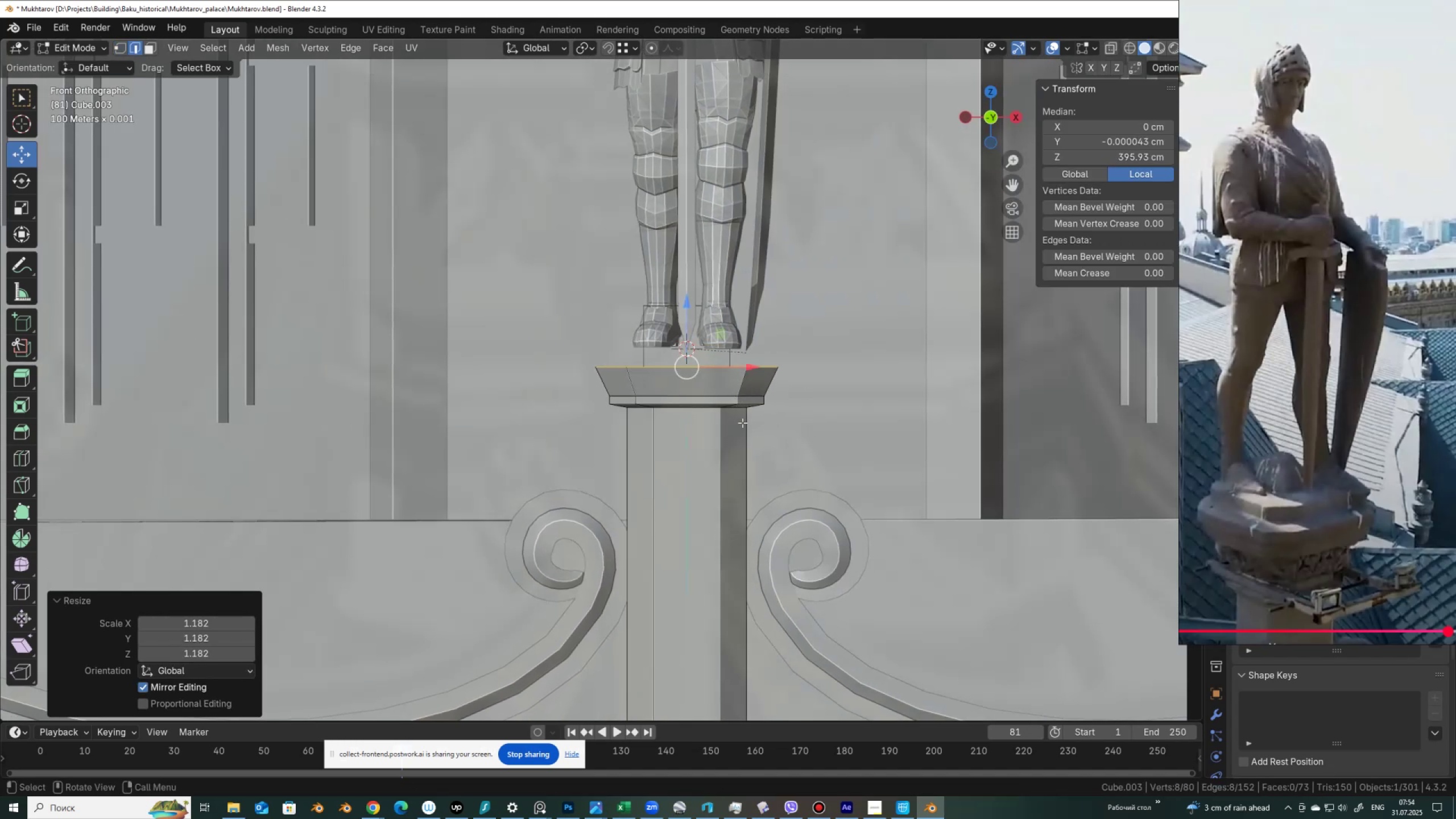 
key(E)
 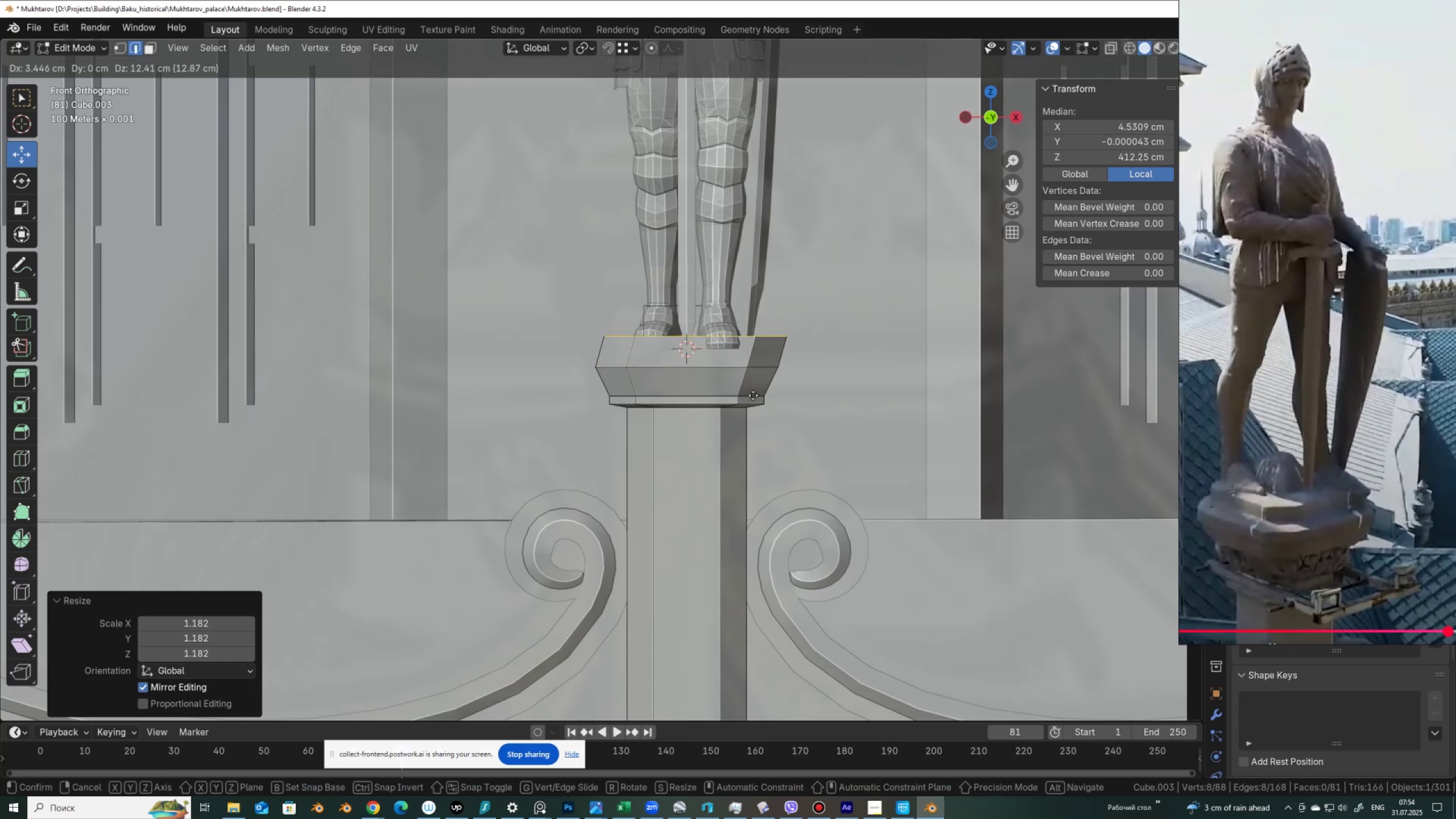 
right_click([753, 395])
 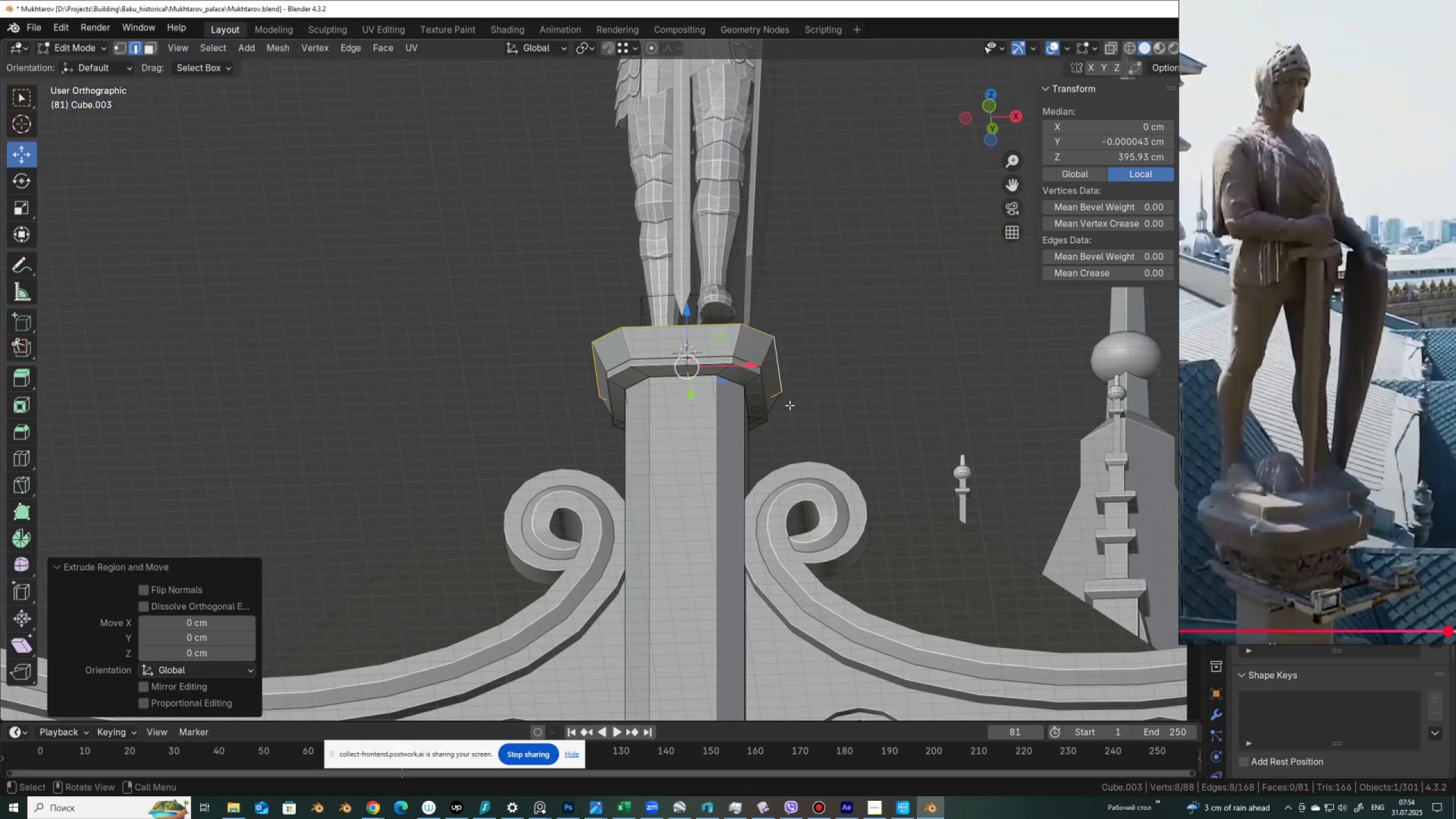 
type(se)
 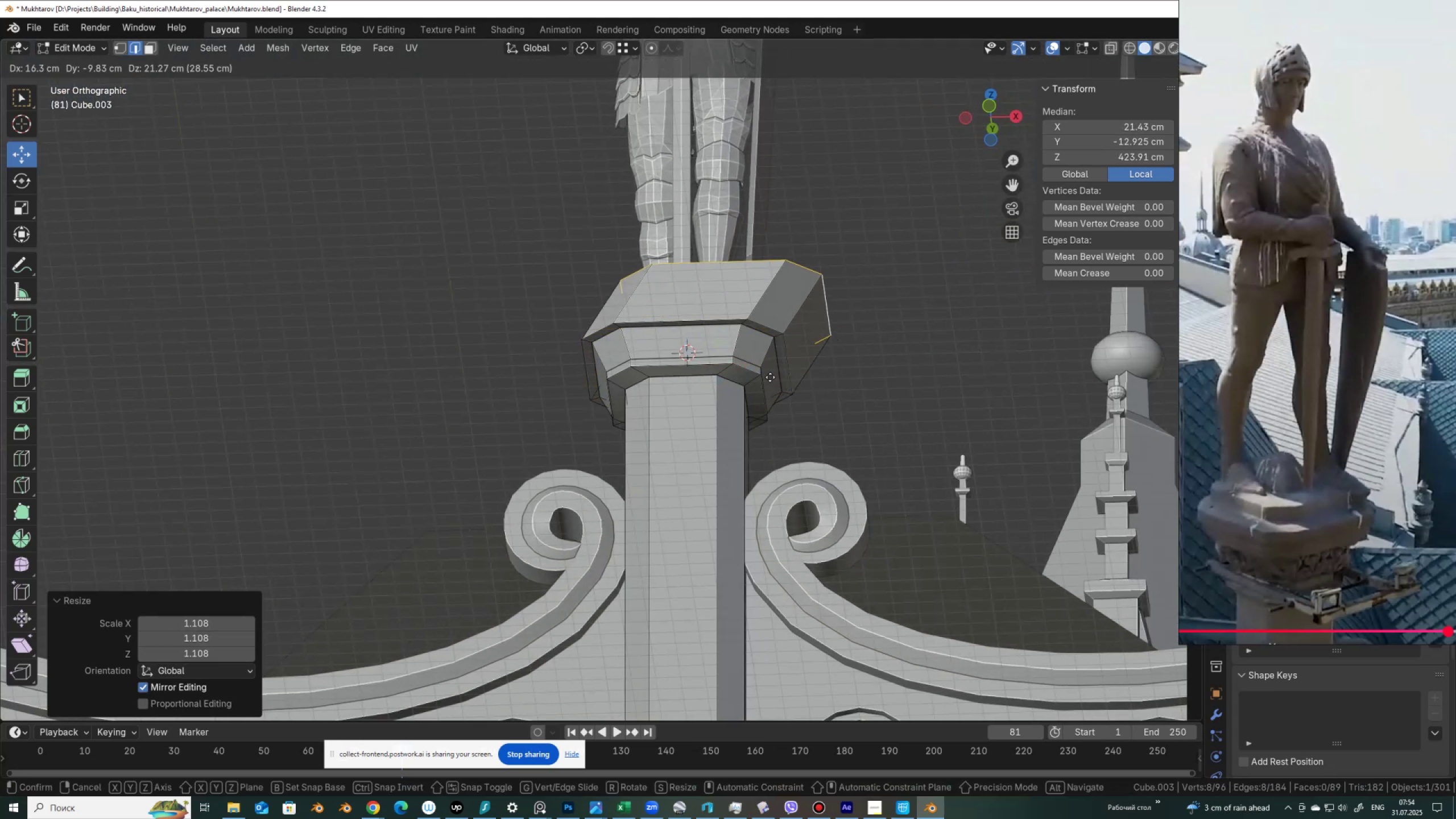 
right_click([766, 378])
 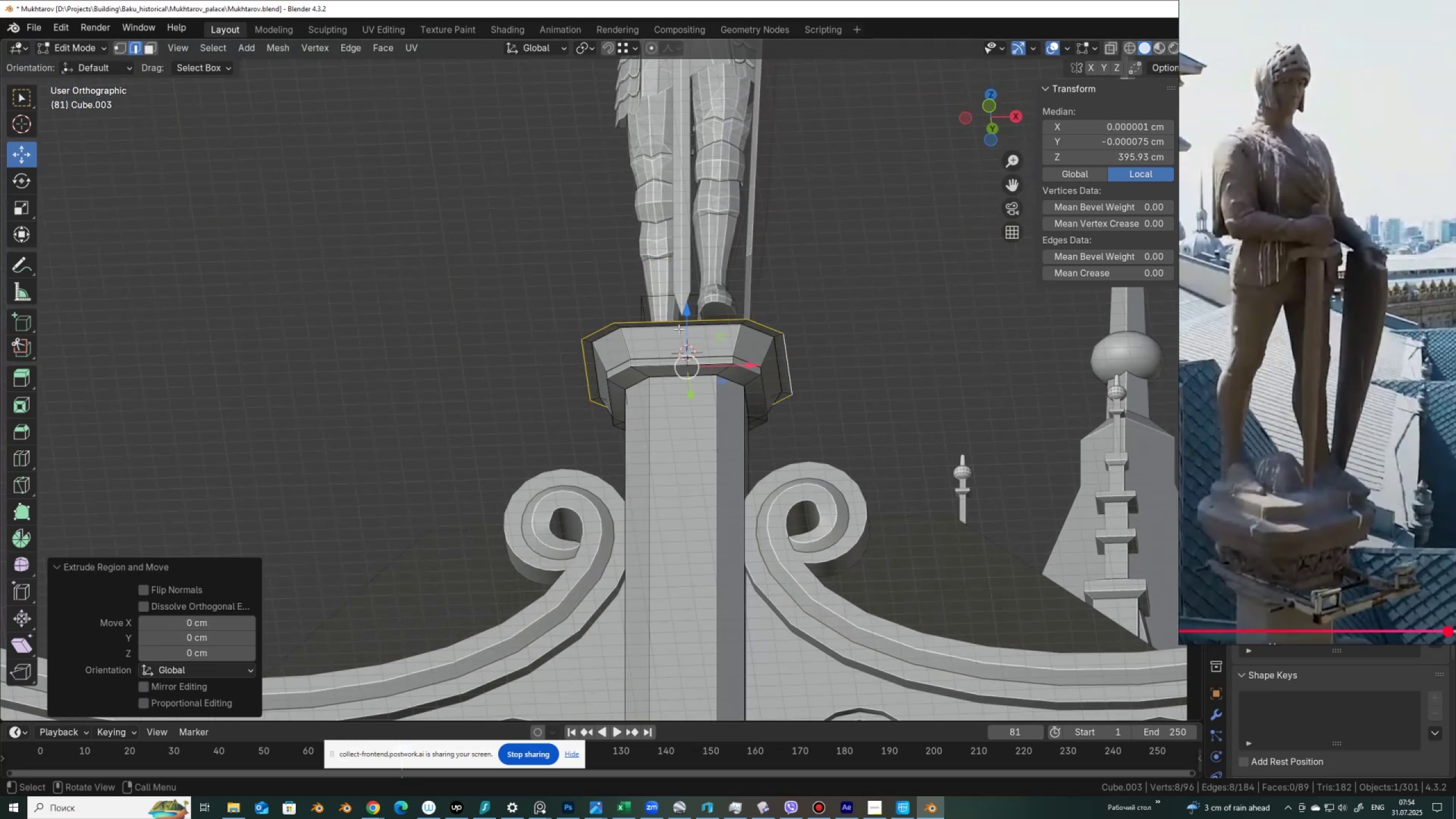 
left_click_drag(start_coordinate=[684, 325], to_coordinate=[674, 280])
 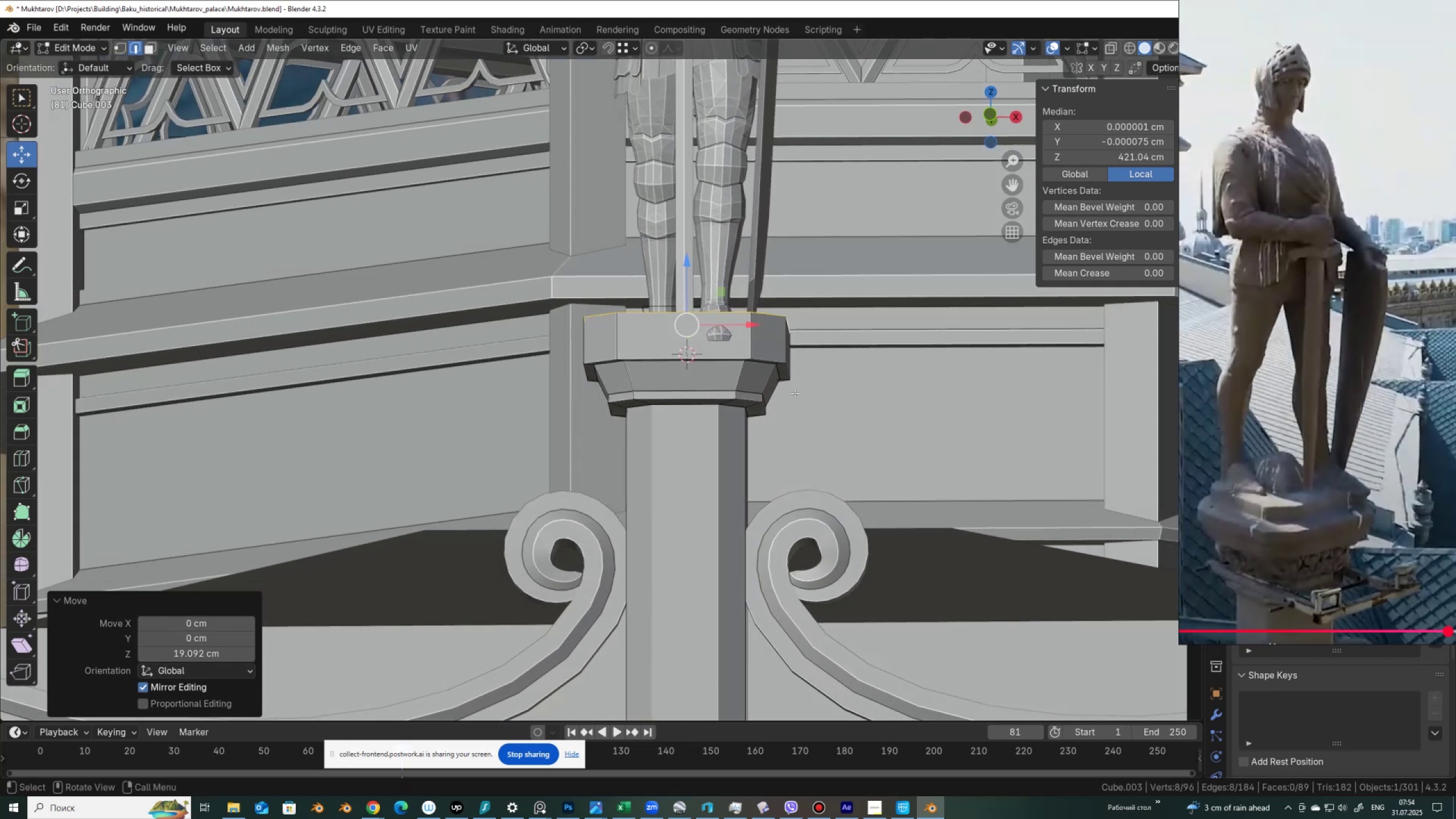 
key(S)
 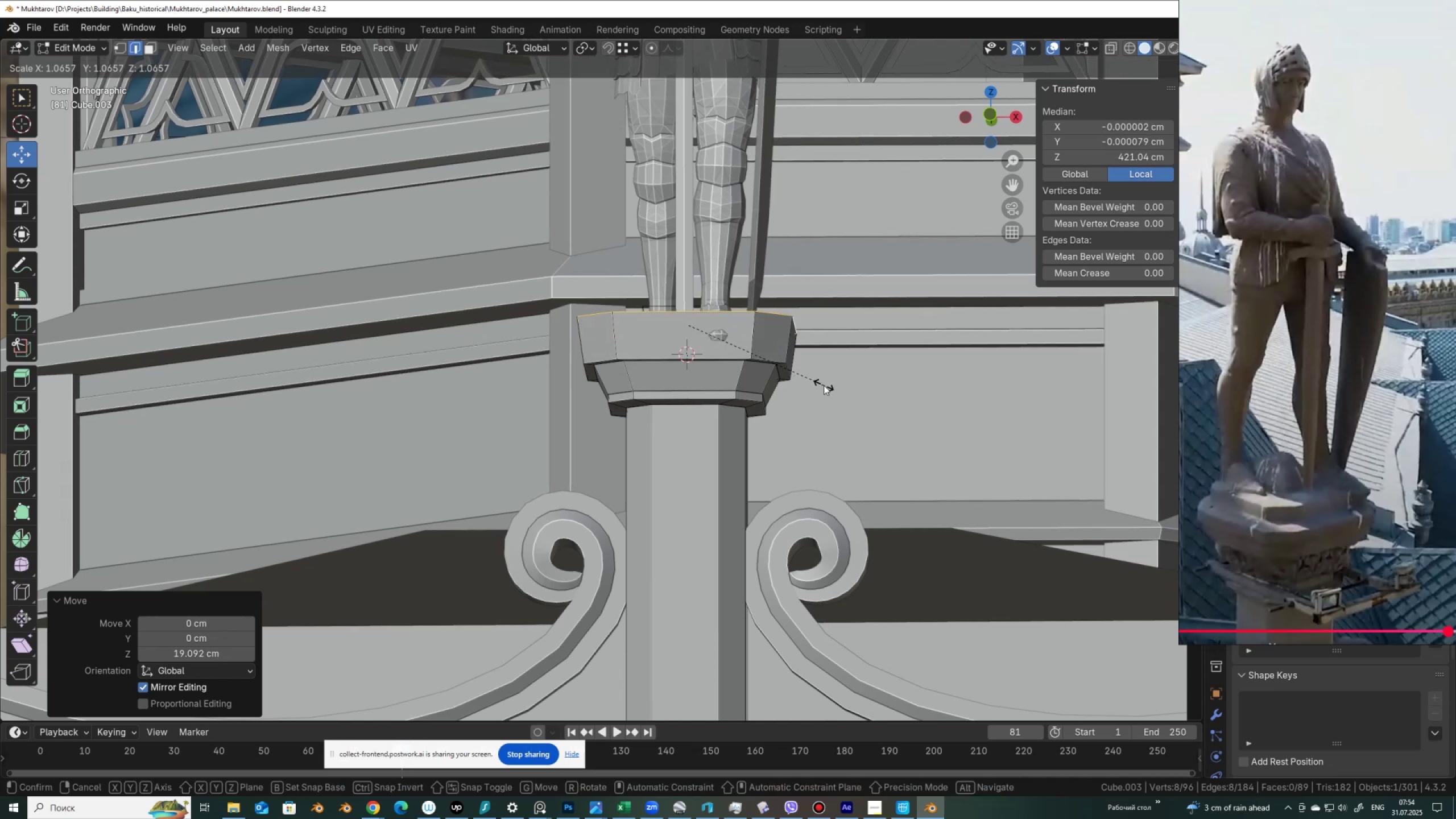 
left_click([824, 385])
 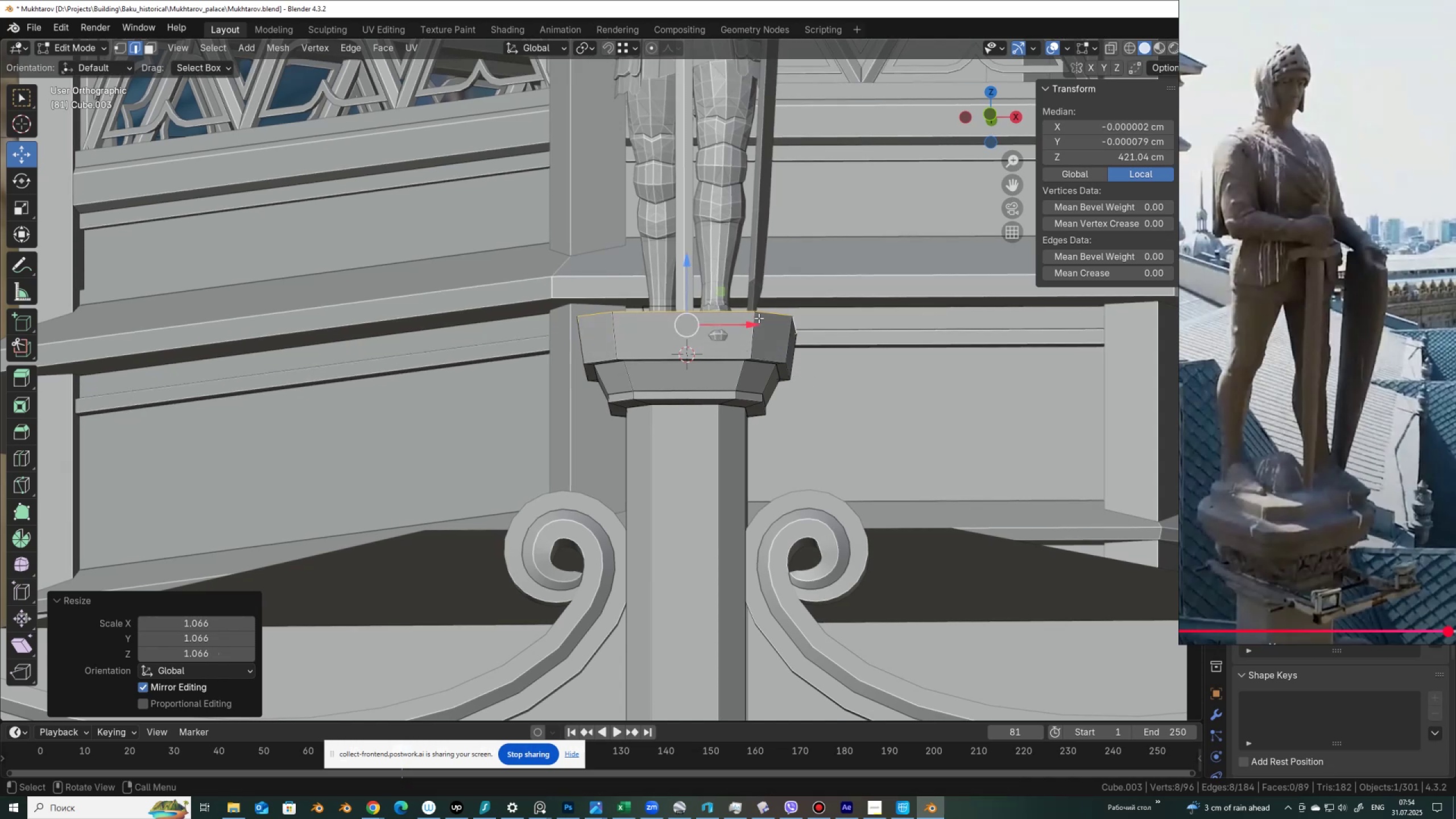 
hold_key(key=ControlLeft, duration=1.08)
 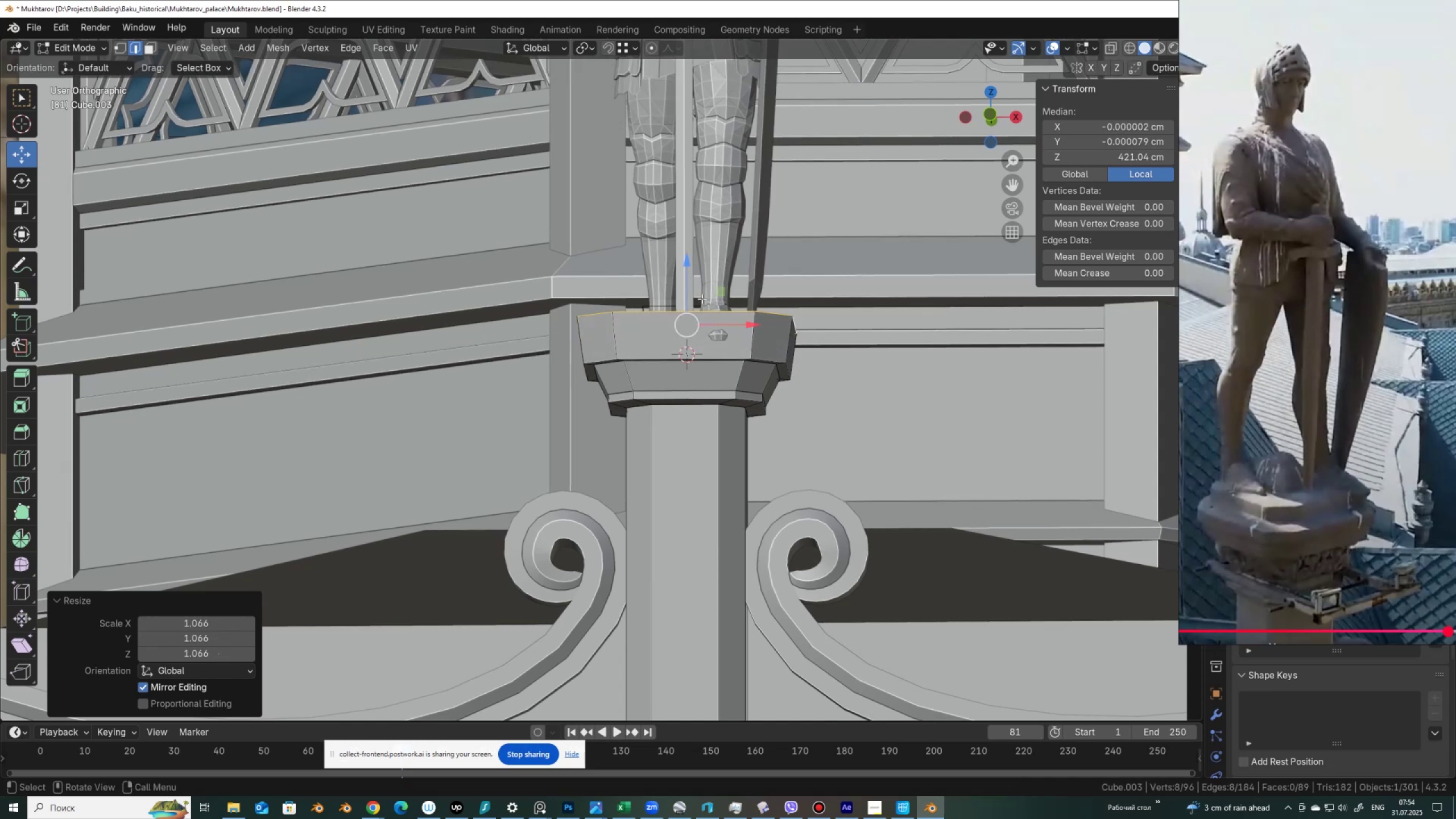 
left_click_drag(start_coordinate=[678, 297], to_coordinate=[680, 318])
 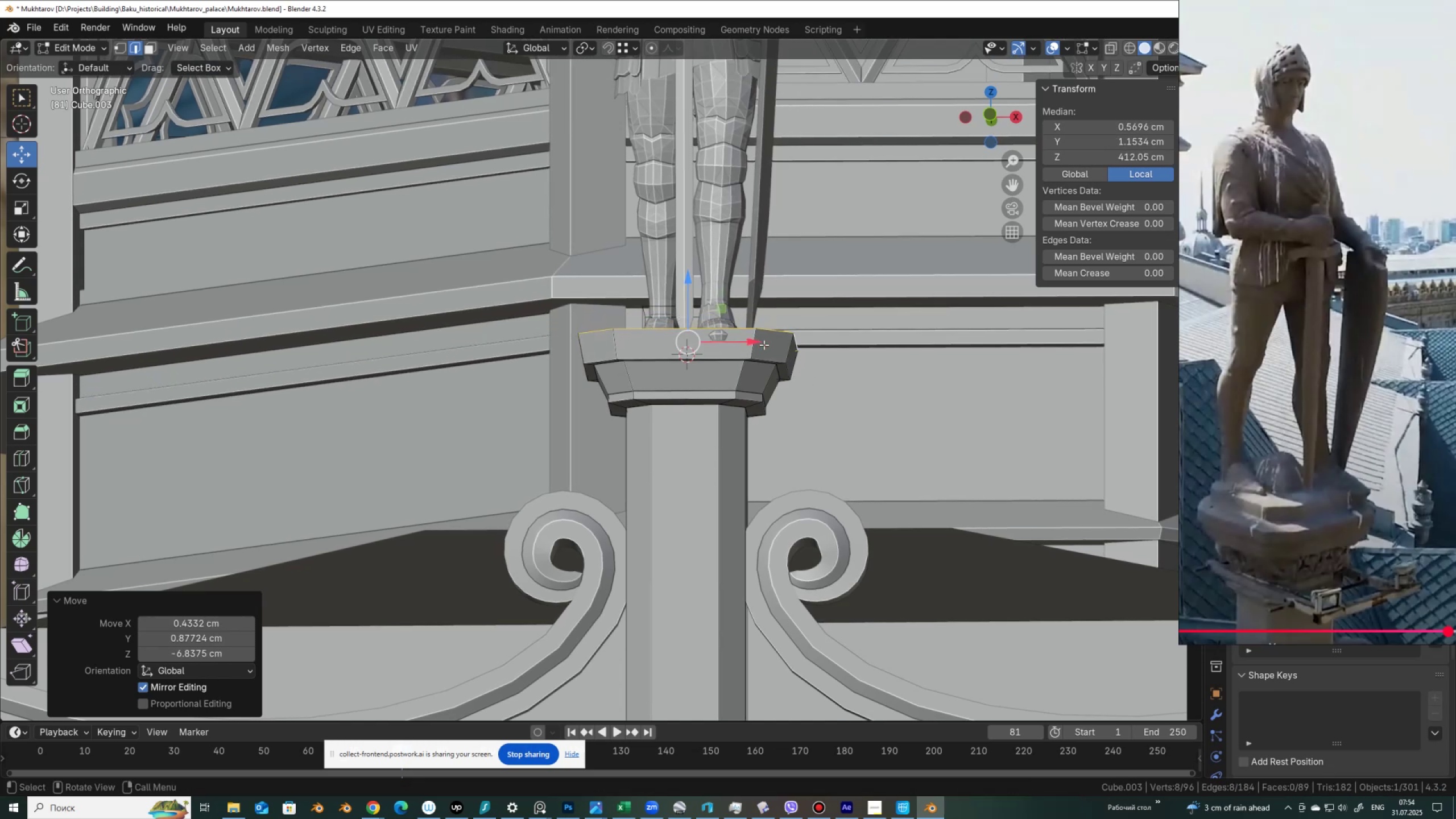 
key(E)
 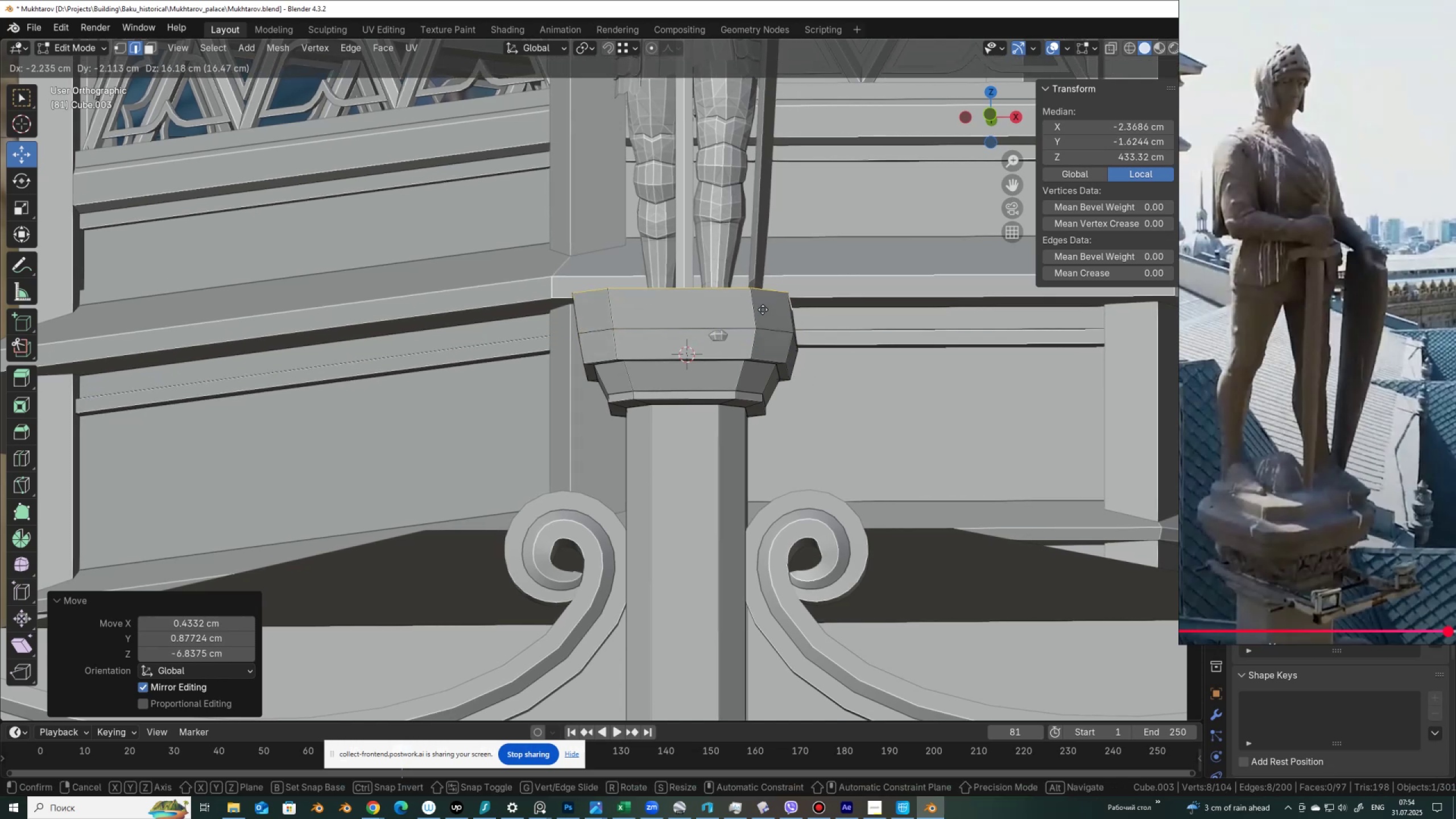 
right_click([763, 309])
 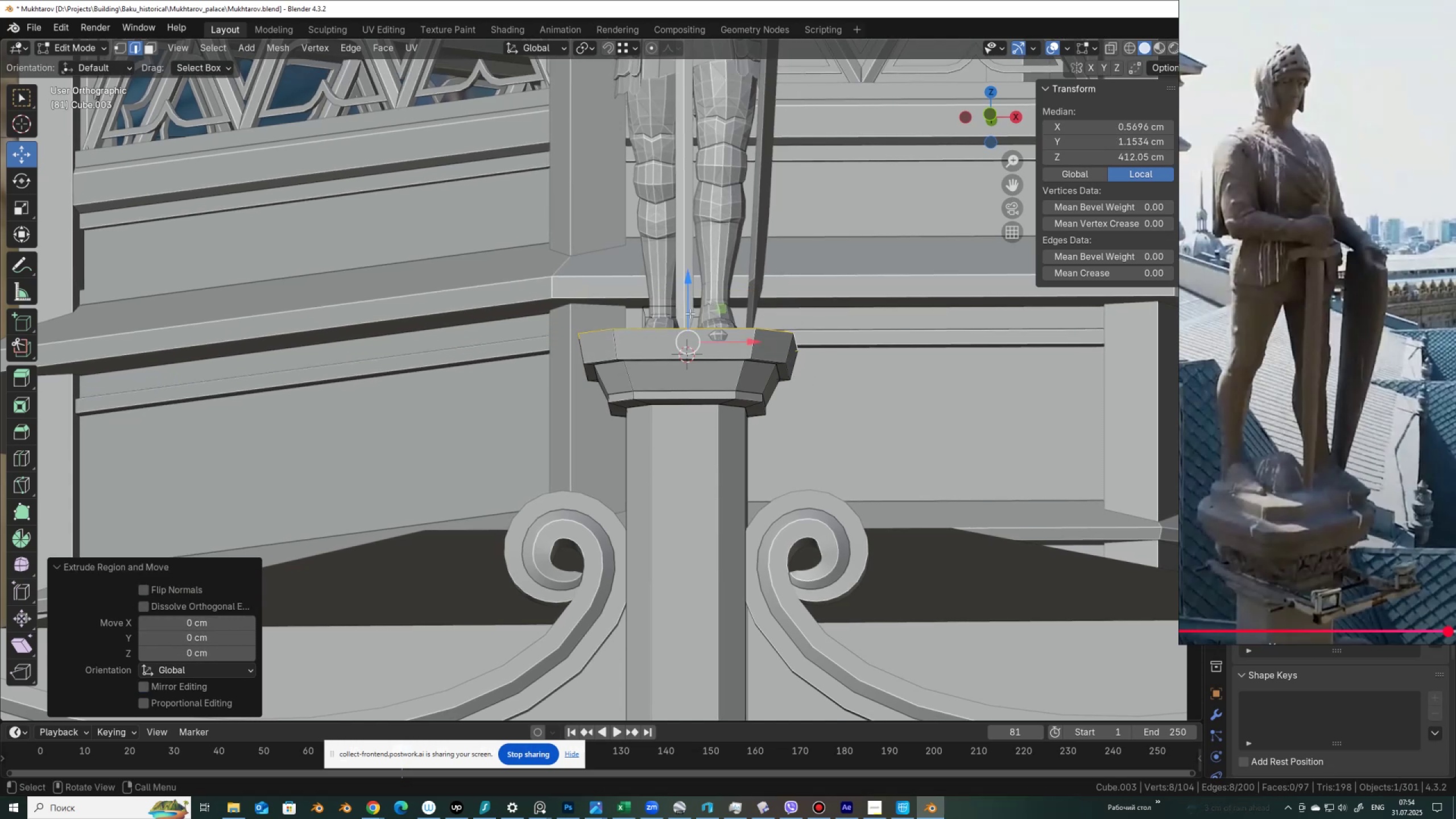 
left_click_drag(start_coordinate=[689, 315], to_coordinate=[688, 297])
 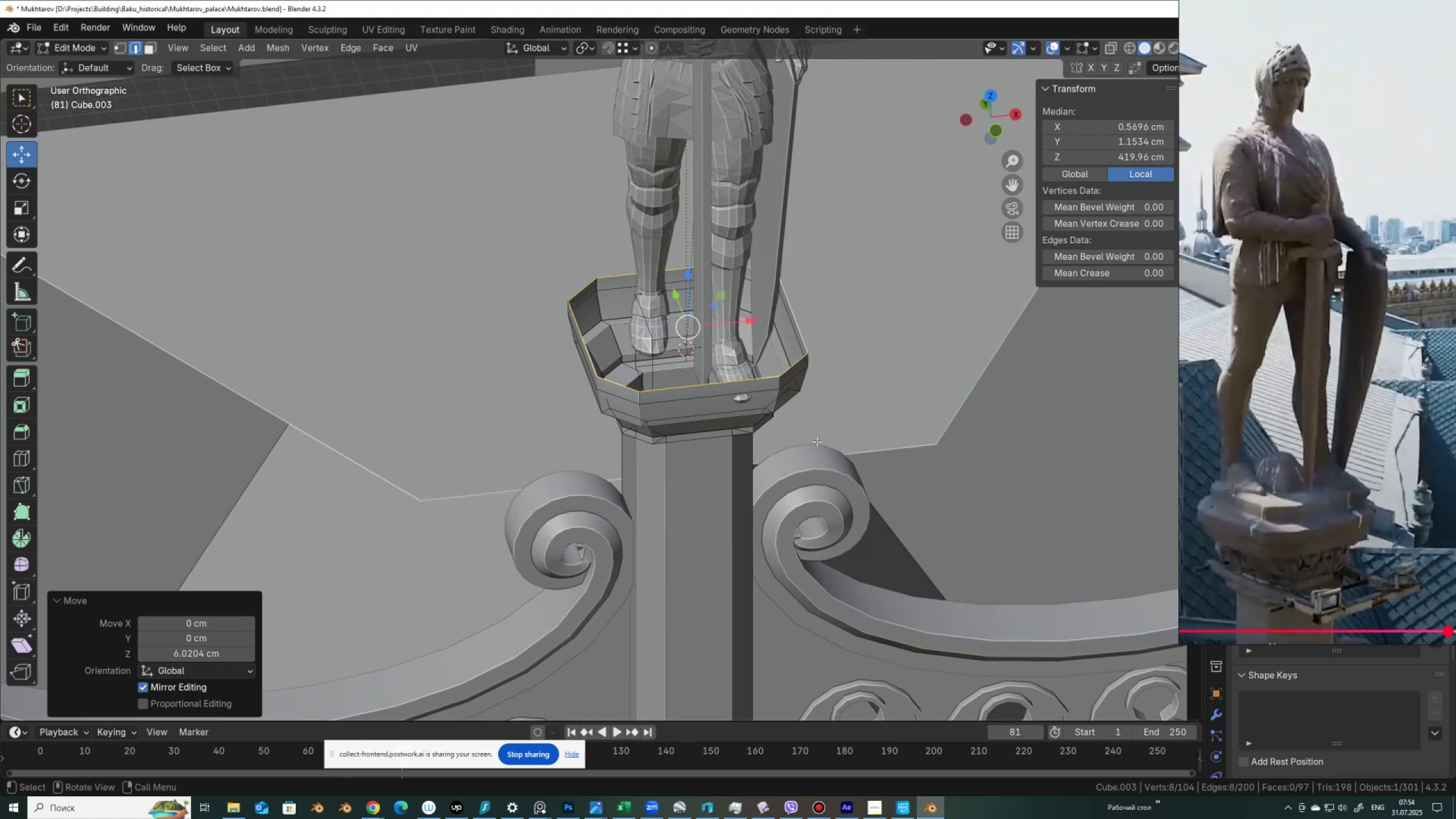 
key(E)
 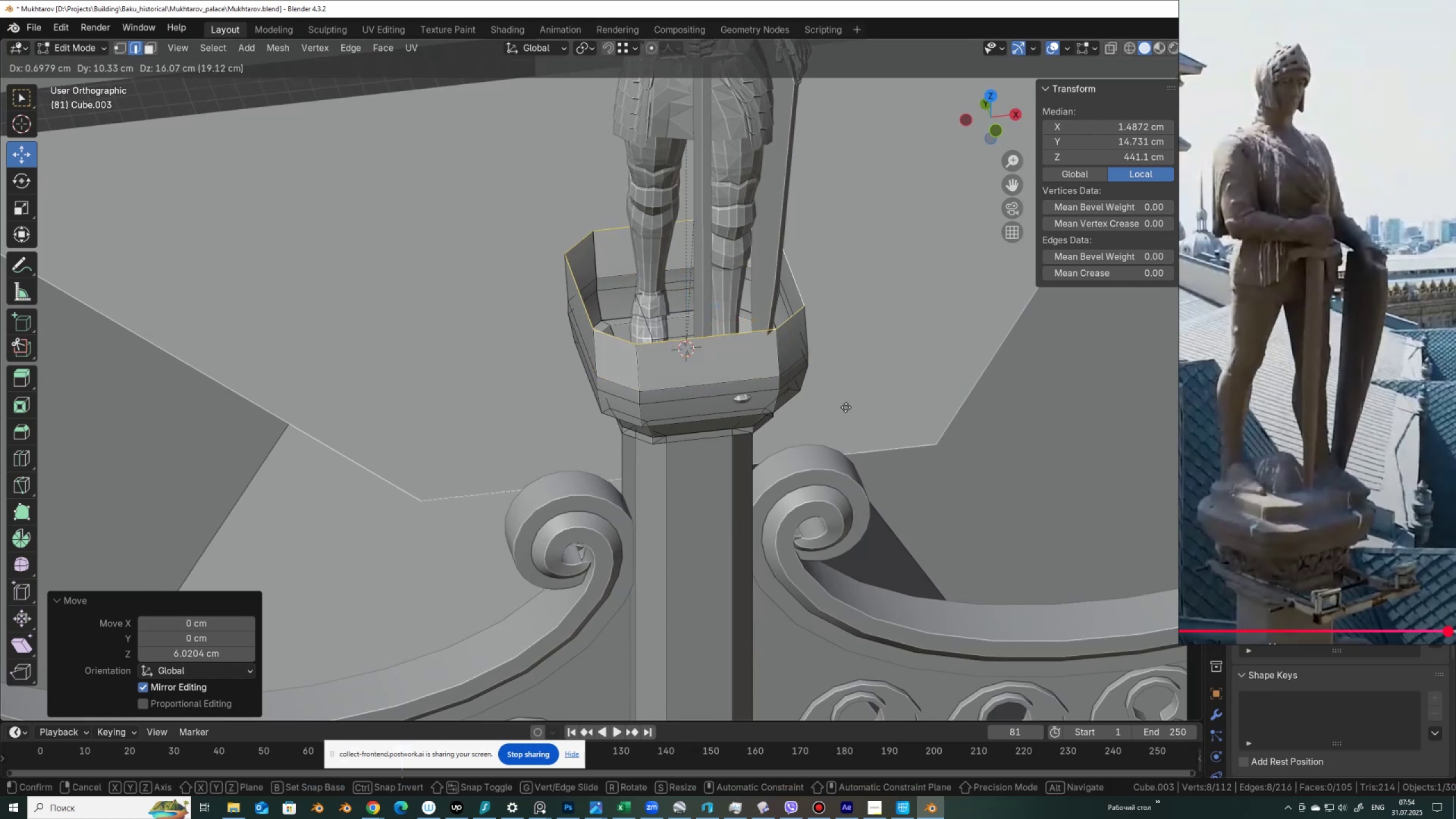 
right_click([841, 407])
 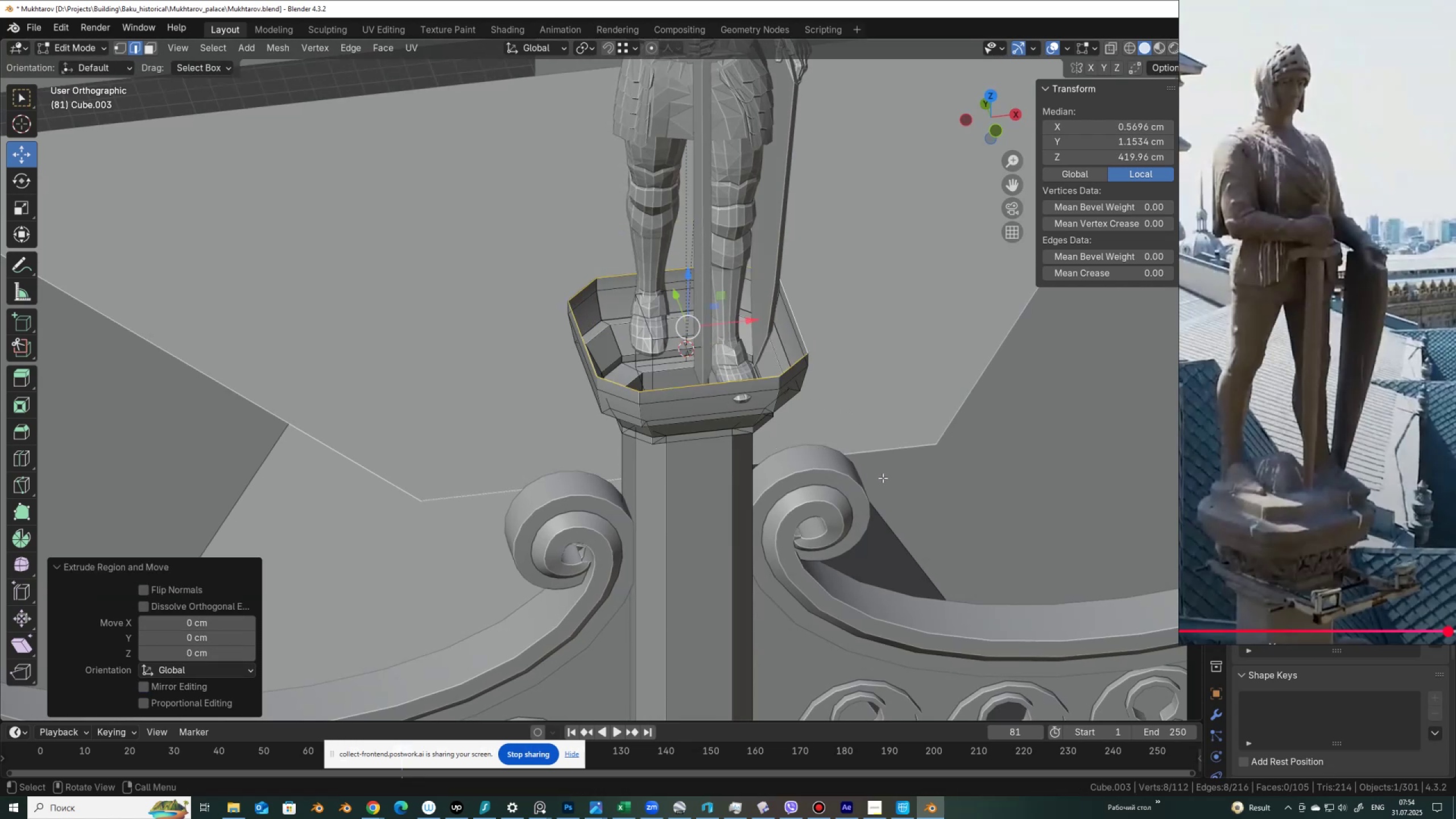 
key(S)
 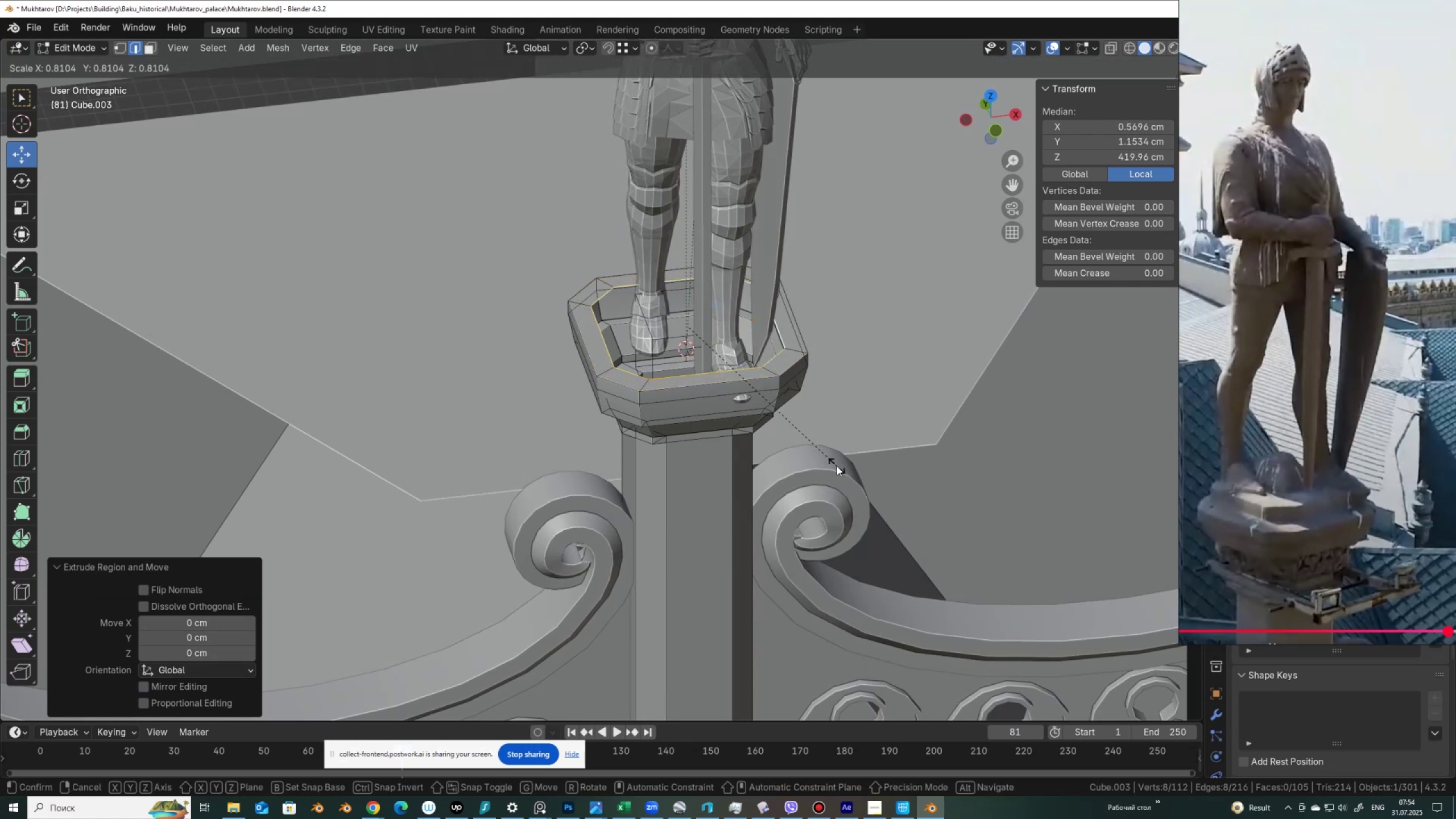 
left_click([837, 466])
 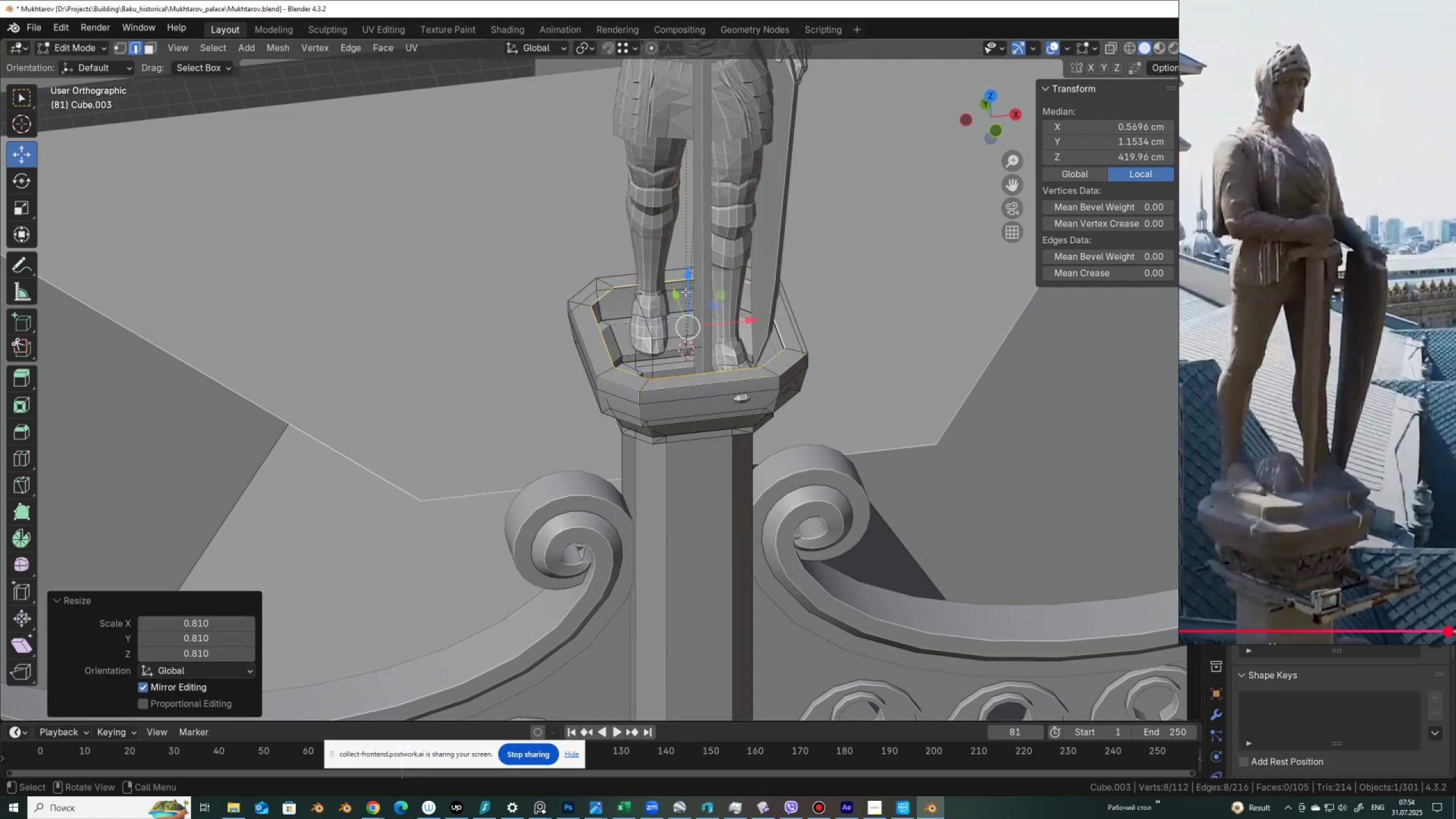 
left_click_drag(start_coordinate=[684, 301], to_coordinate=[686, 285])
 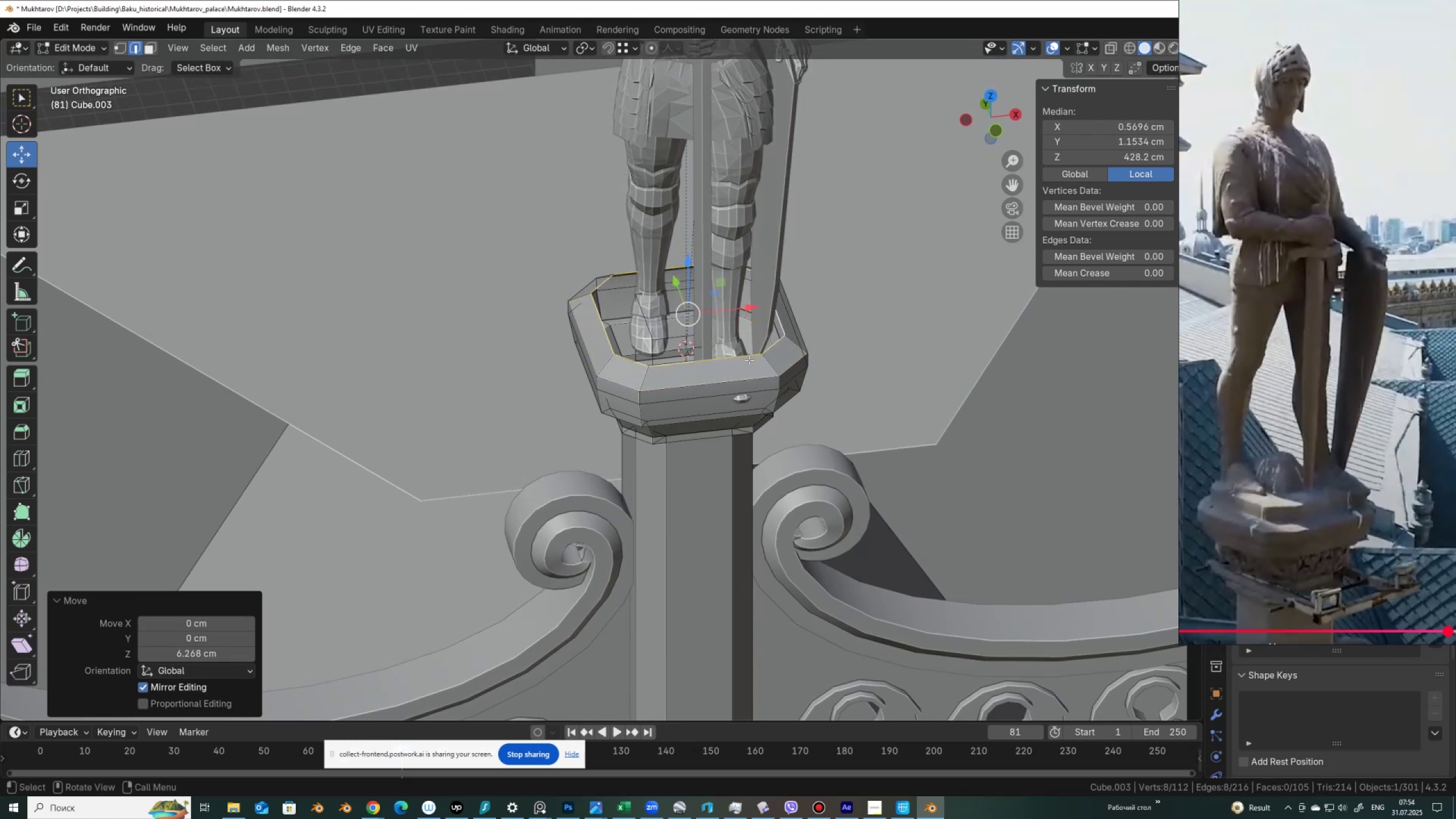 
key(E)
 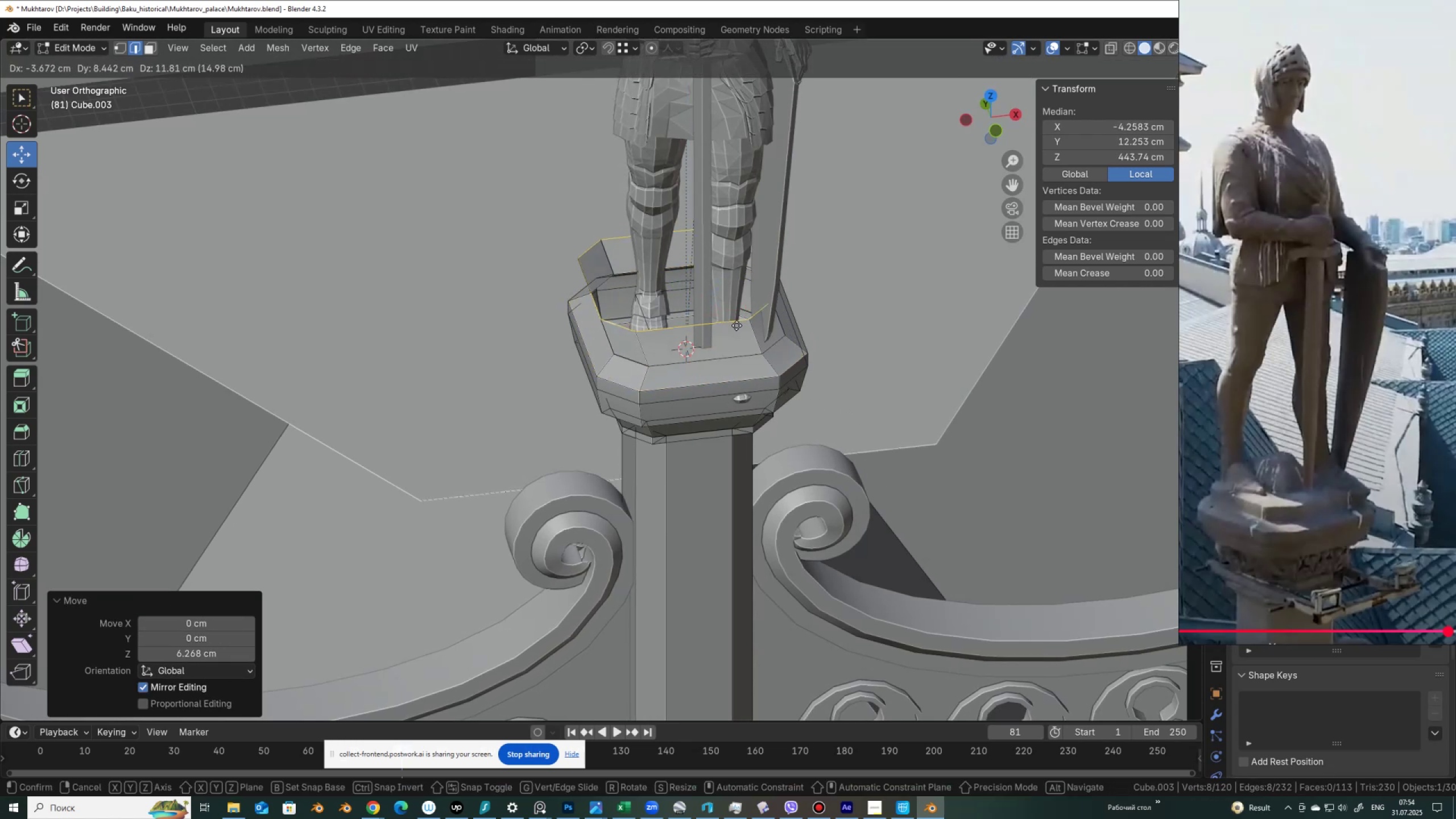 
right_click([733, 326])
 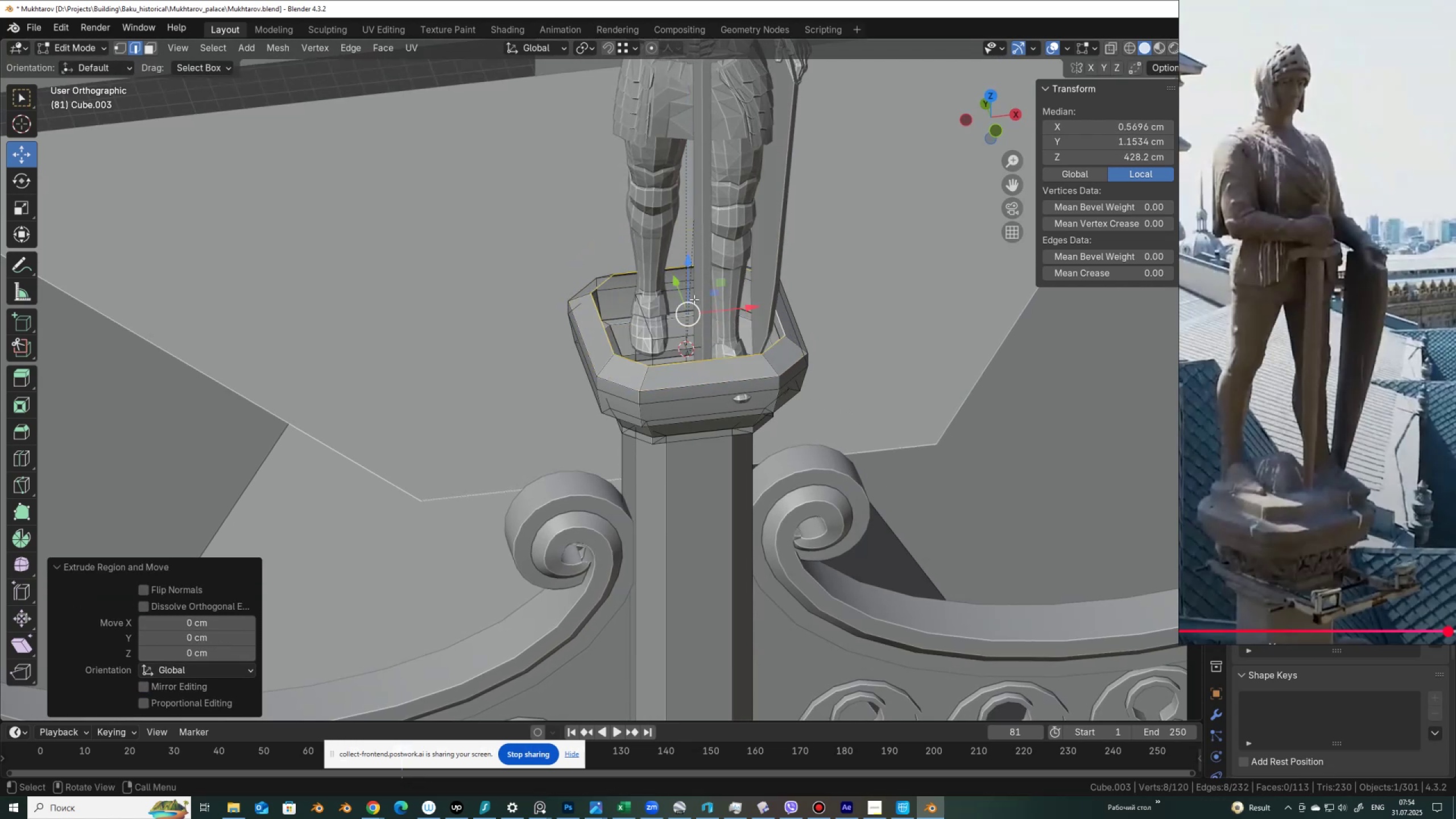 
left_click_drag(start_coordinate=[688, 288], to_coordinate=[684, 269])
 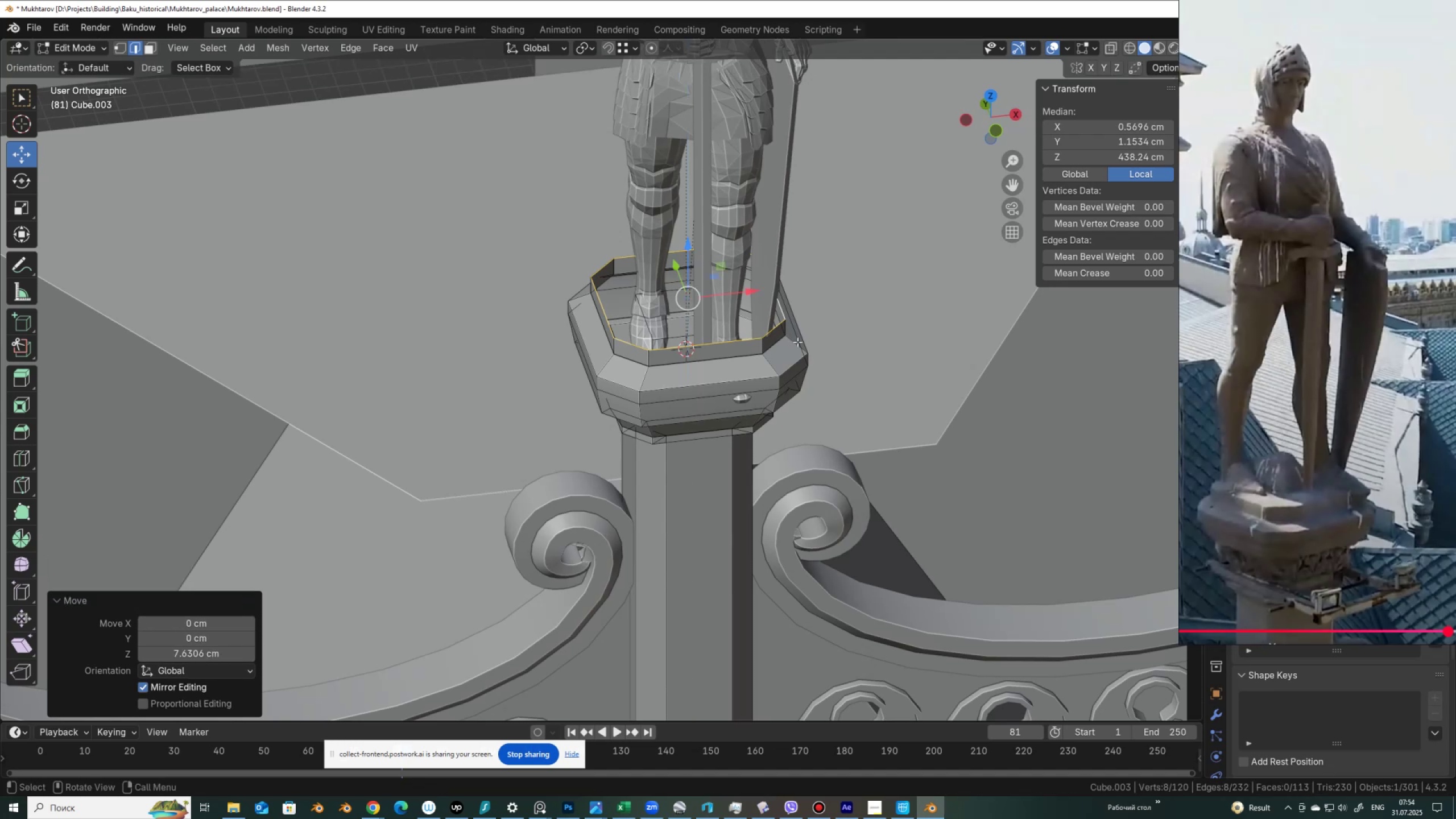 
type(em)
 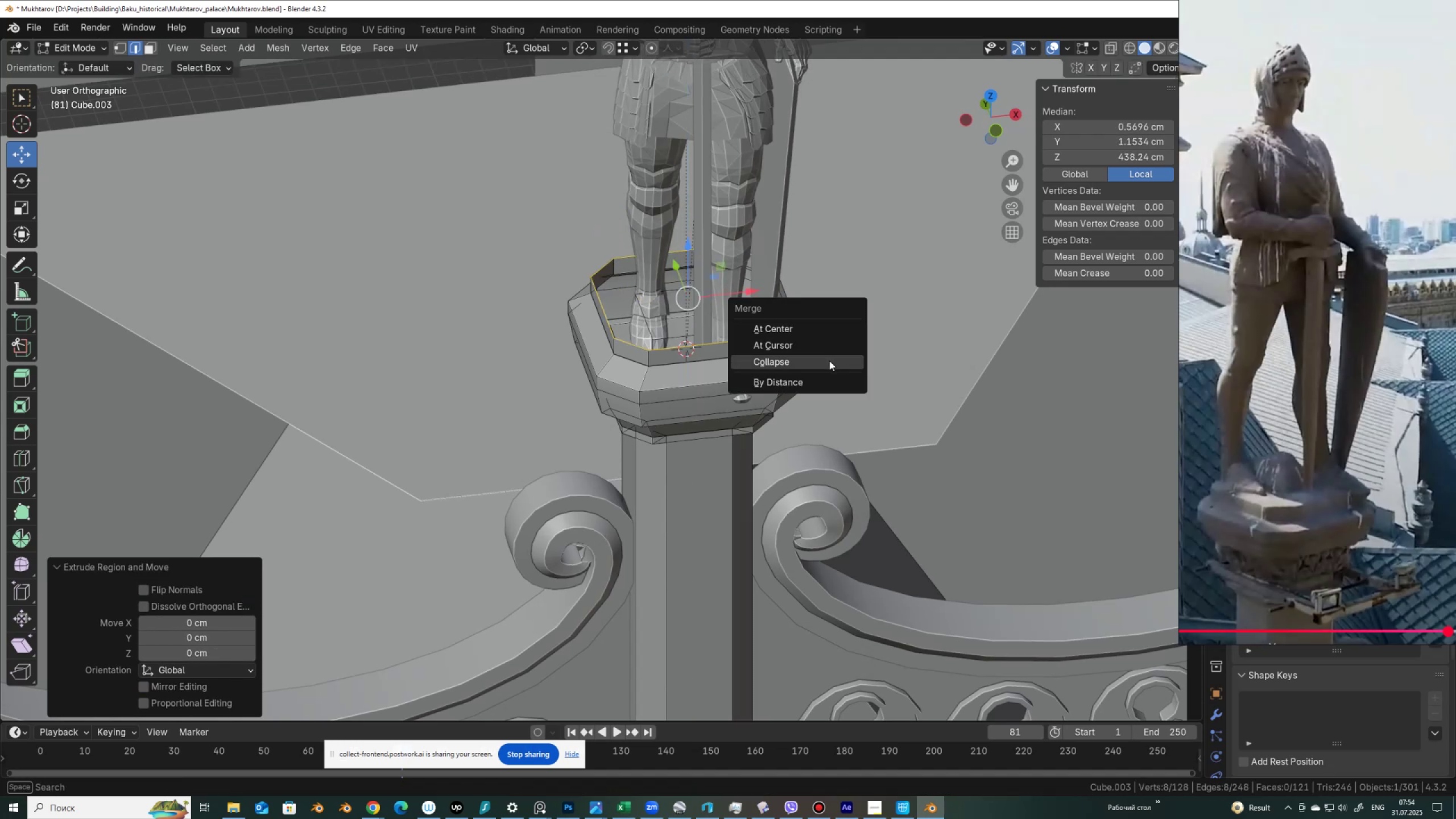 
left_click([829, 361])
 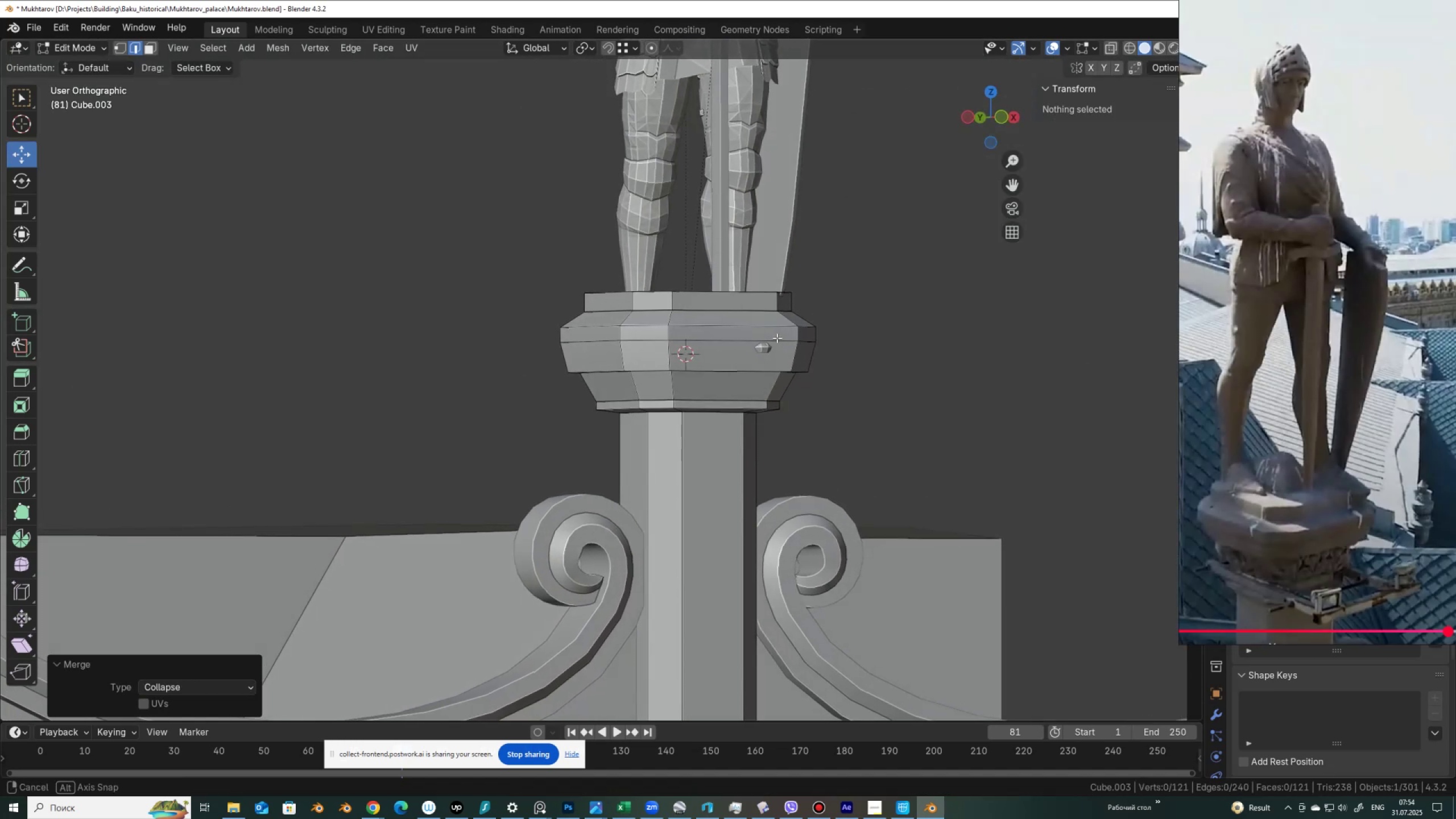 
scroll: coordinate [746, 350], scroll_direction: up, amount: 1.0
 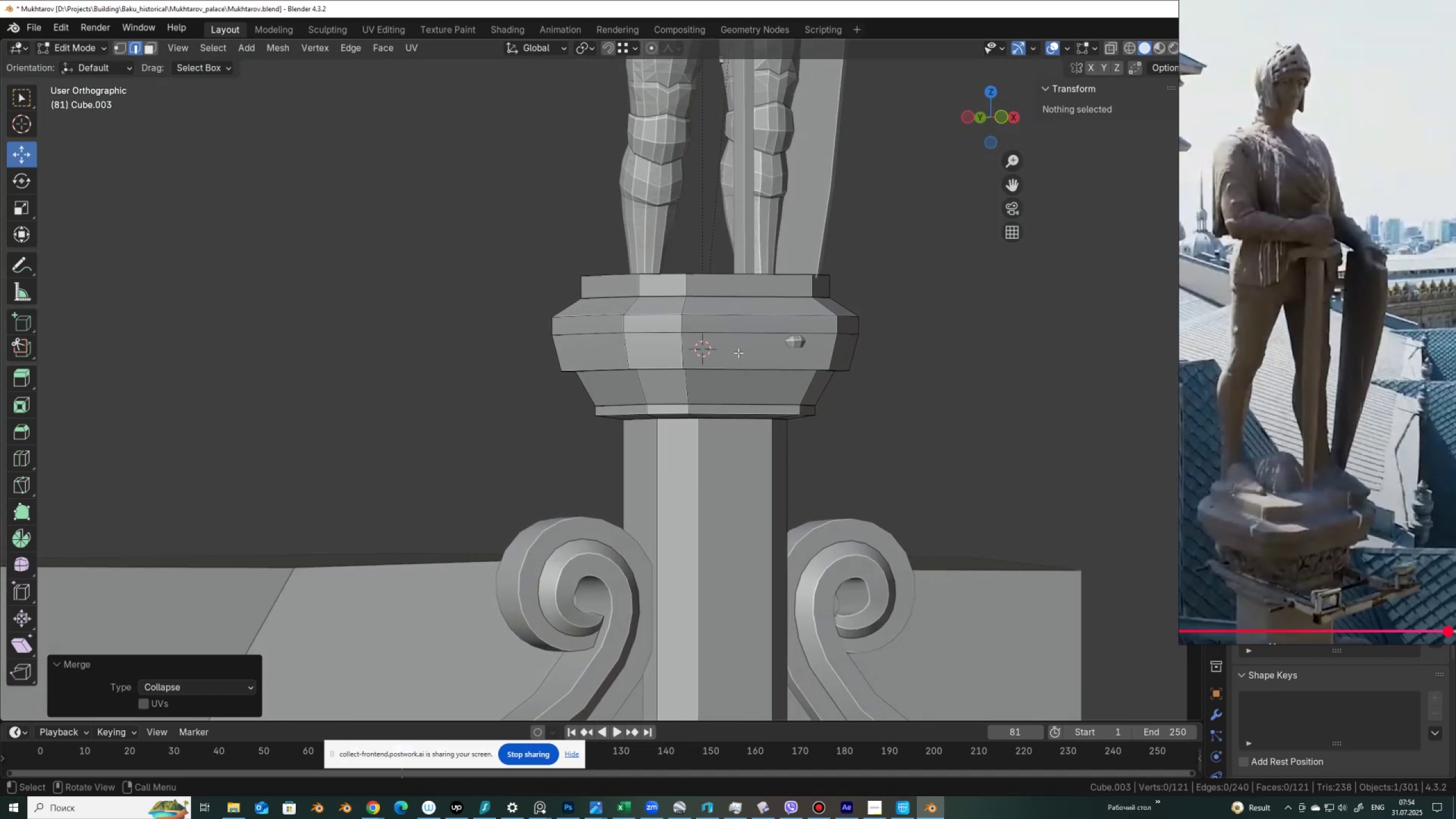 
key(E)
 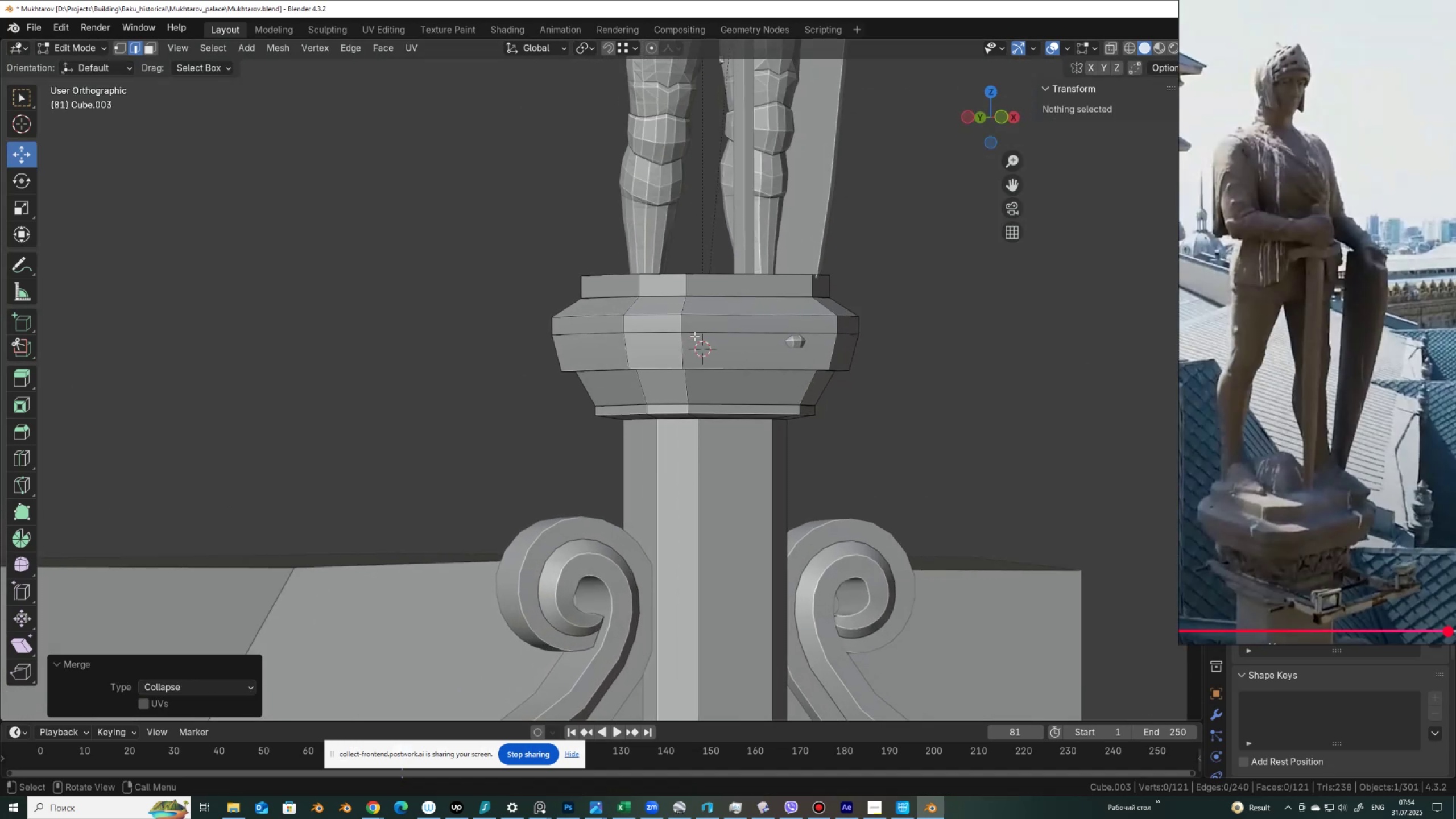 
hold_key(key=AltLeft, duration=0.84)
left_click([682, 323])
 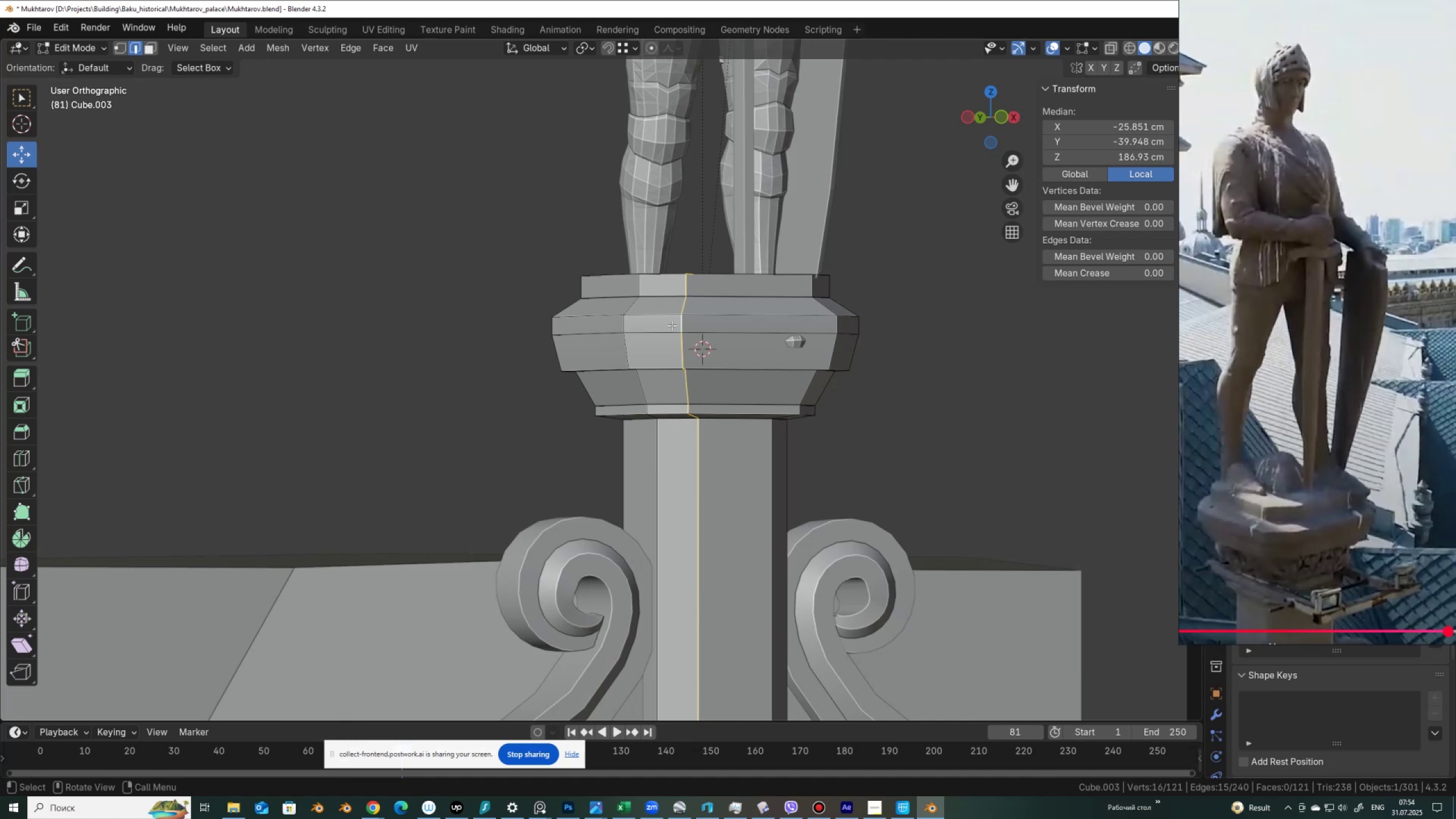 
key(3)
 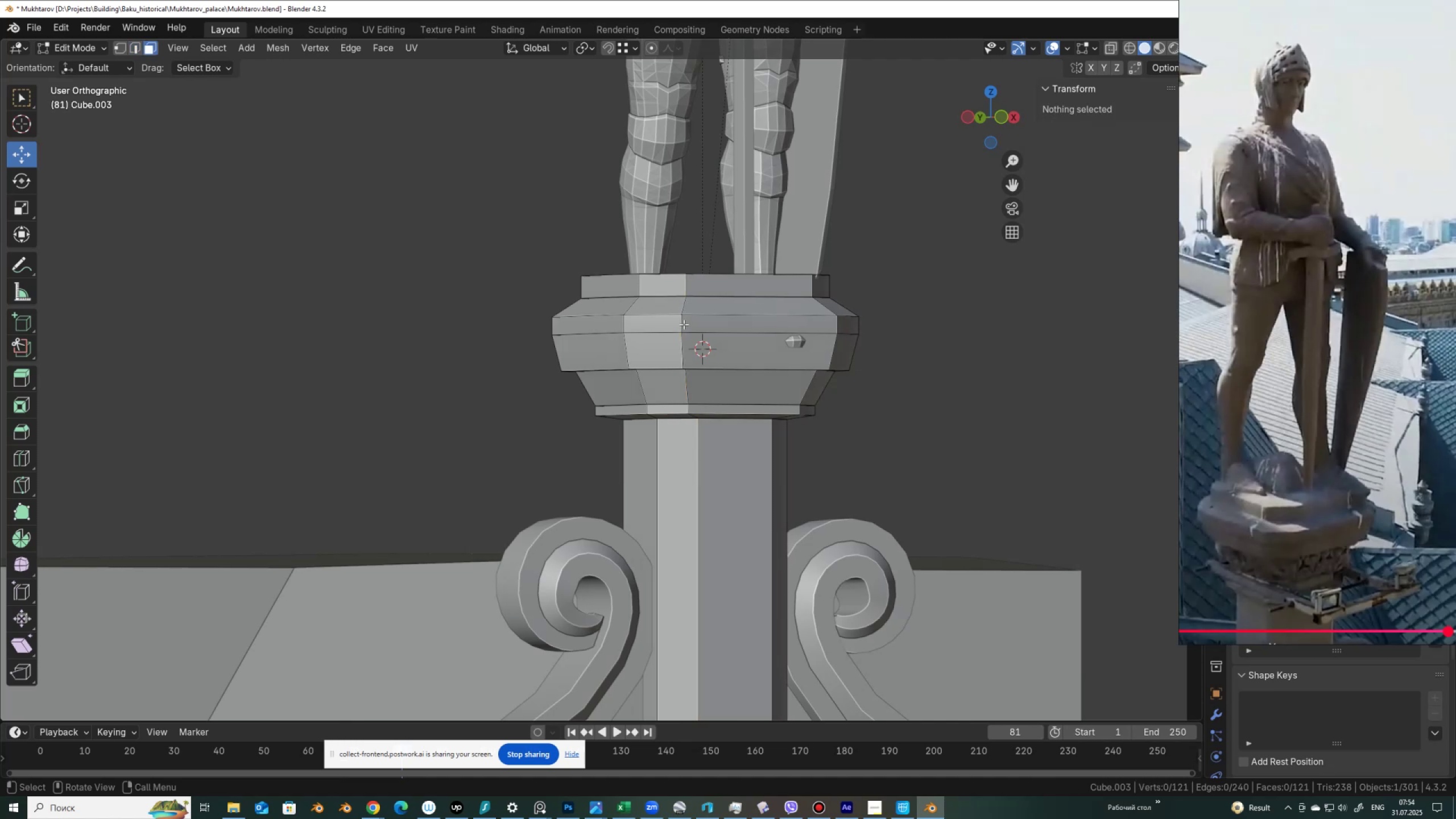 
key(Alt+AltLeft)
 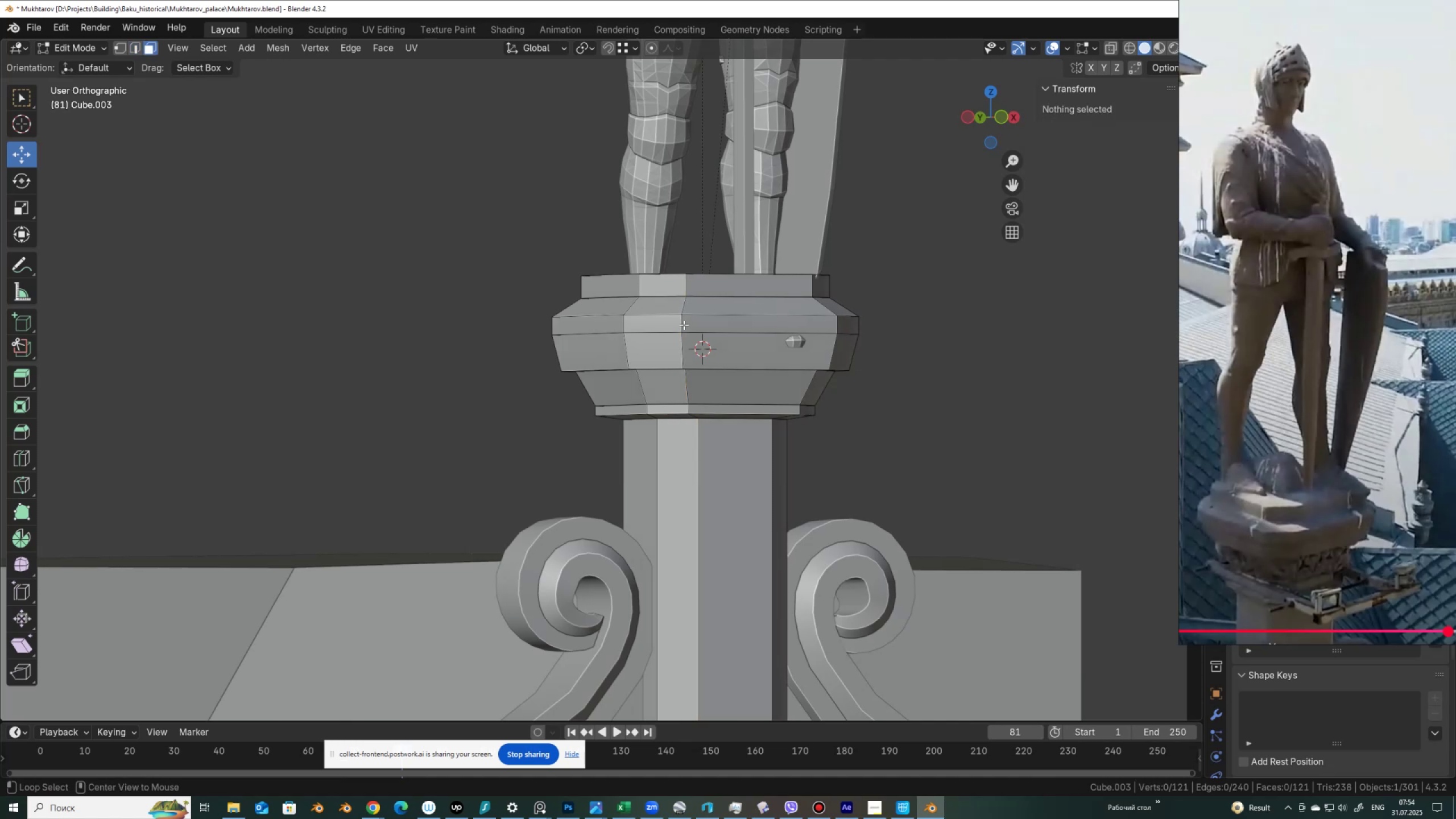 
left_click([684, 325])
 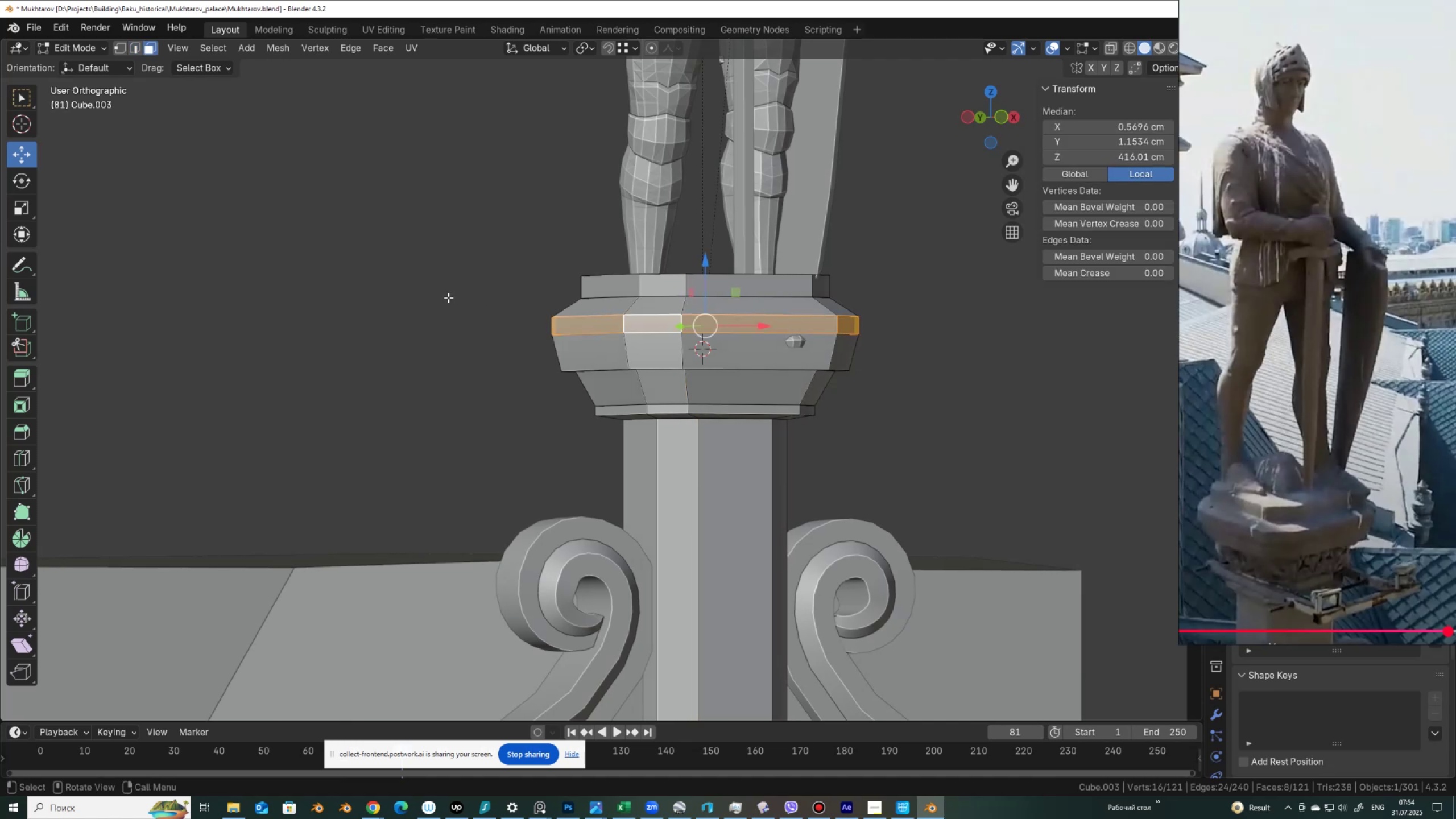 
right_click([446, 297])
 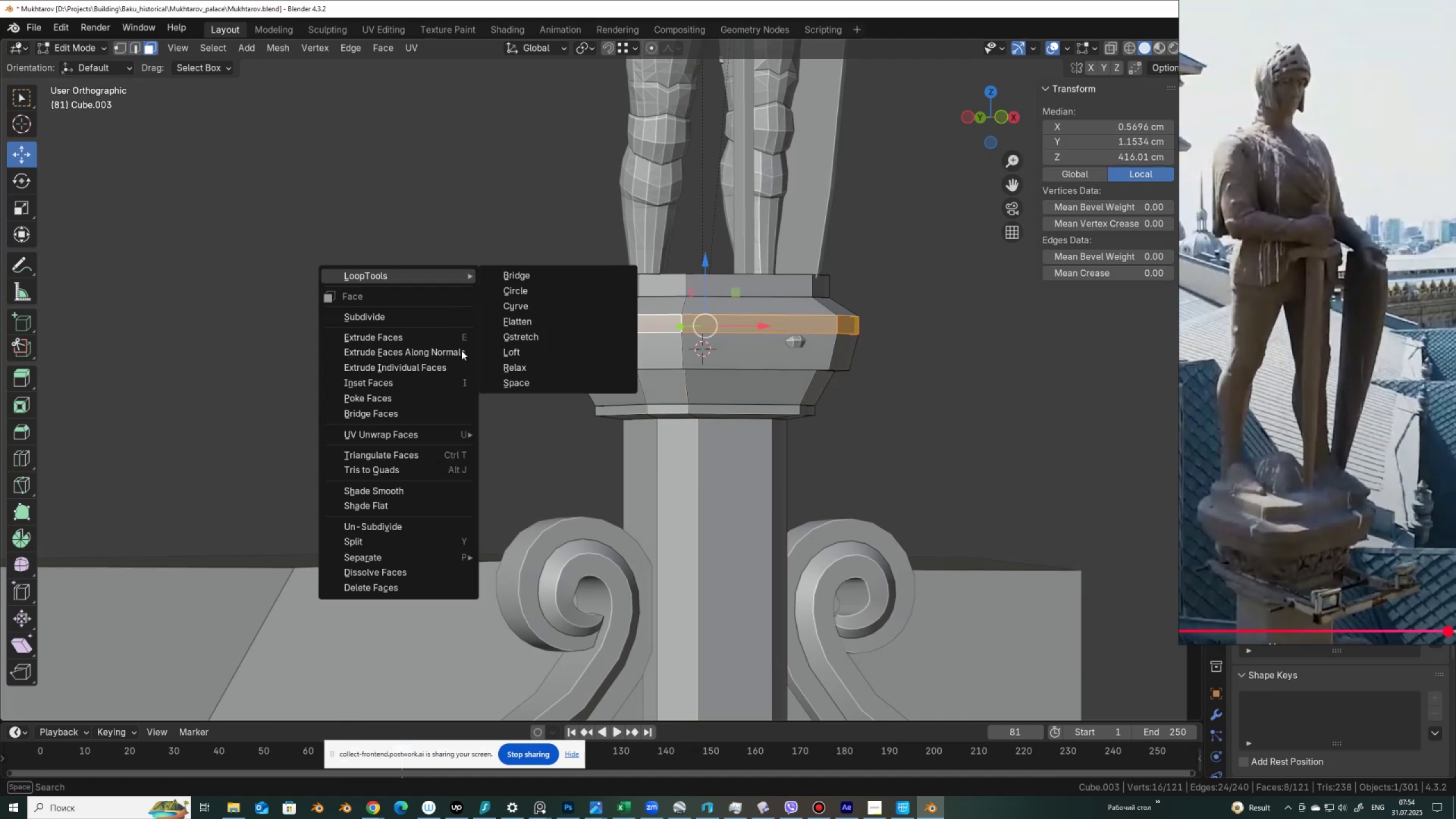 
left_click([461, 351])
 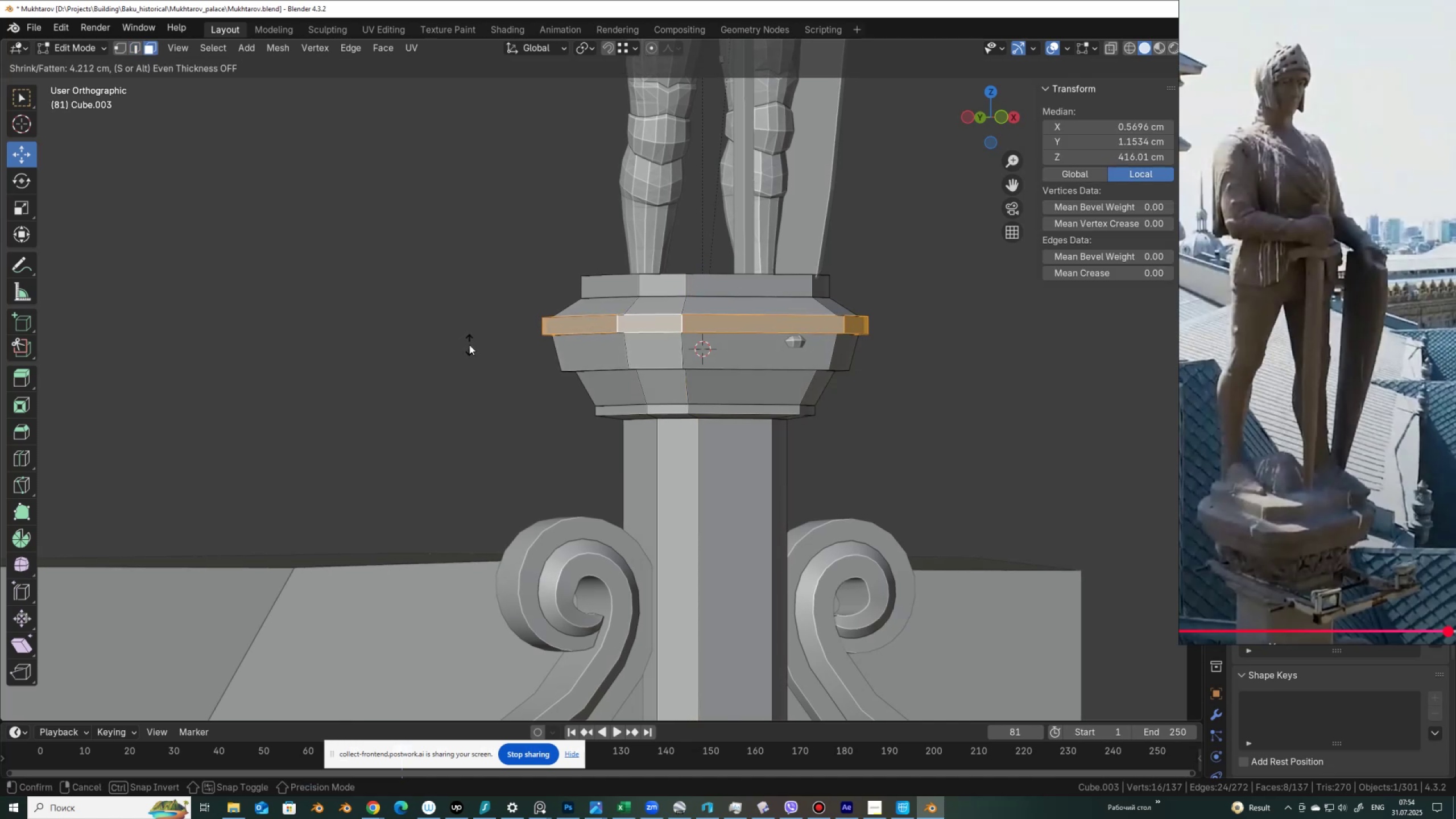 
left_click([469, 345])
 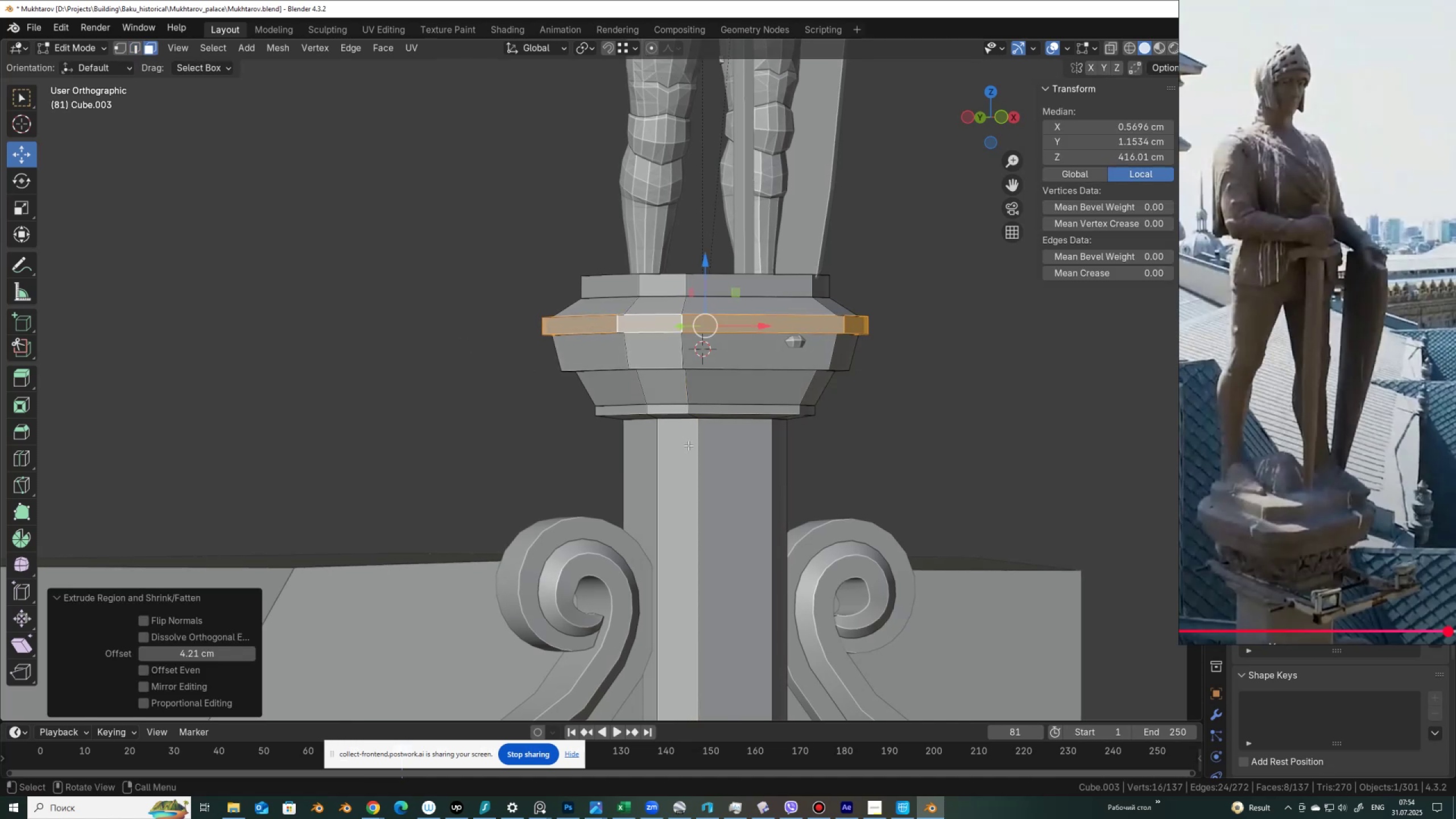 
type(sz)
 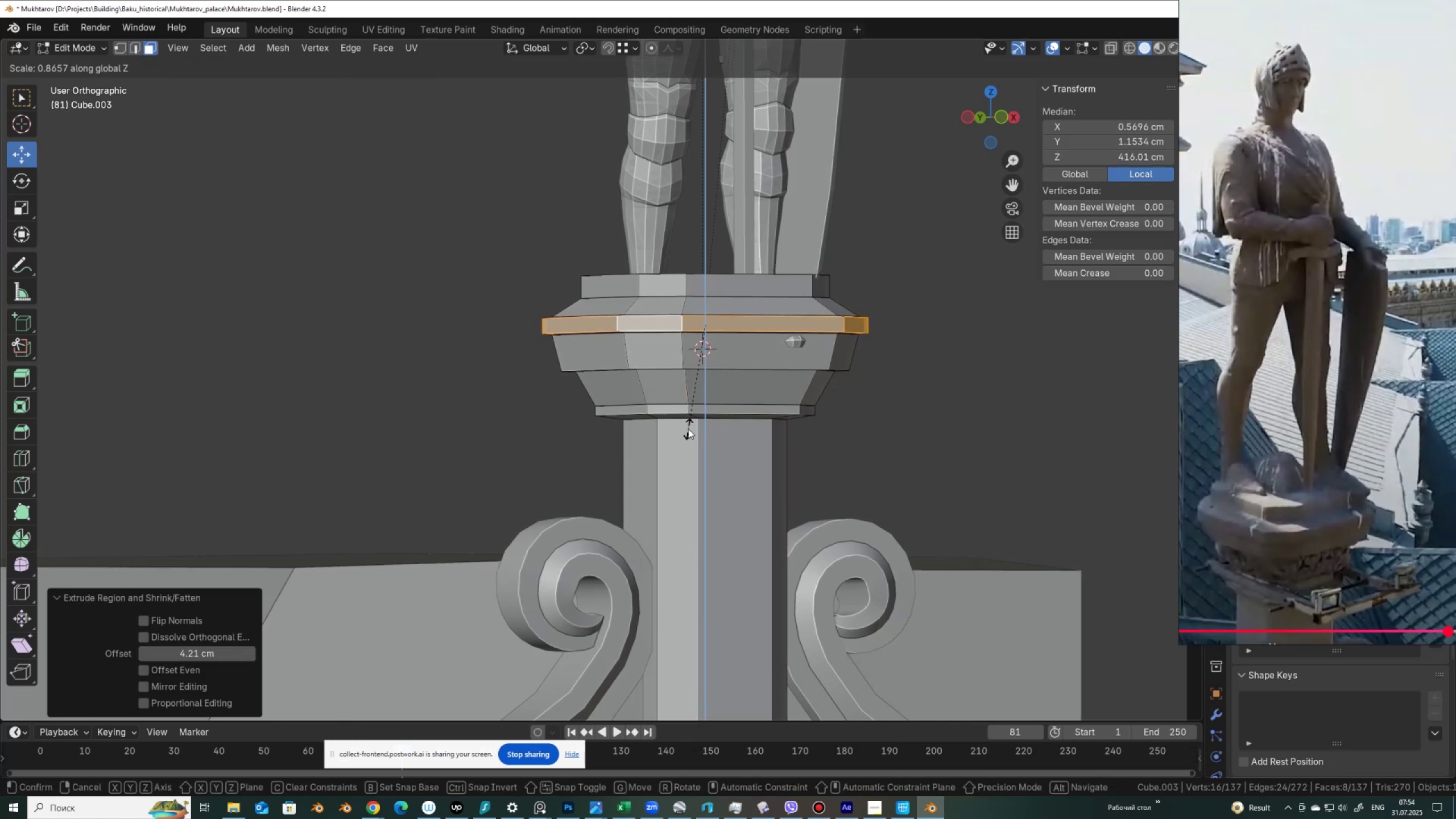 
left_click([688, 429])
 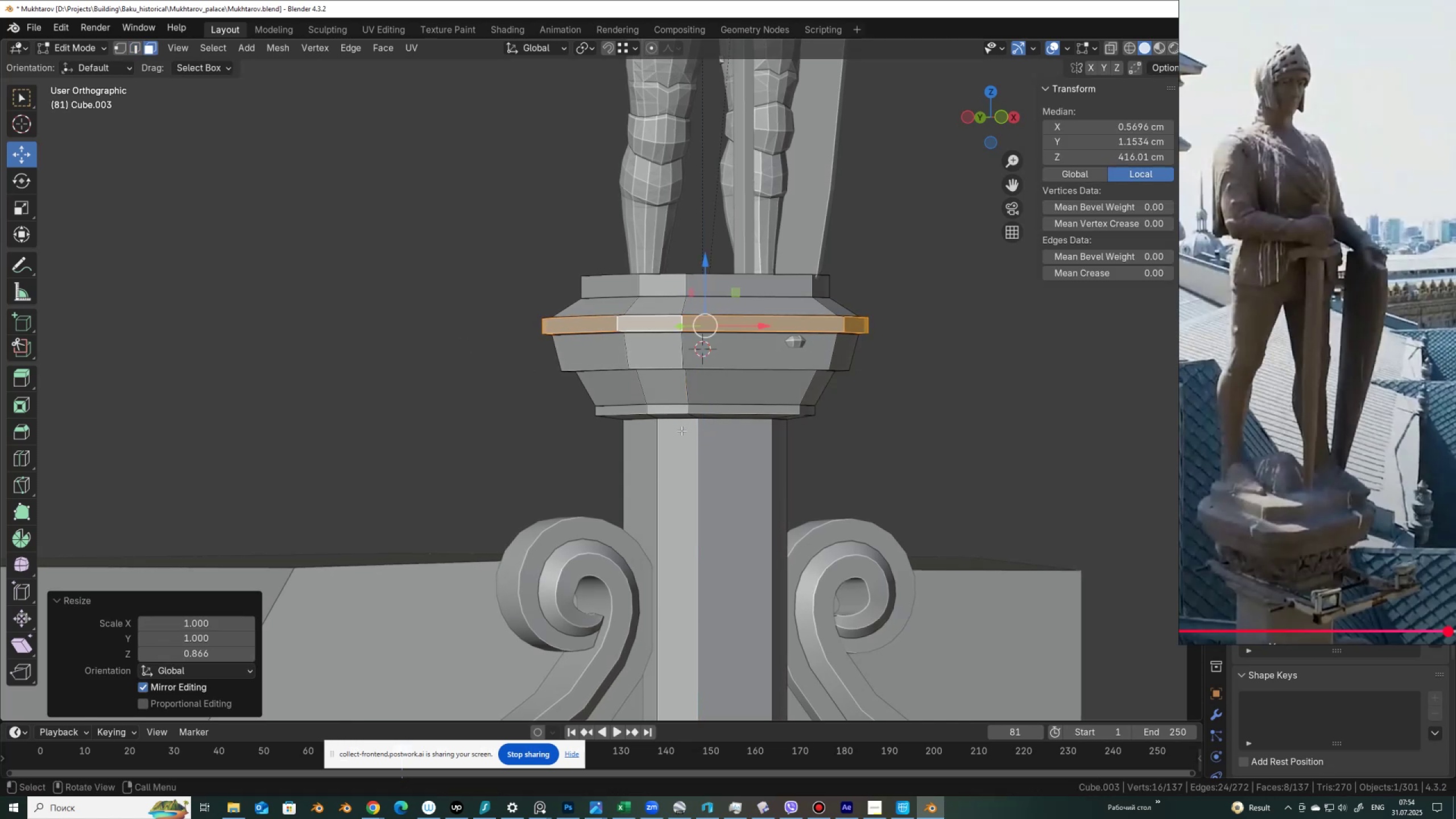 
scroll: coordinate [679, 428], scroll_direction: up, amount: 1.0
 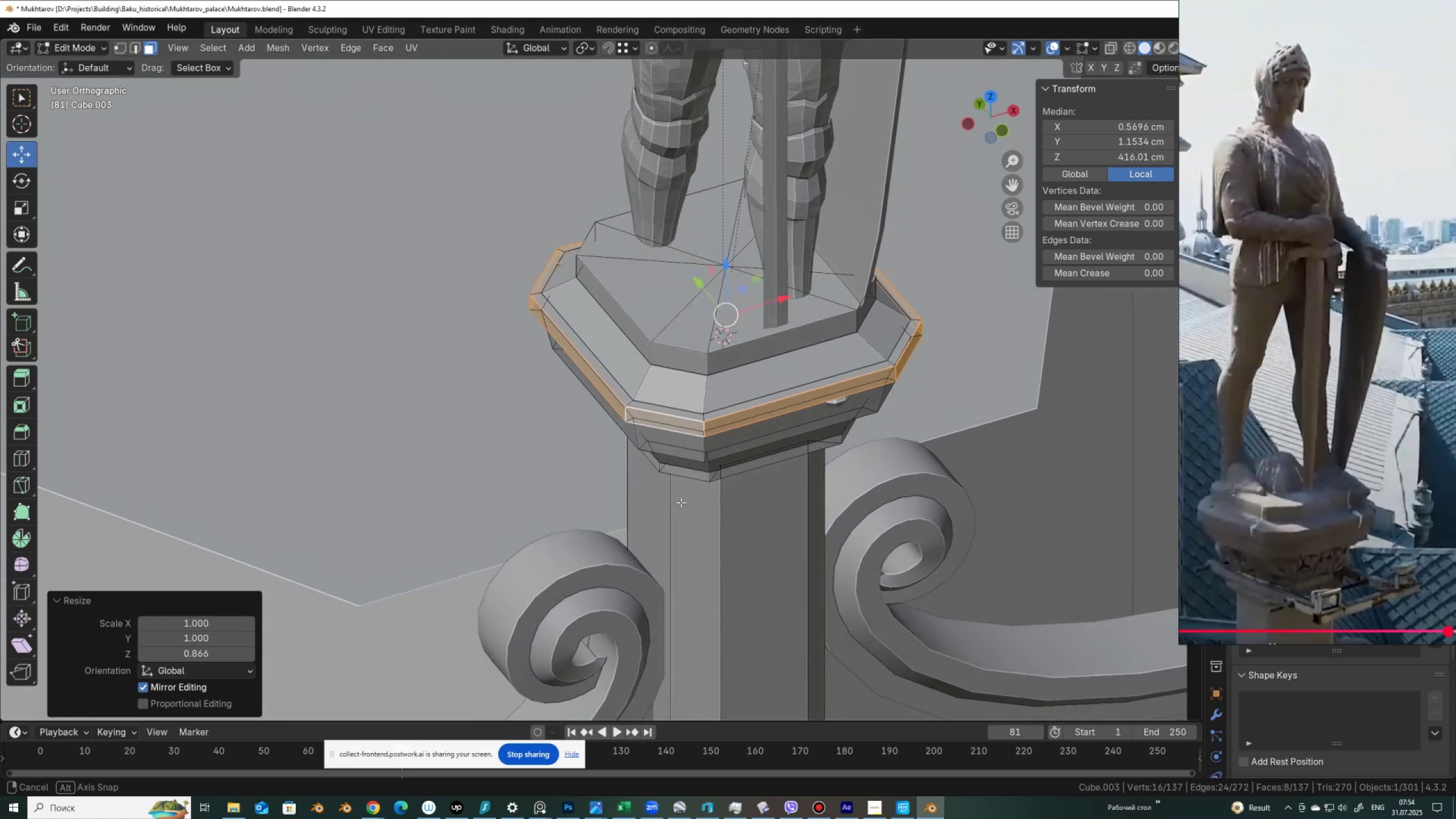 
wait(7.2)
 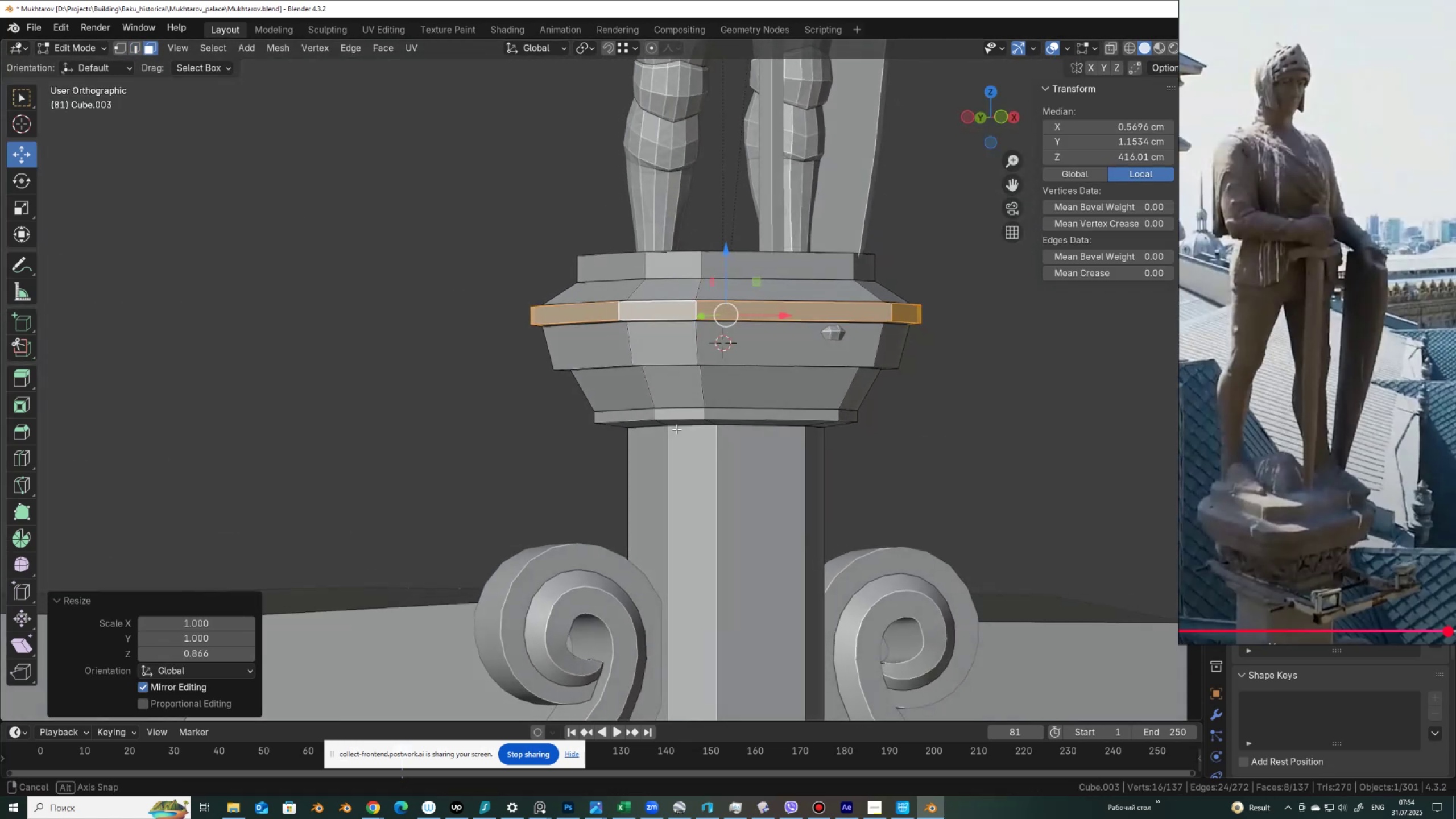 
key(Meta+S)
 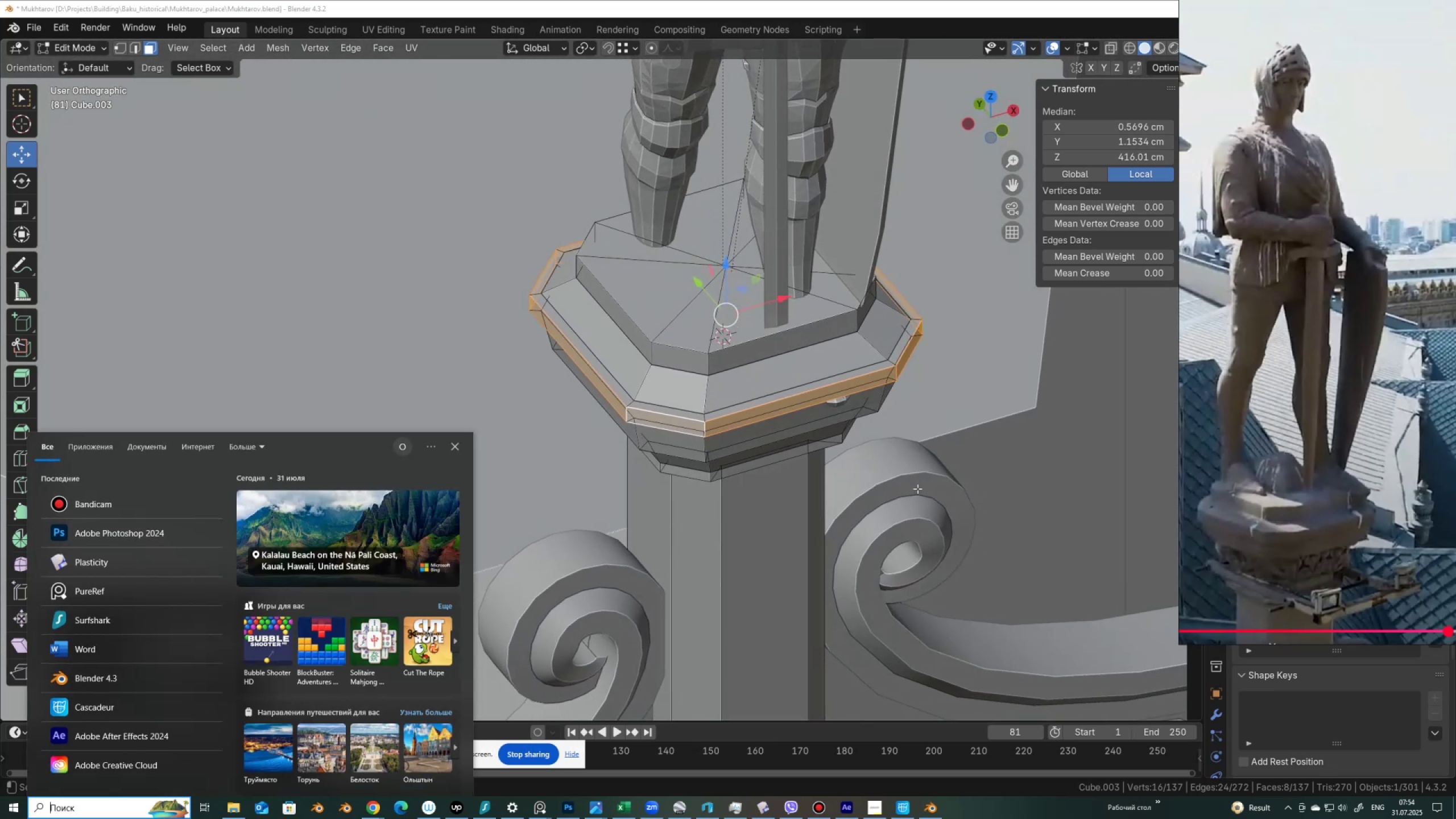 
key(Escape)
 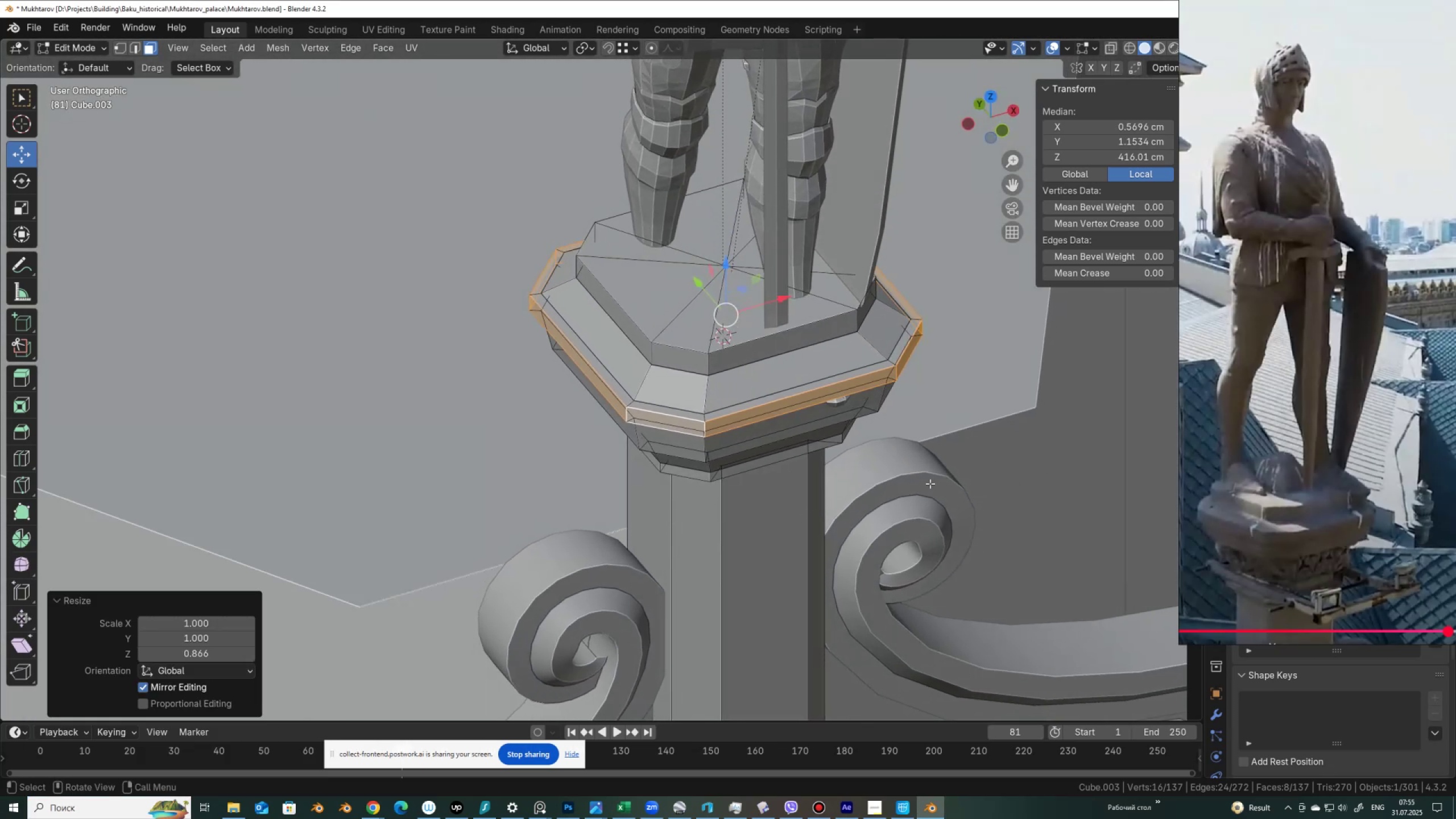 
key(Alt+S)
 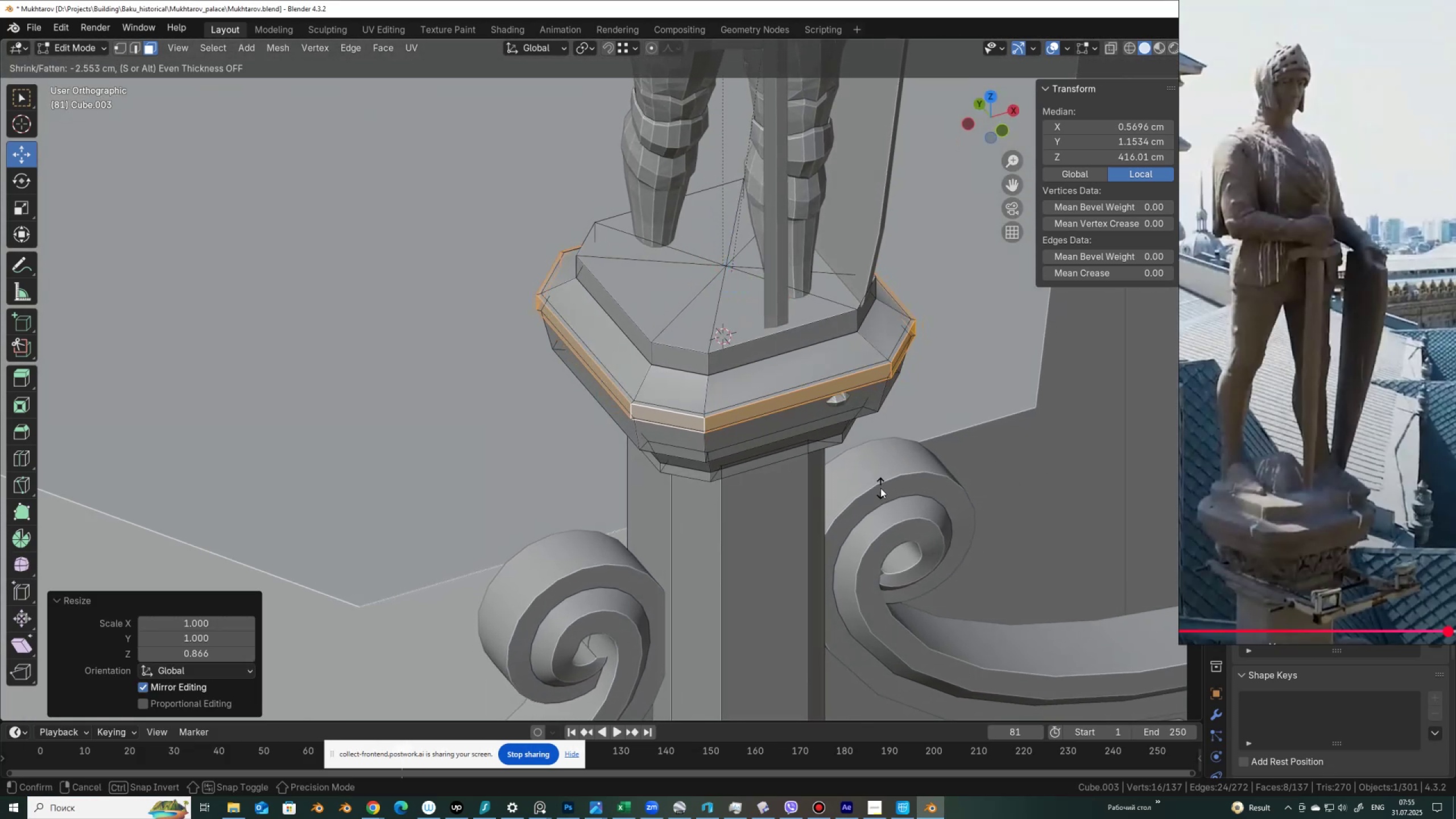 
left_click([880, 487])
 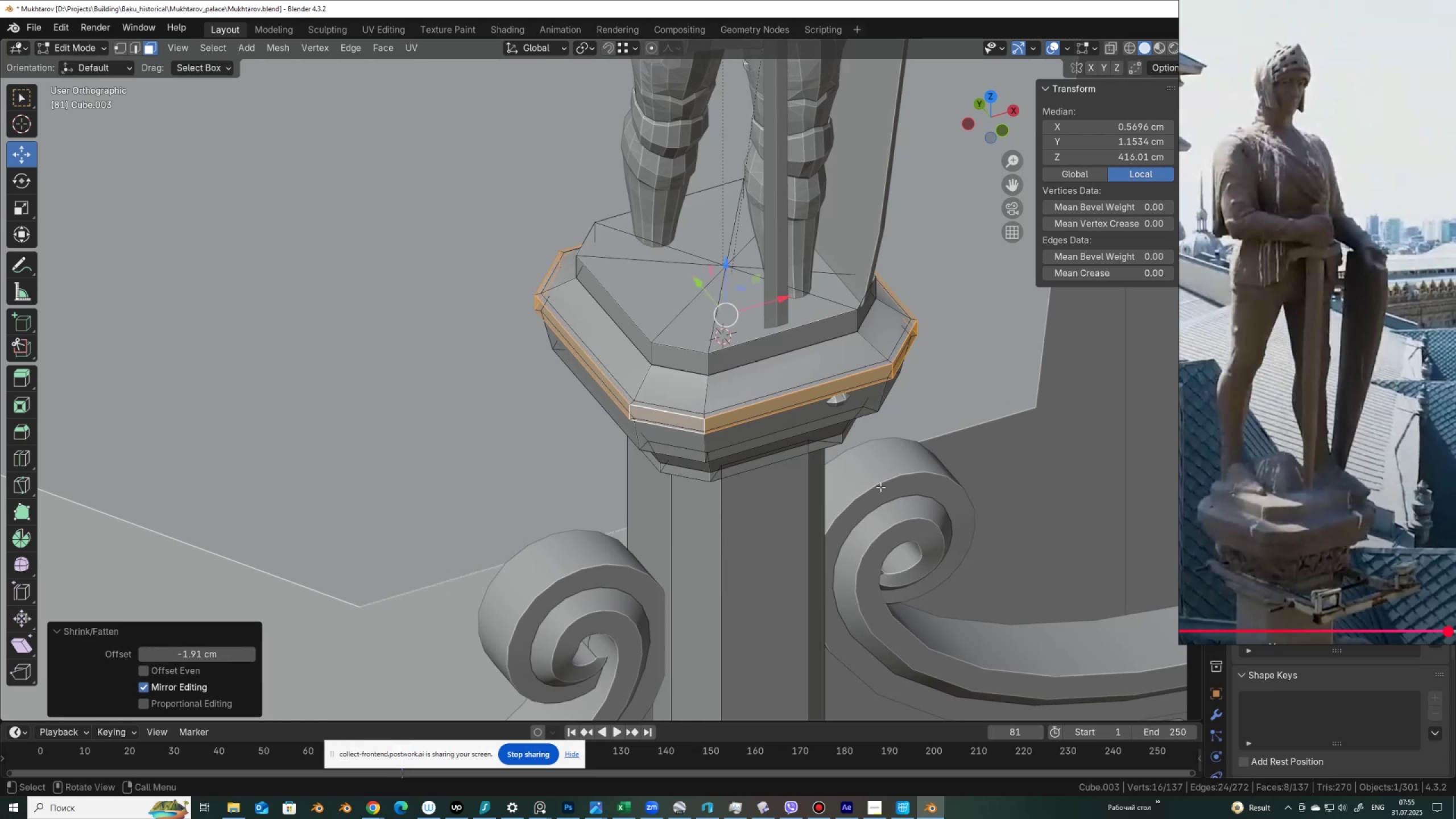 
key(Tab)
 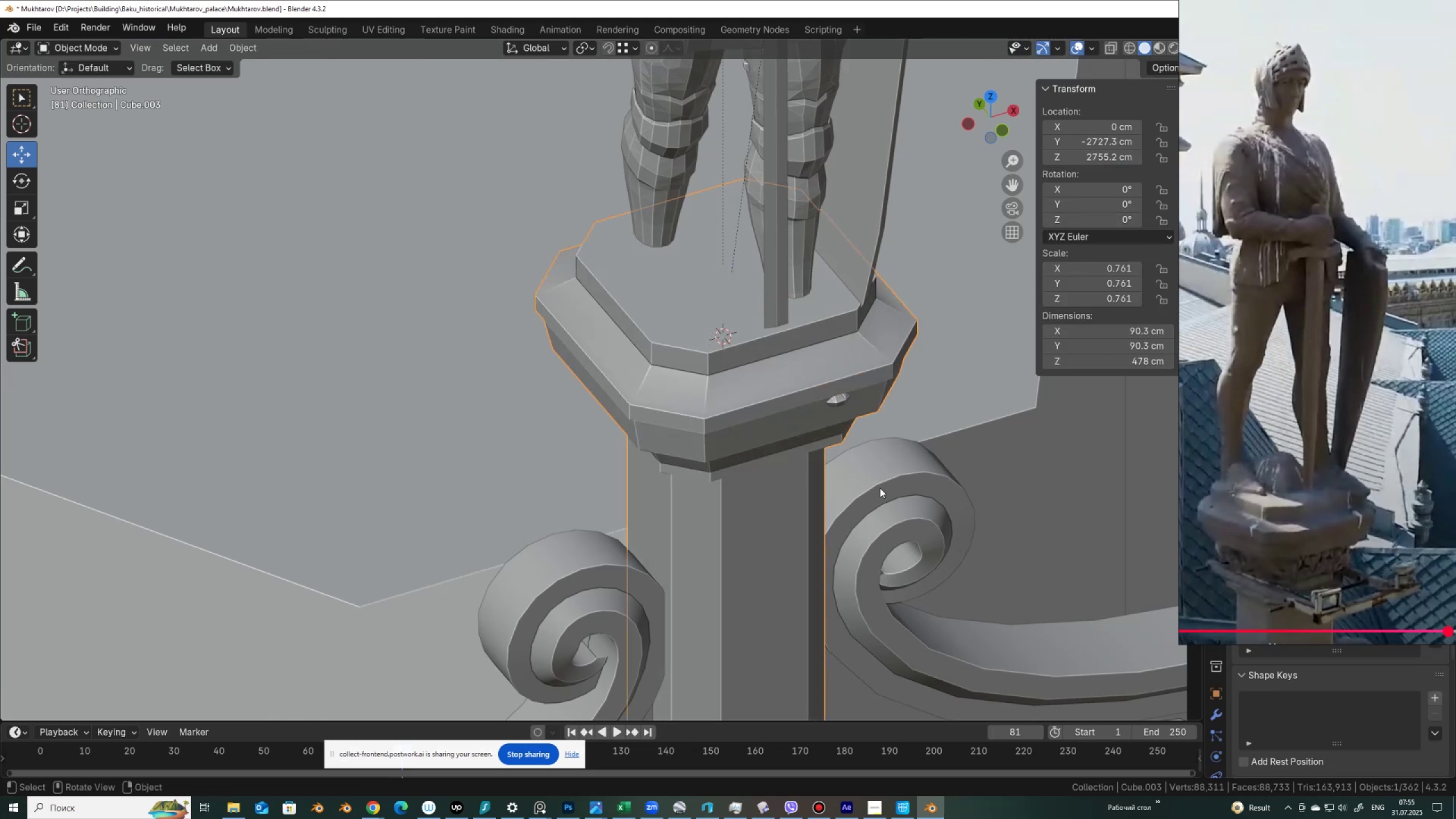 
scroll: coordinate [839, 485], scroll_direction: down, amount: 4.0
 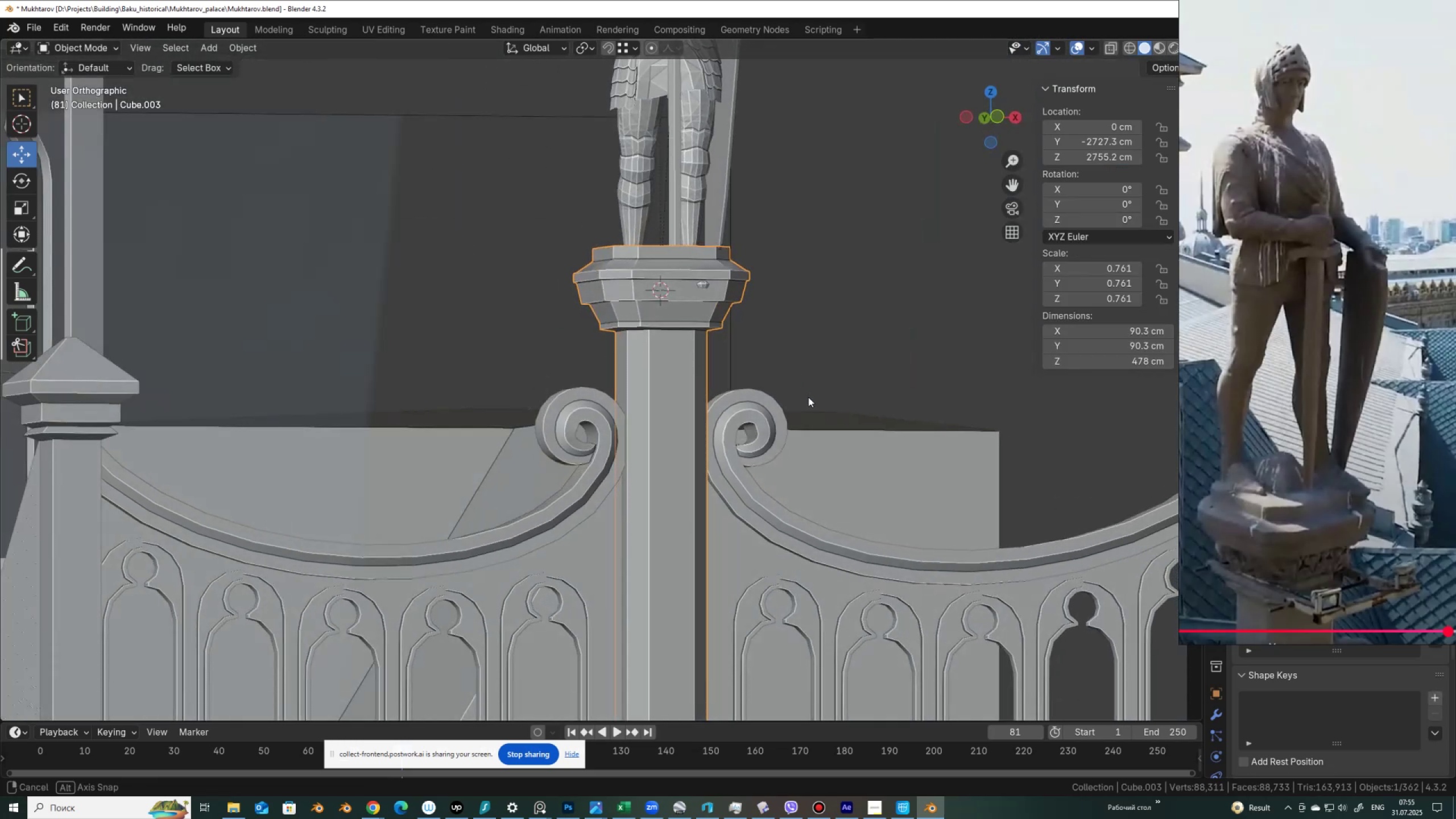 
hold_key(key=ShiftLeft, duration=0.6)
 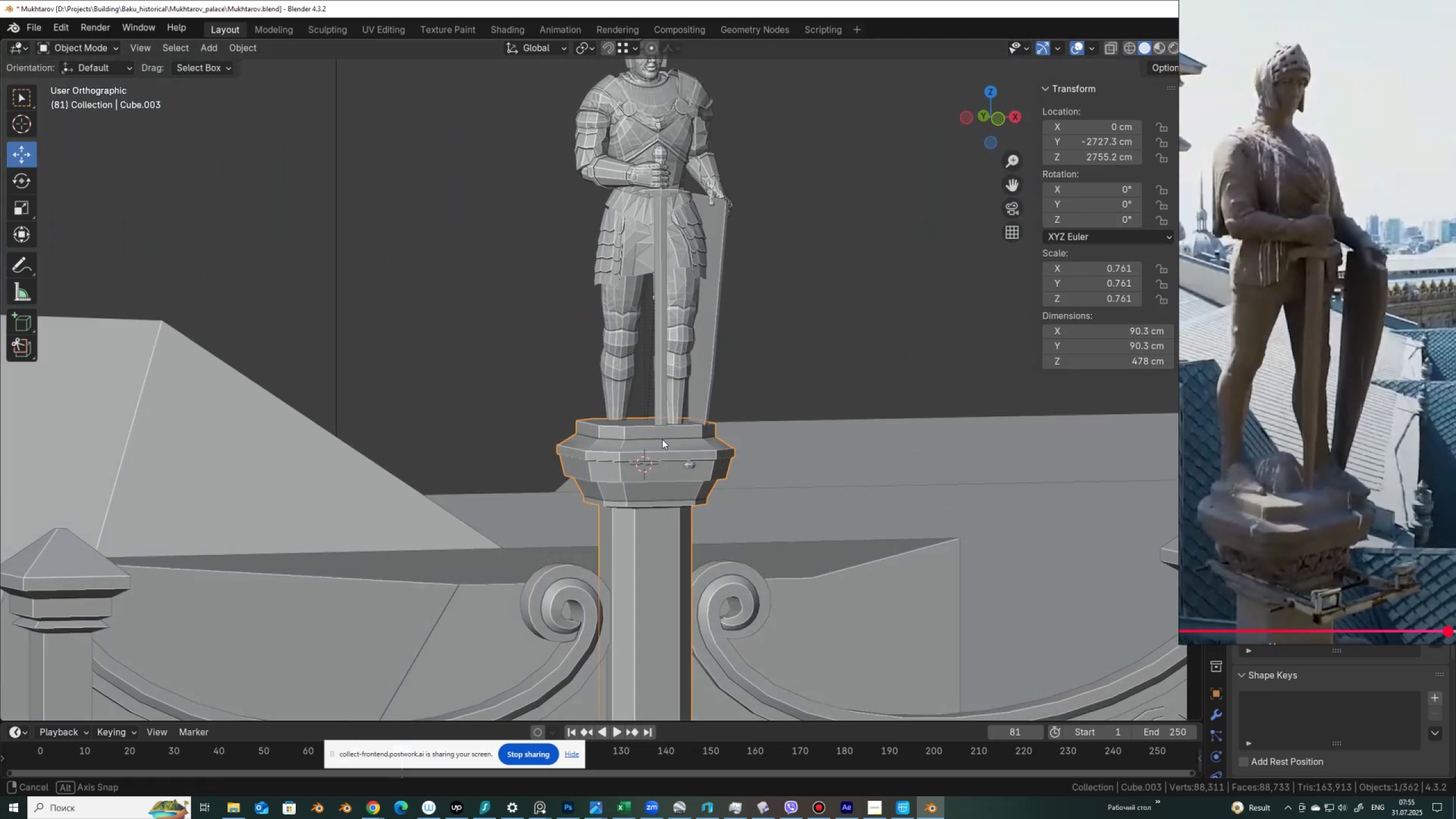 
key(Alt+AltLeft)
 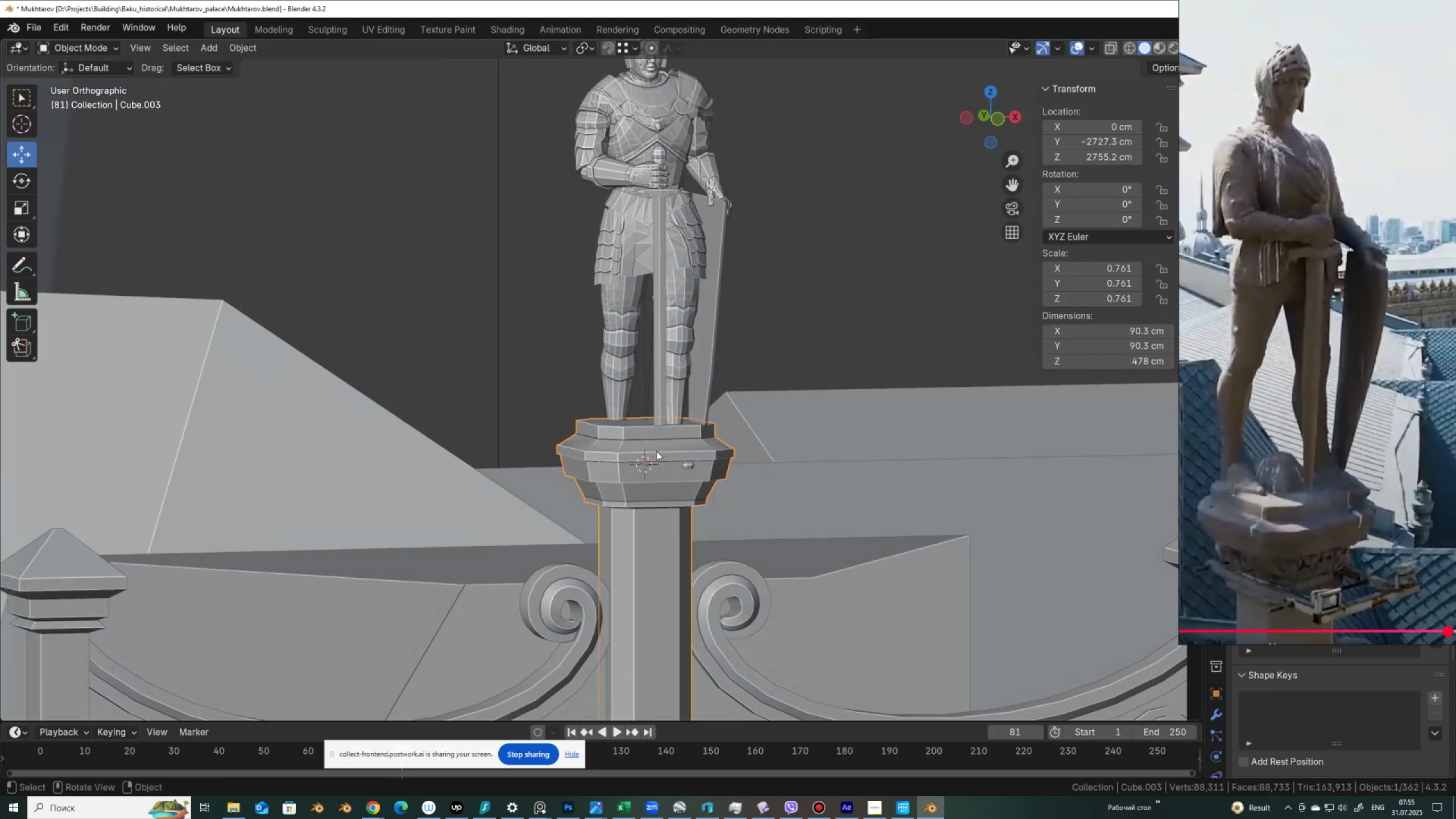 
key(Alt+Z)
 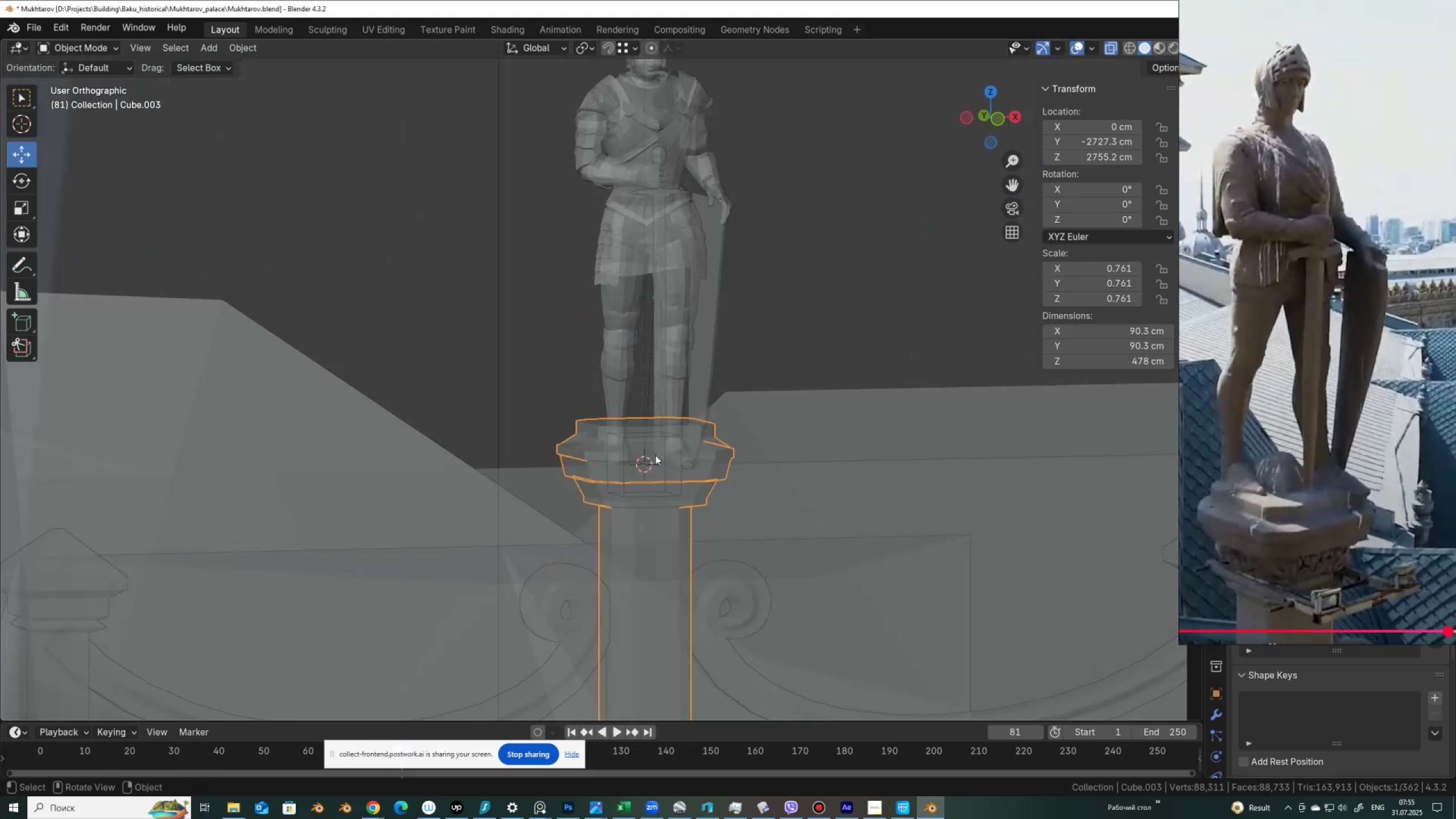 
scroll: coordinate [654, 455], scroll_direction: up, amount: 2.0
 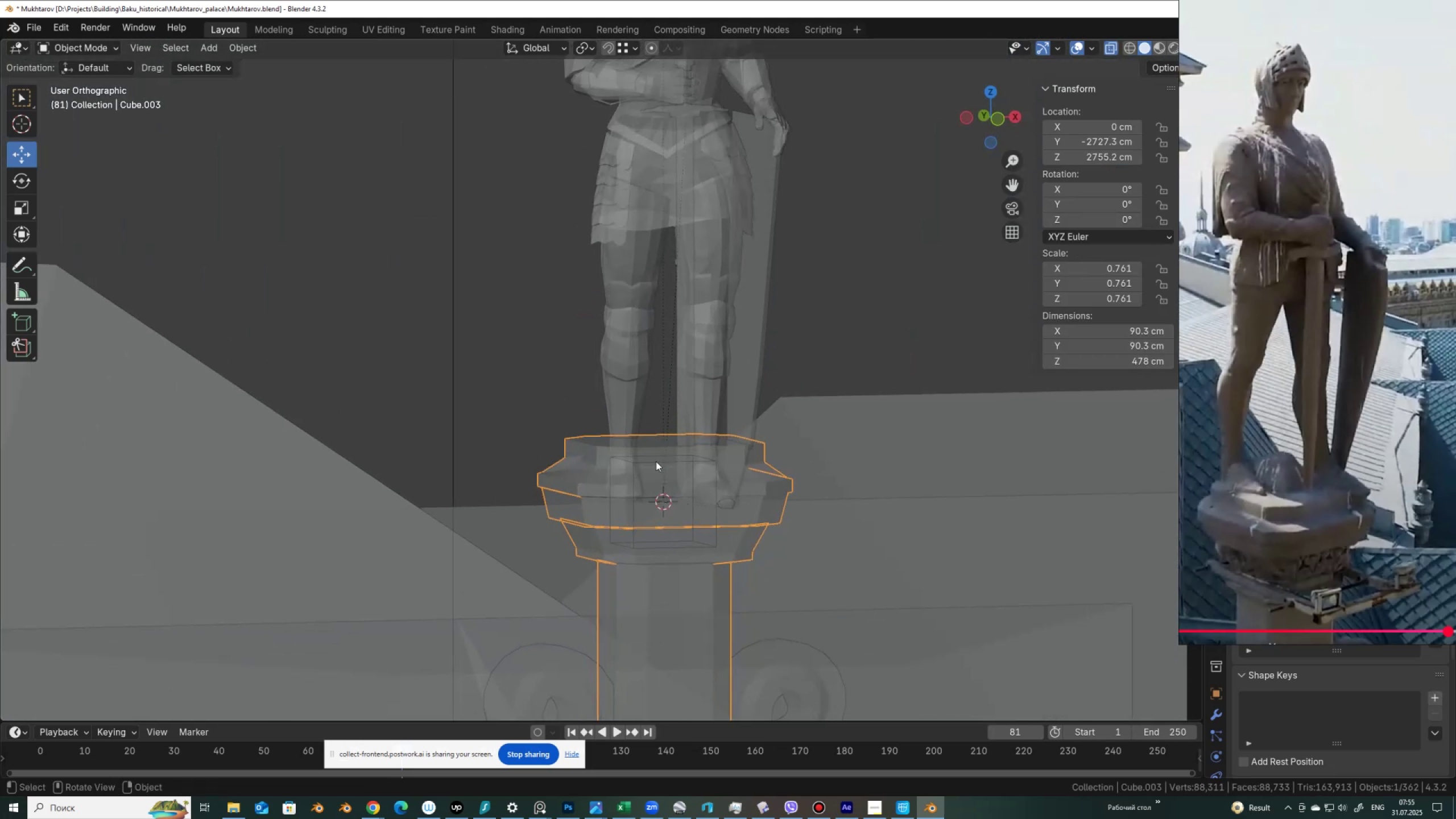 
left_click([656, 461])
 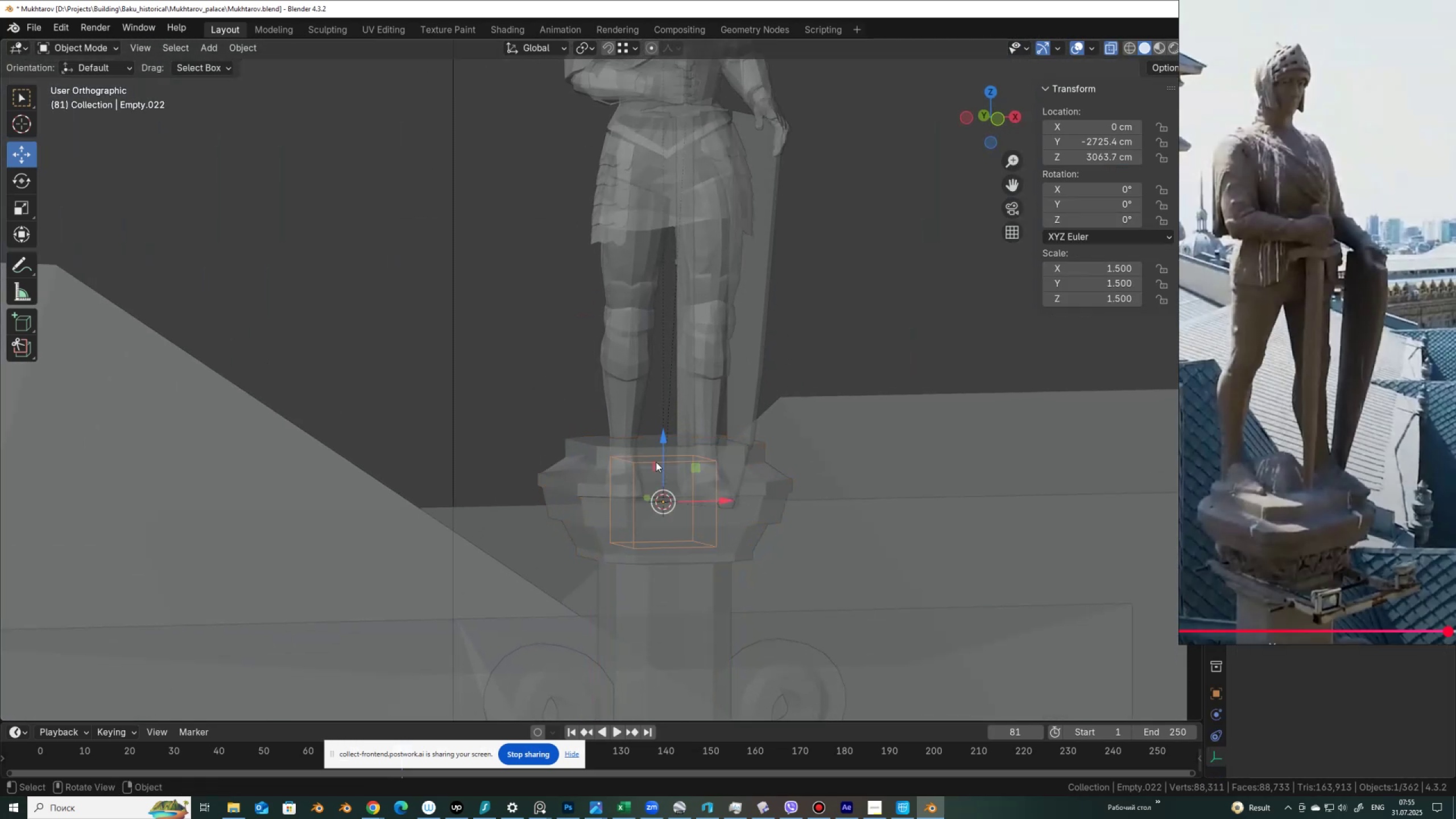 
key(Alt+AltLeft)
 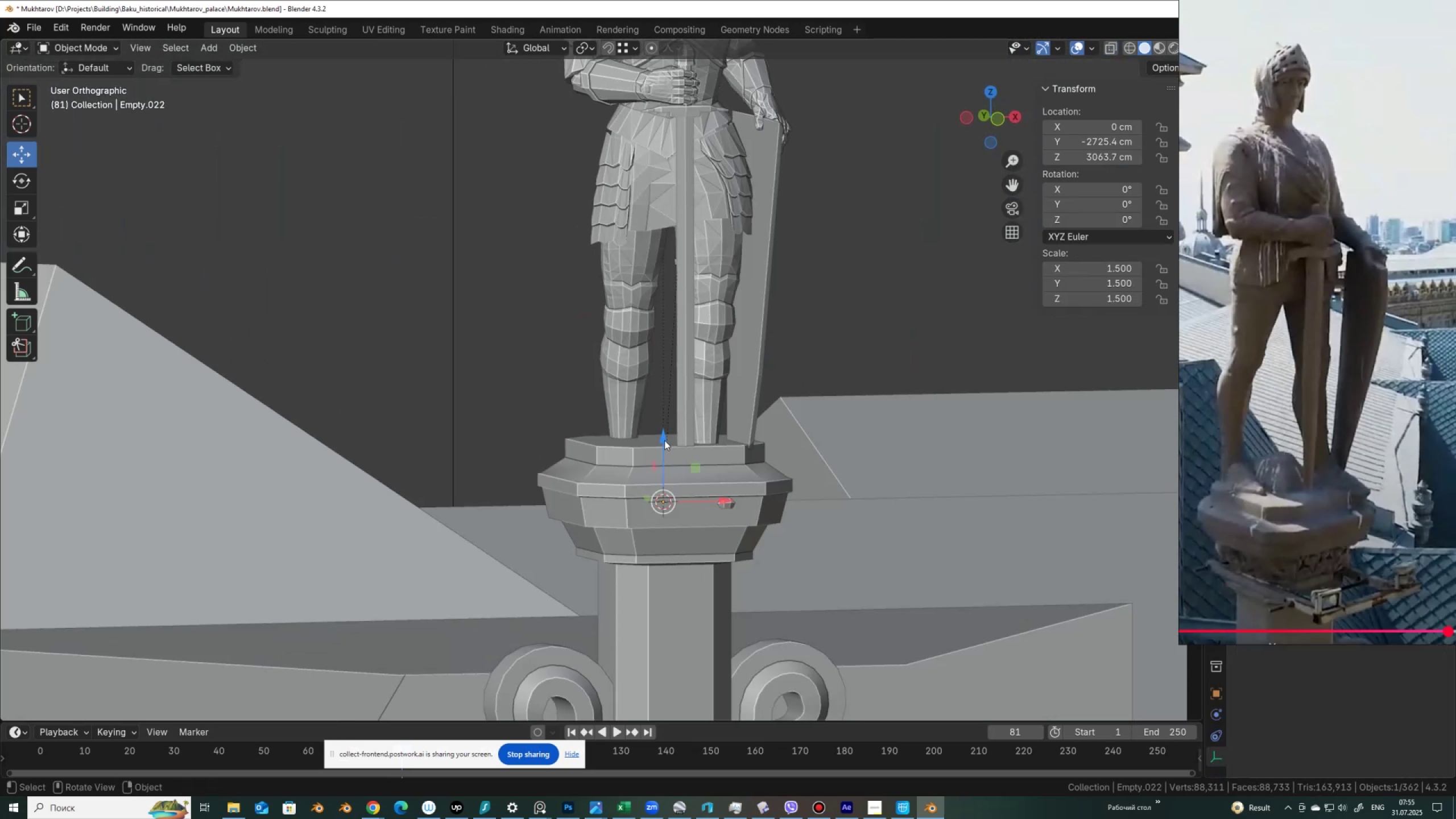 
key(Alt+Z)
 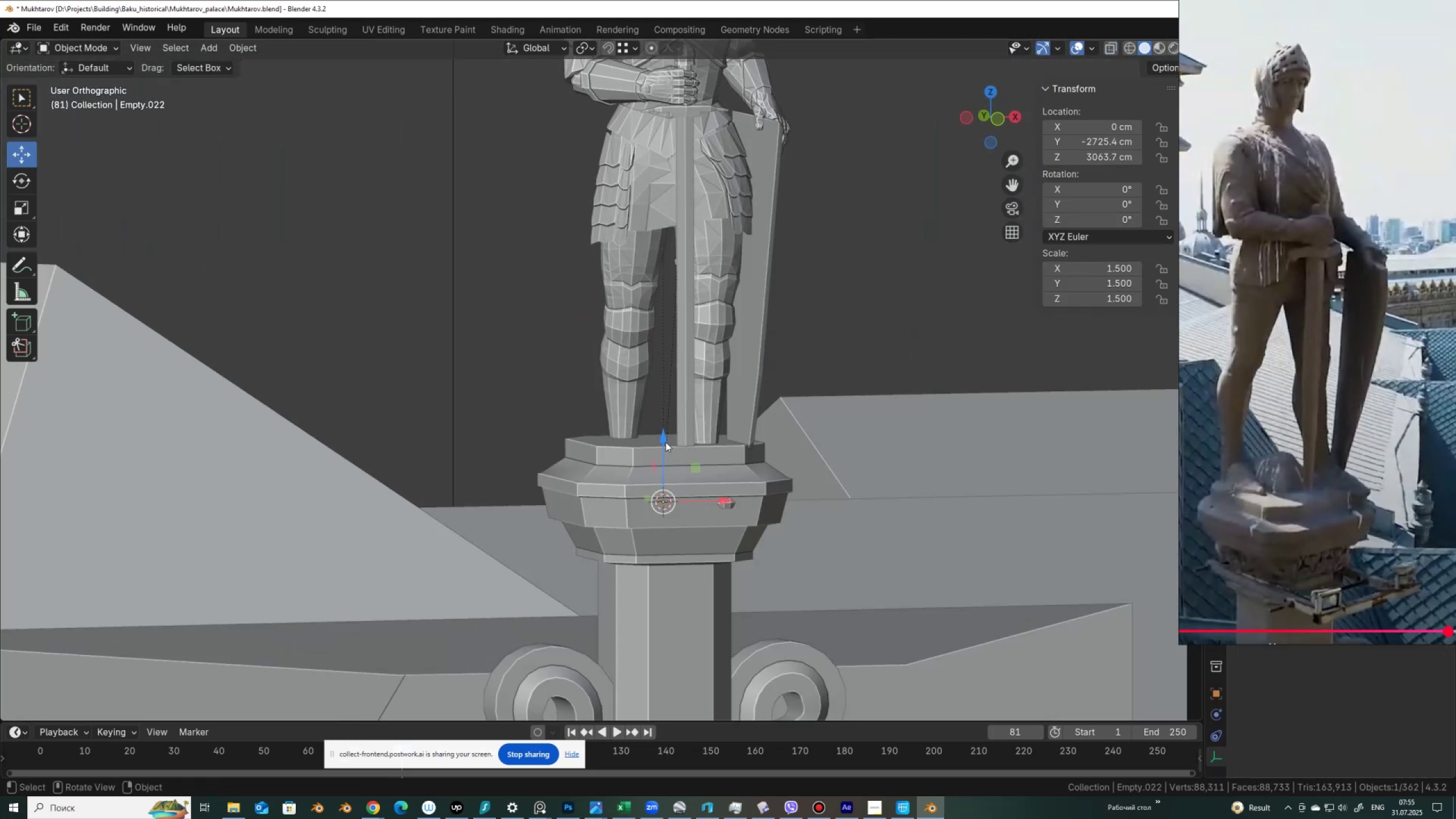 
left_click_drag(start_coordinate=[664, 437], to_coordinate=[660, 374])
 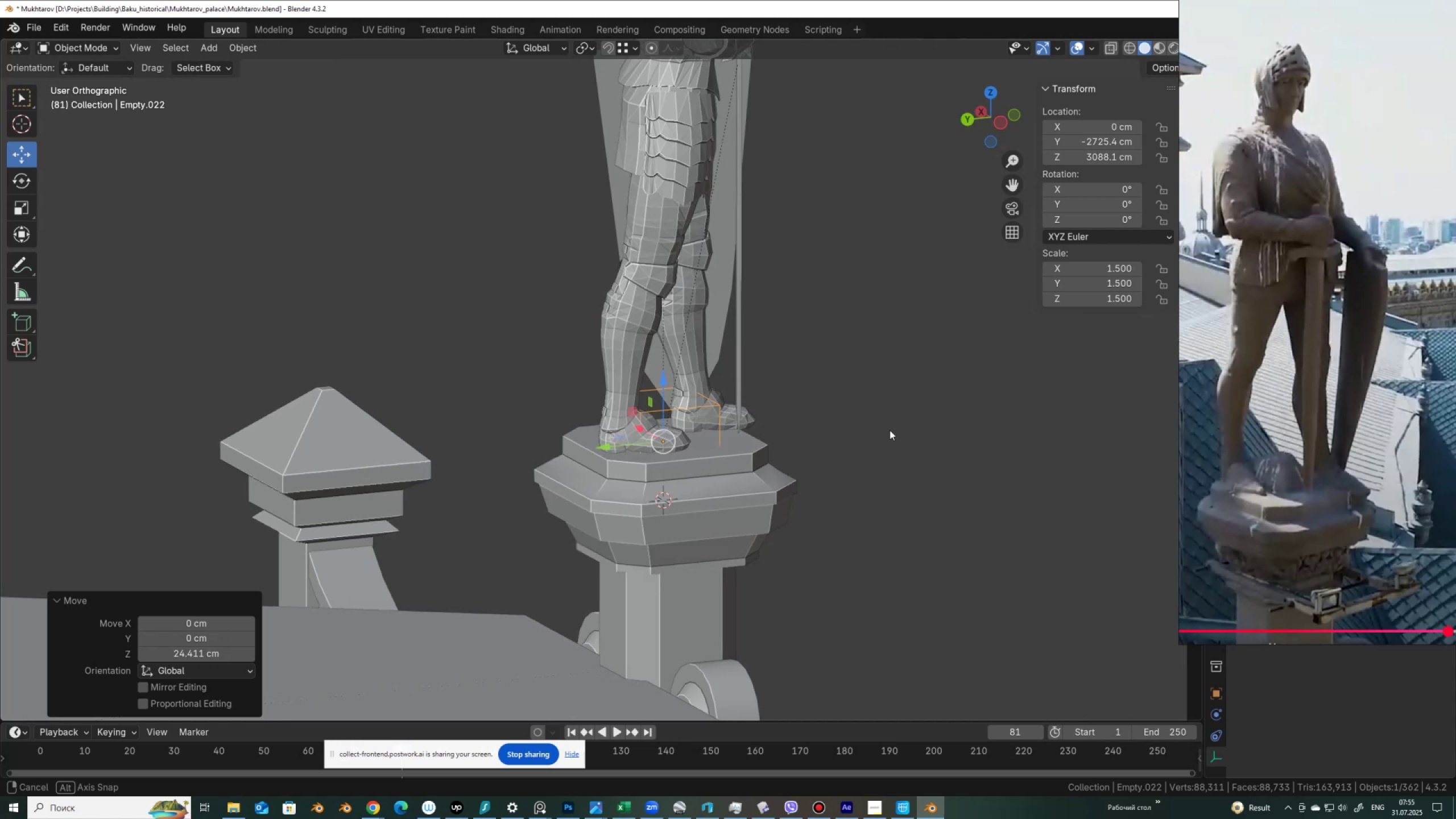 
hold_key(key=AltLeft, duration=0.81)
 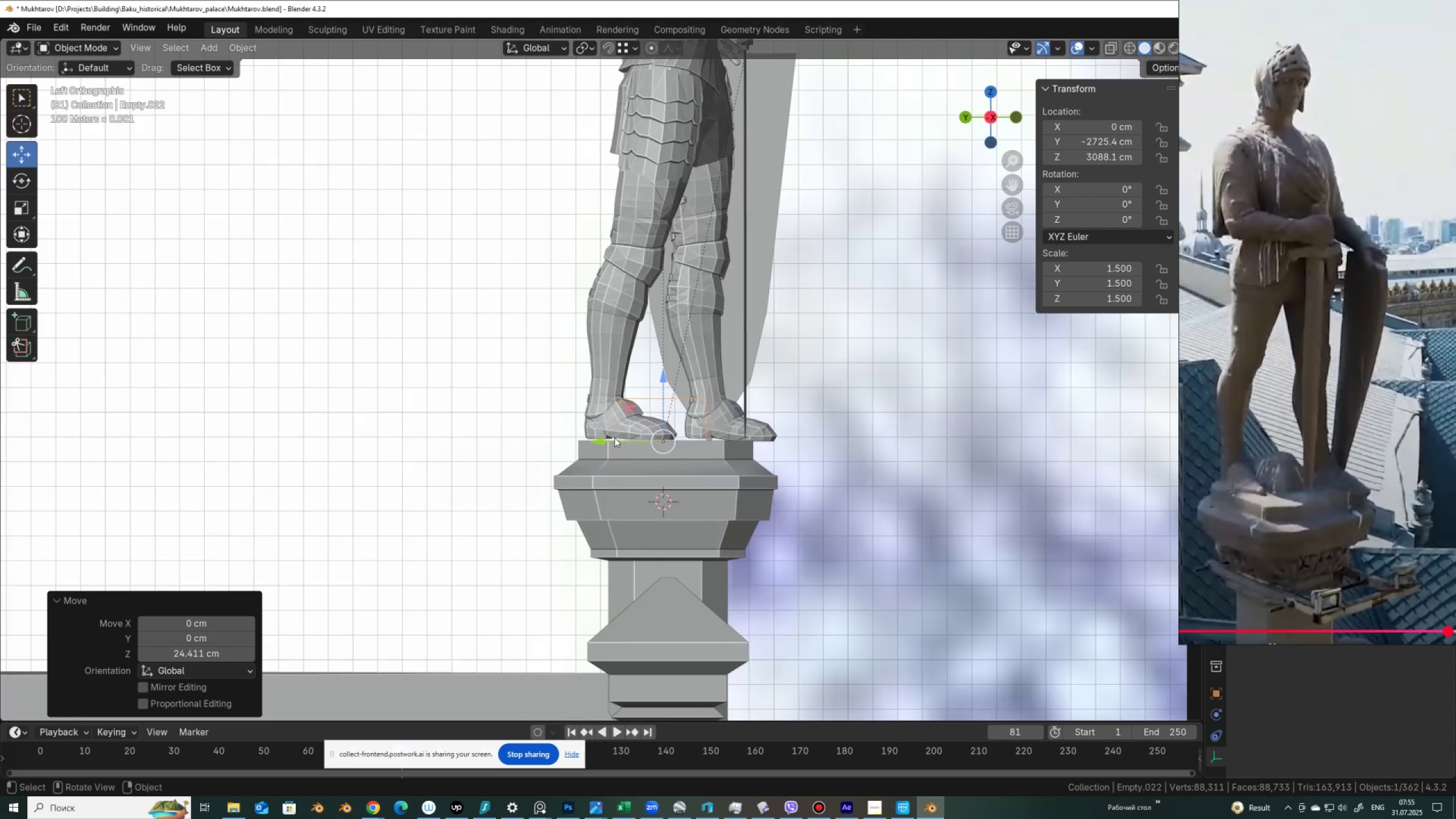 
left_click_drag(start_coordinate=[602, 441], to_coordinate=[590, 439])
 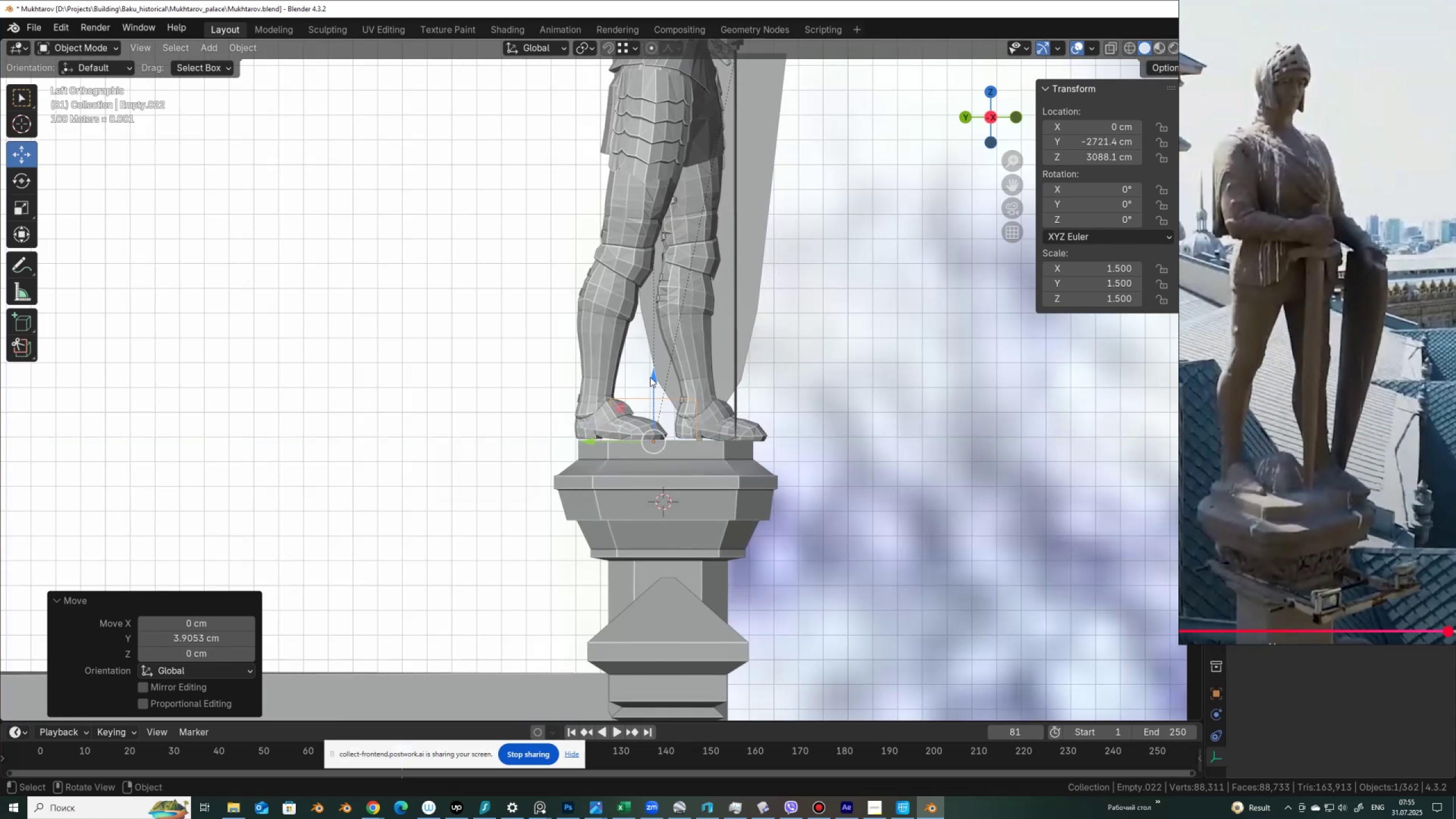 
left_click_drag(start_coordinate=[652, 375], to_coordinate=[652, 382])
 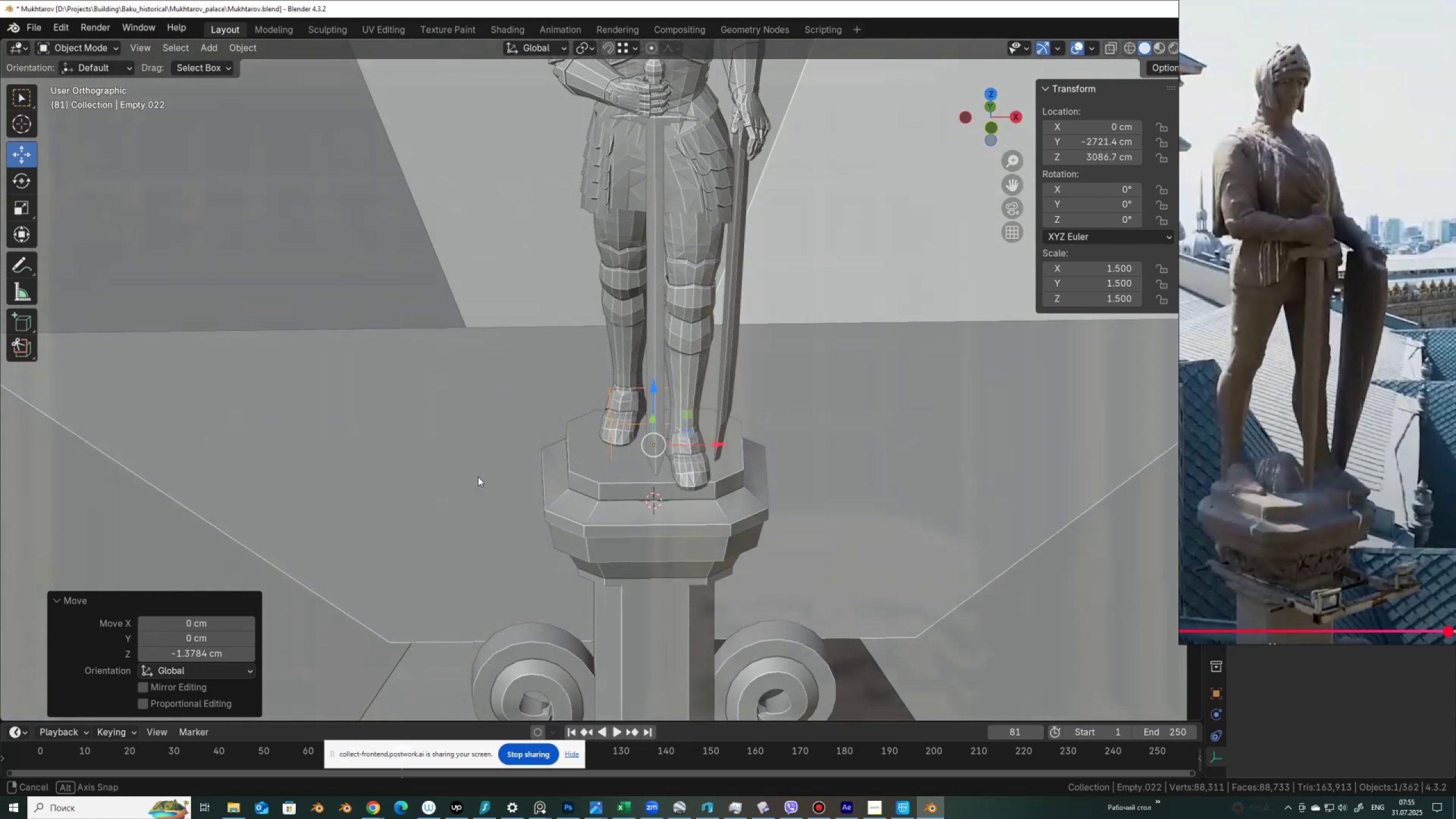 
scroll: coordinate [627, 435], scroll_direction: down, amount: 10.0
 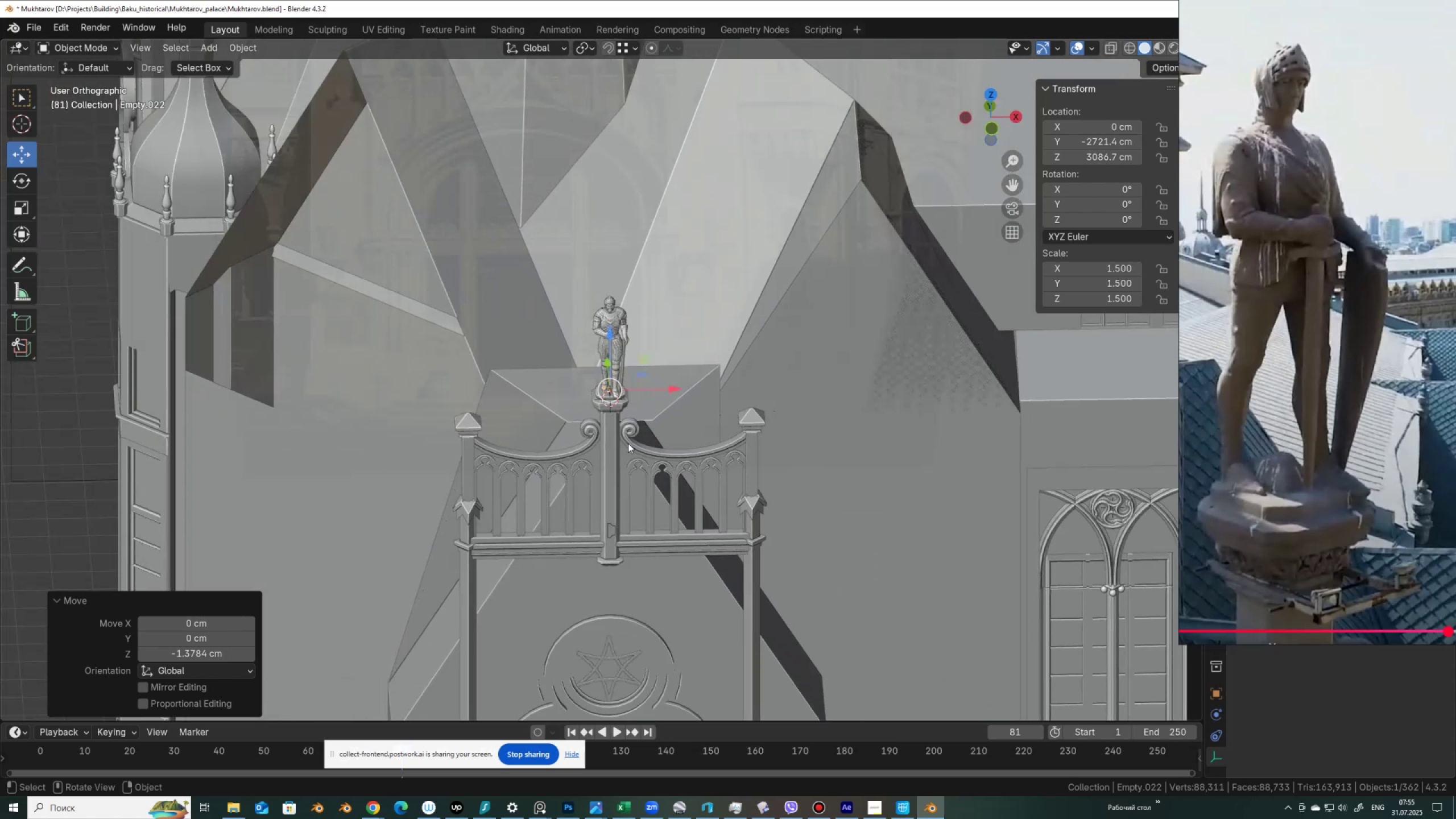 
key(Control+S)
 